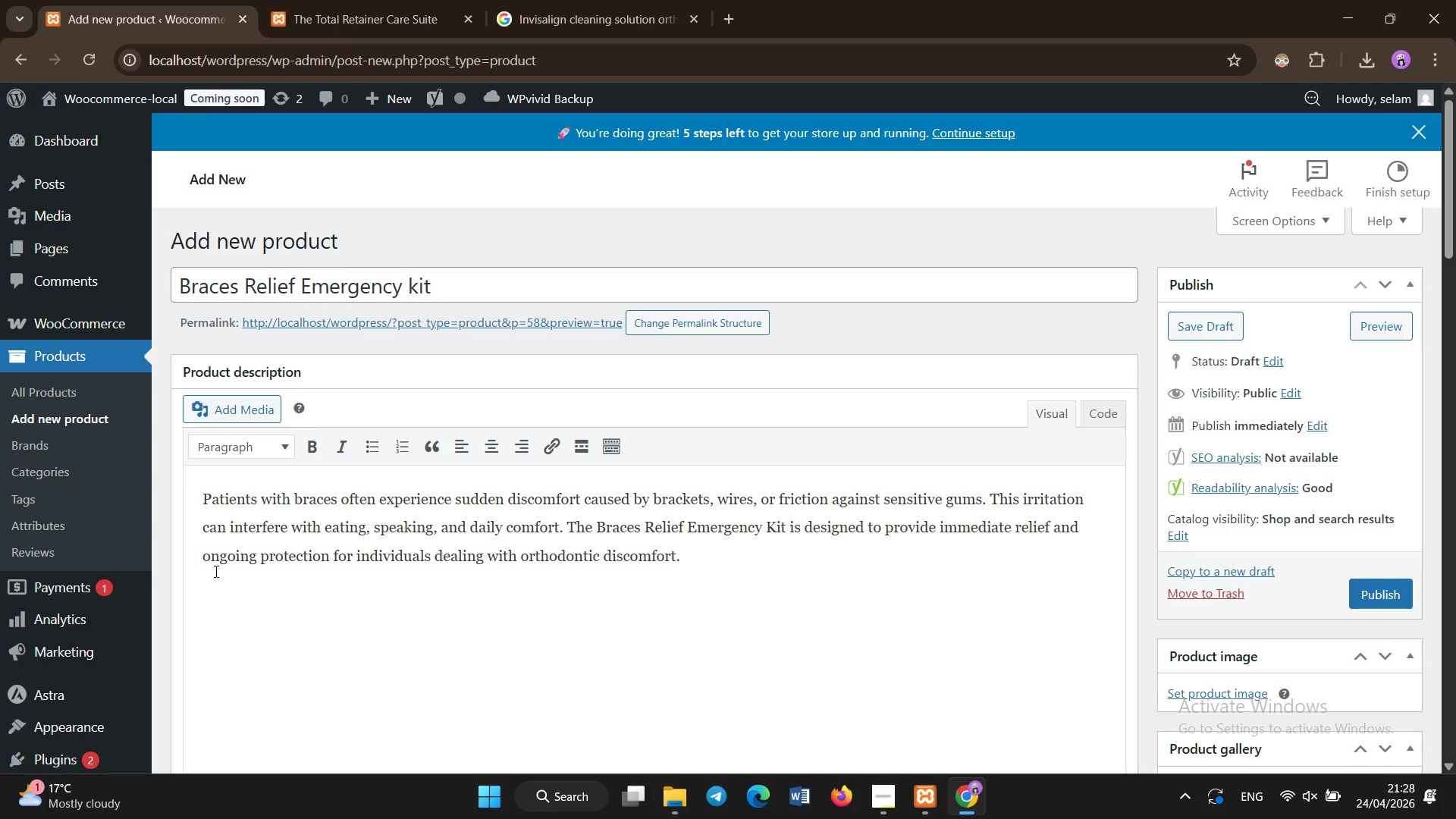 
scroll: coordinate [216, 572], scroll_direction: down, amount: 1.0
 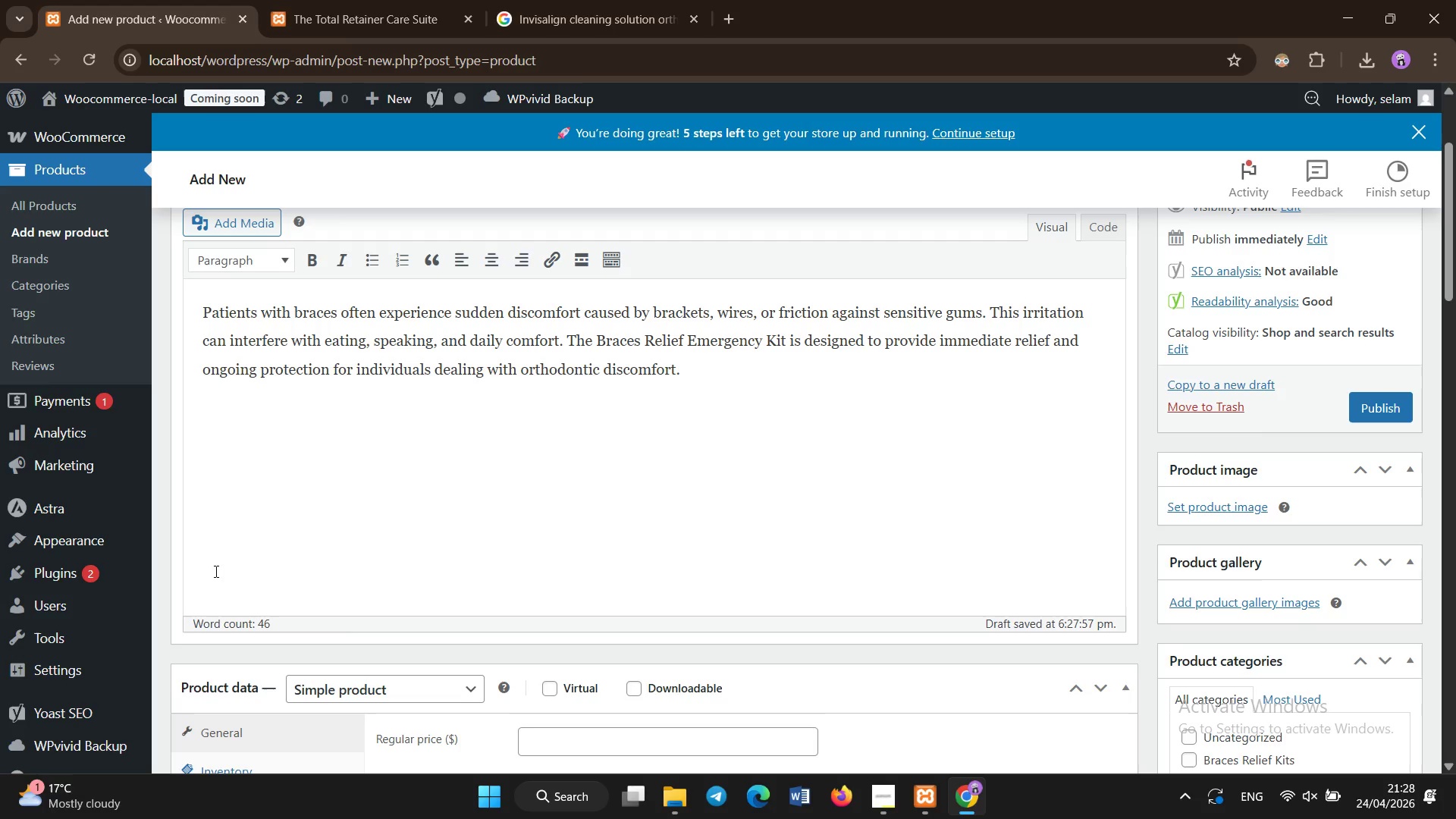 
key(Enter)
 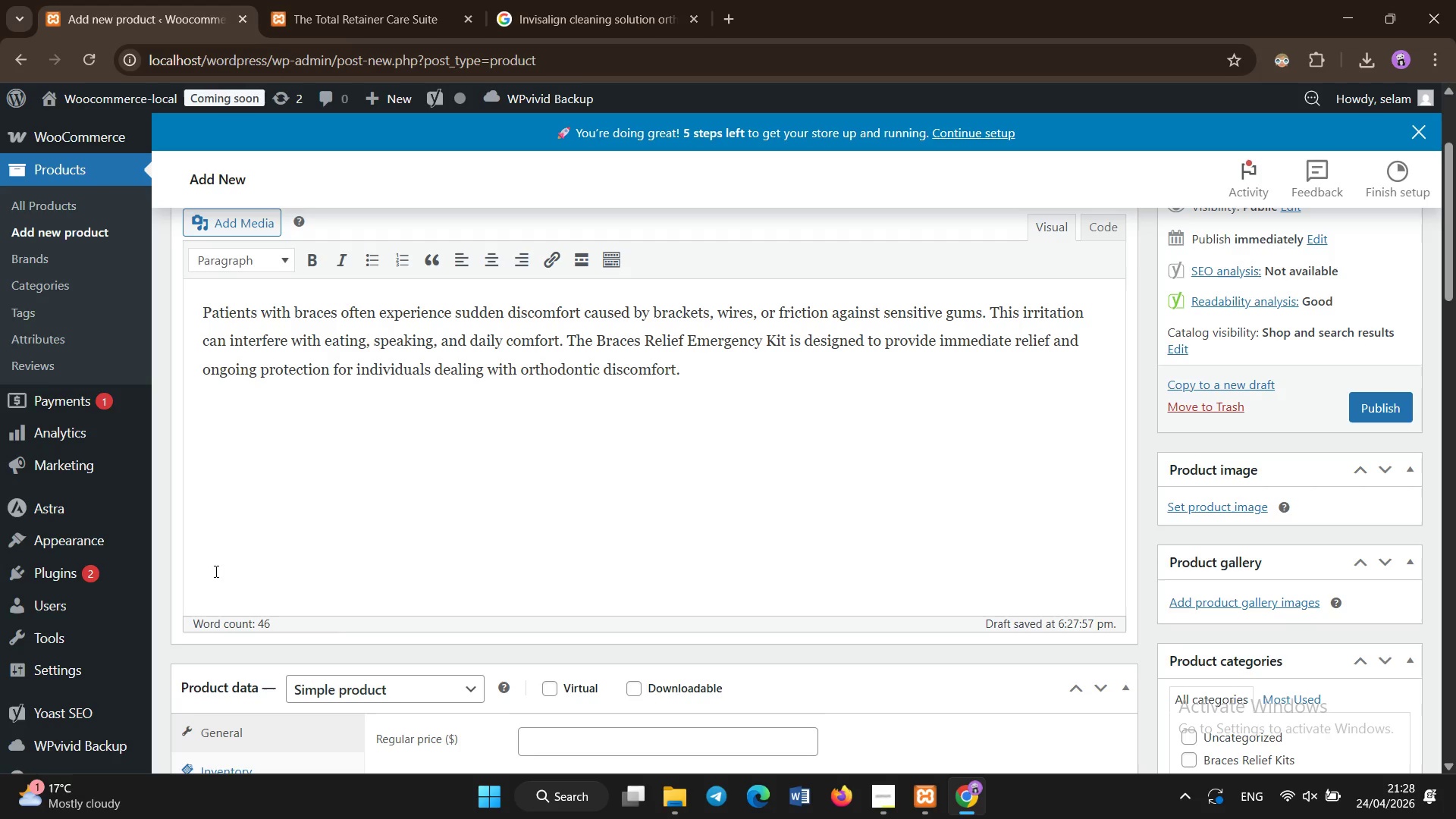 
type(This kit includes orthodontic wax specifically formulated for sensitive gums, allowing users to create a protective barrier between brace and soft tissue. It also includes supportive tools designed to address minor issues quickly without)
 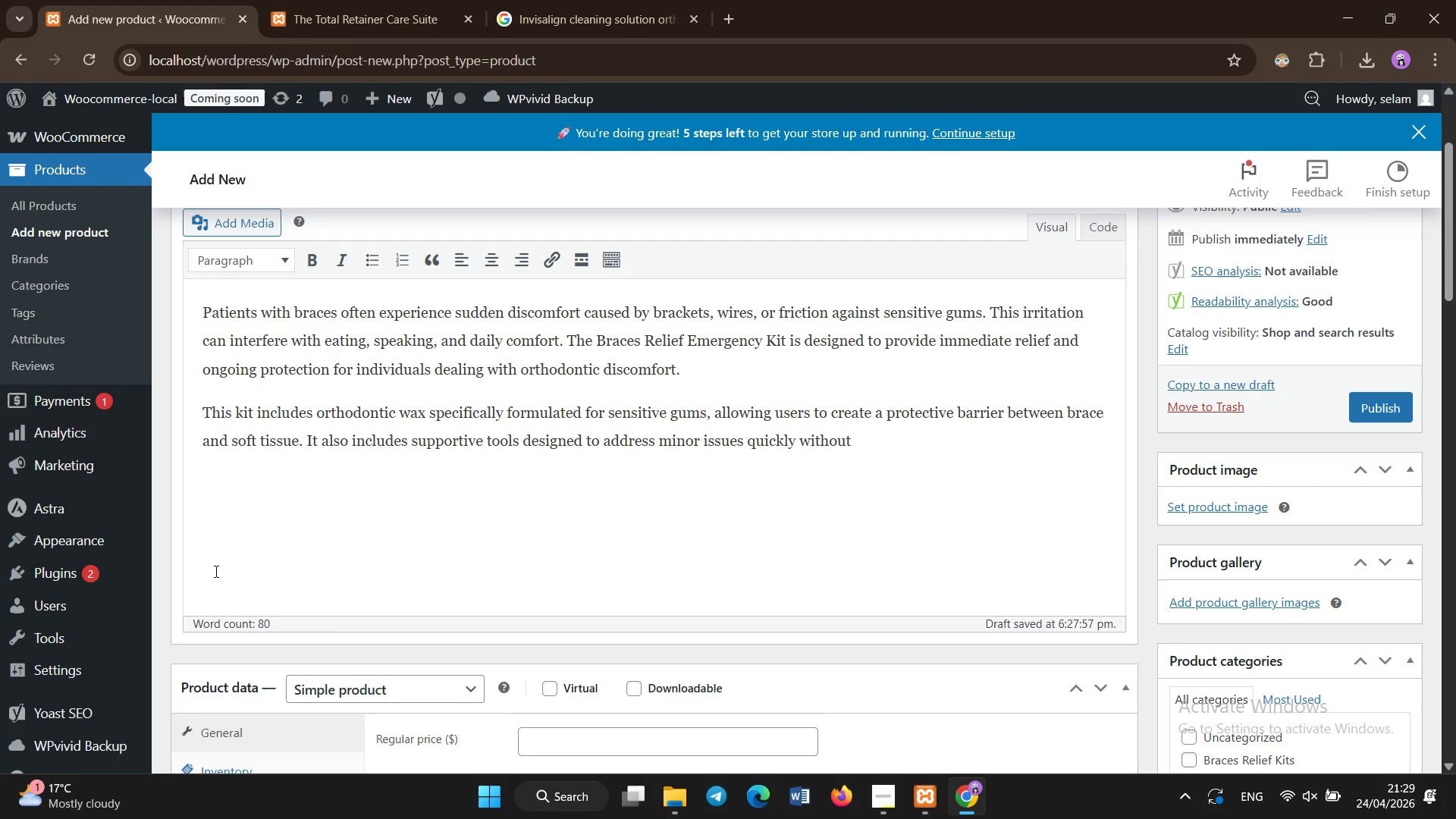 
wait(6.81)
 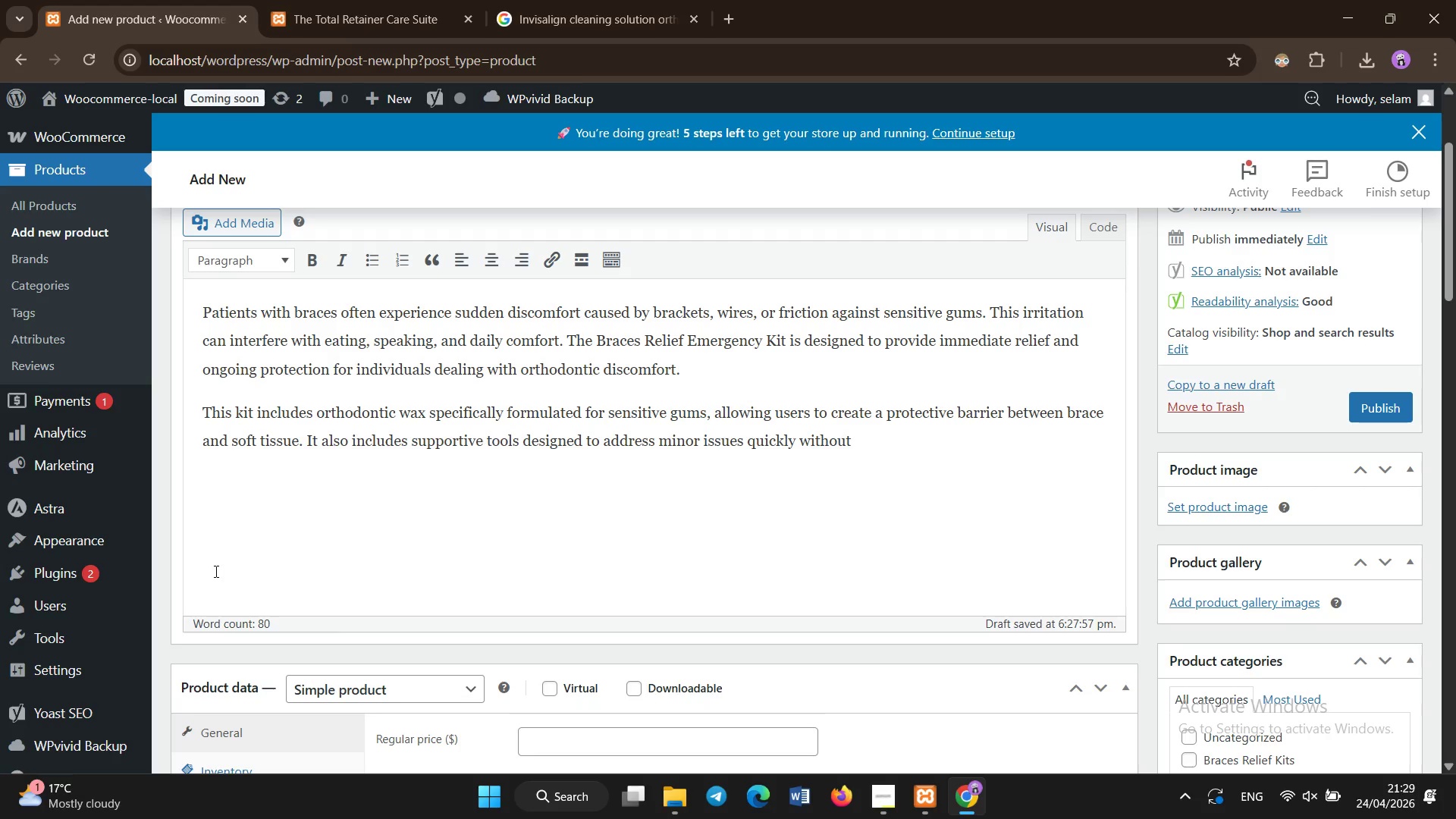 
left_click([873, 479])
 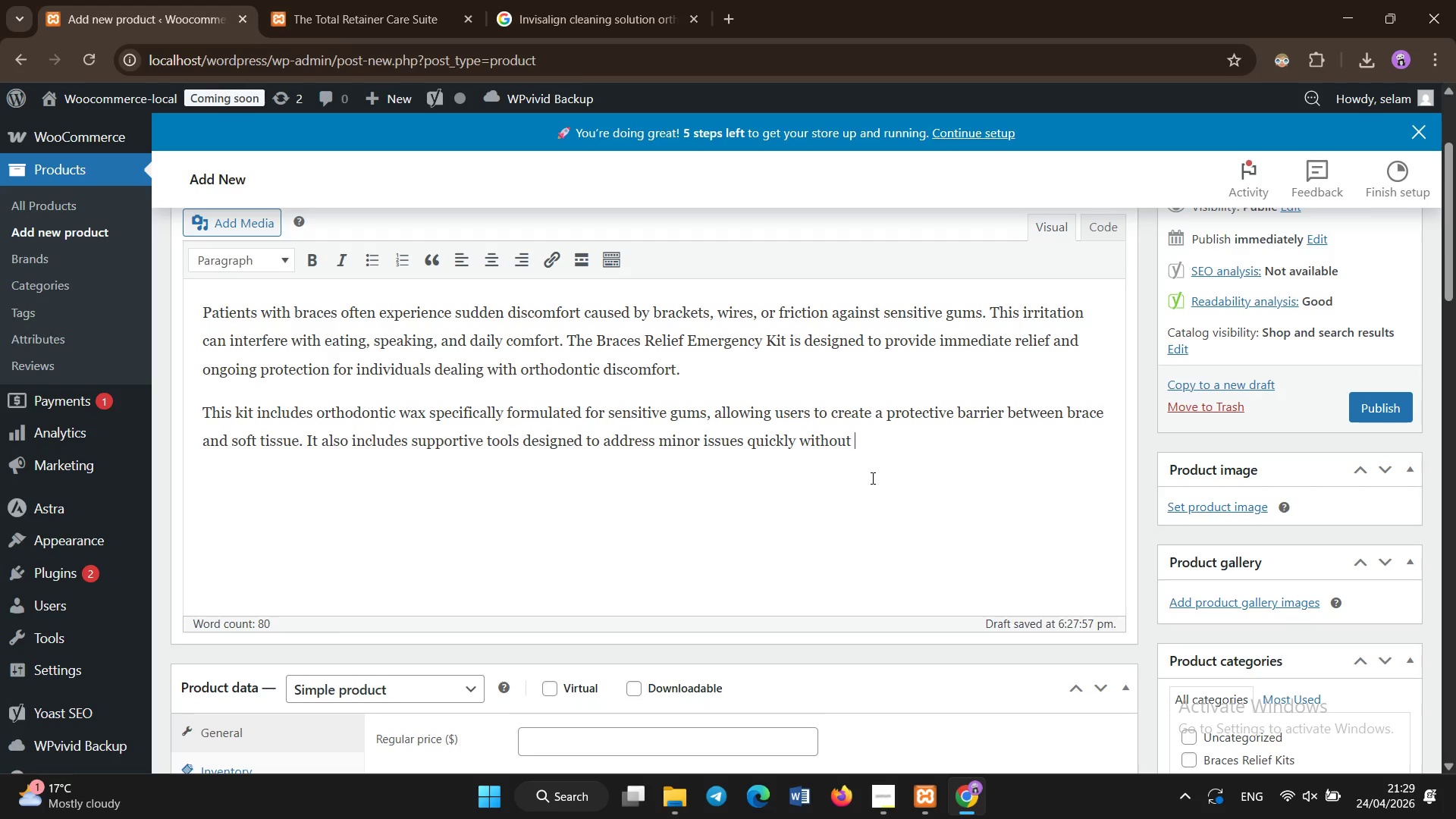 
type(  )
key(Backspace)
key(Backspace)
type( rew)
key(Backspace)
type(quiring immediate clinical intervention. unlike generic solutions, this kit focu)
 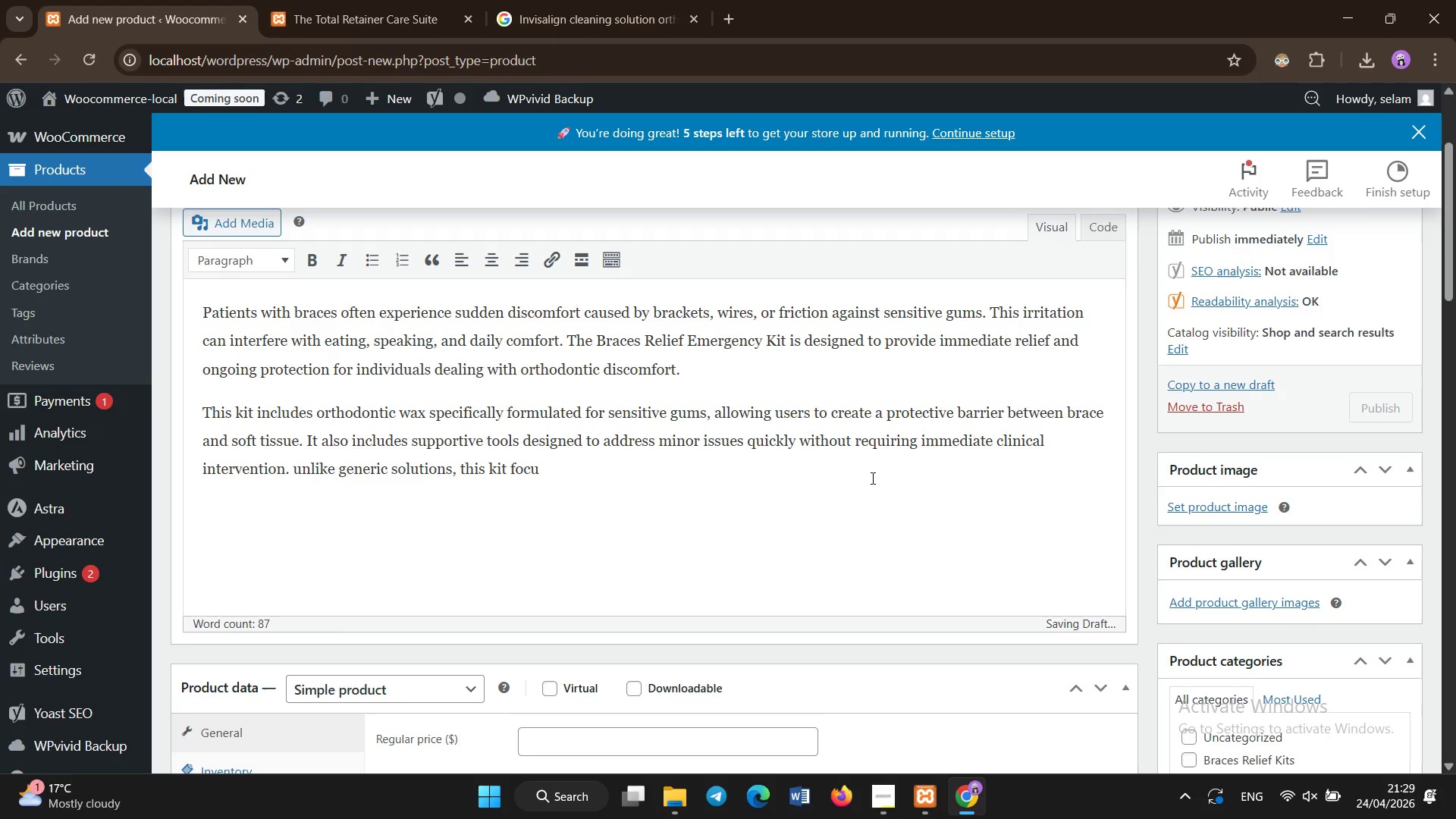 
type(ses on safe, tart)
key(Backspace)
key(Backspace)
type(rgeted relief for ot)
key(Backspace)
type(rthodontic patients. )
 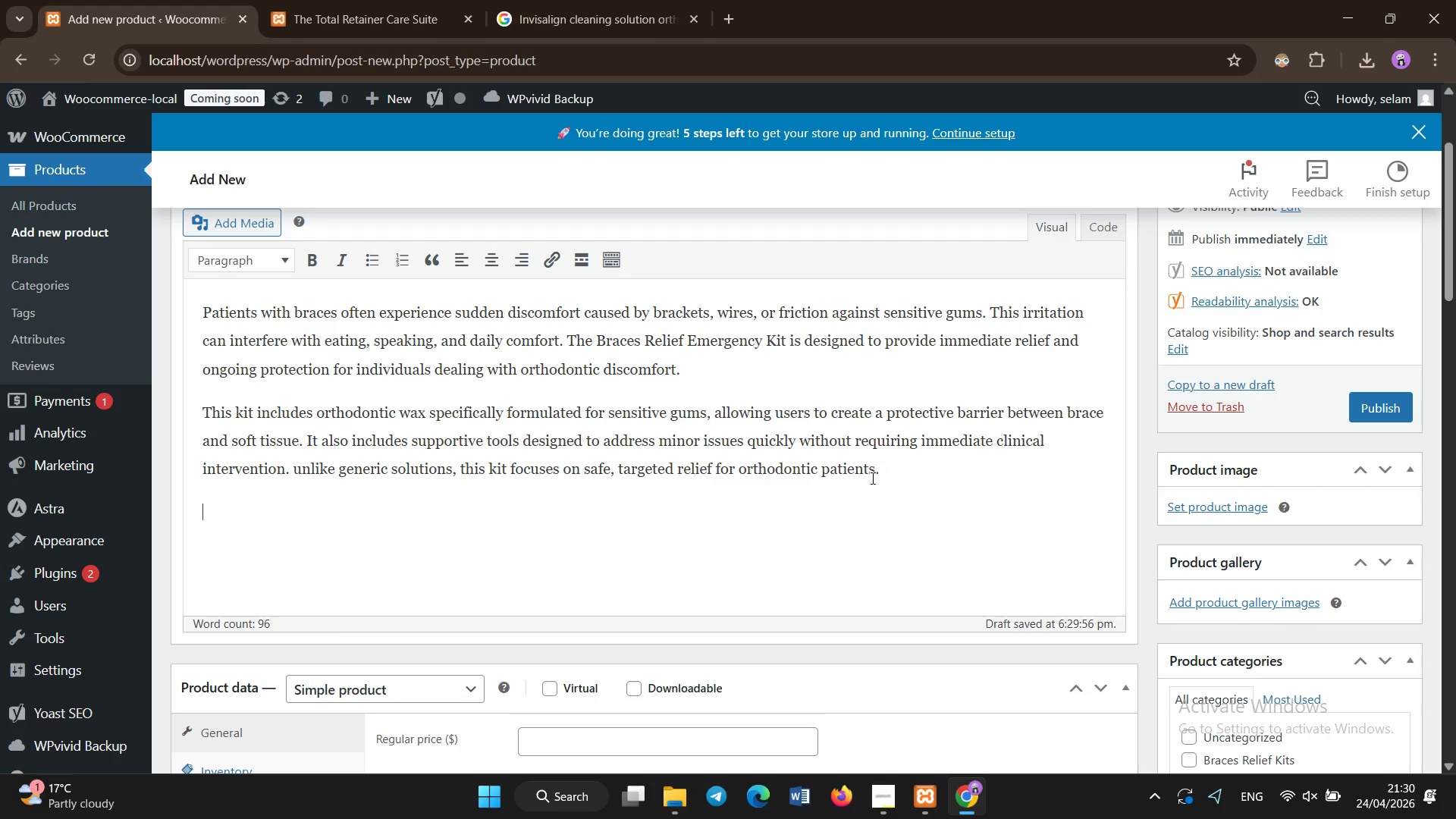 
key(Enter)
 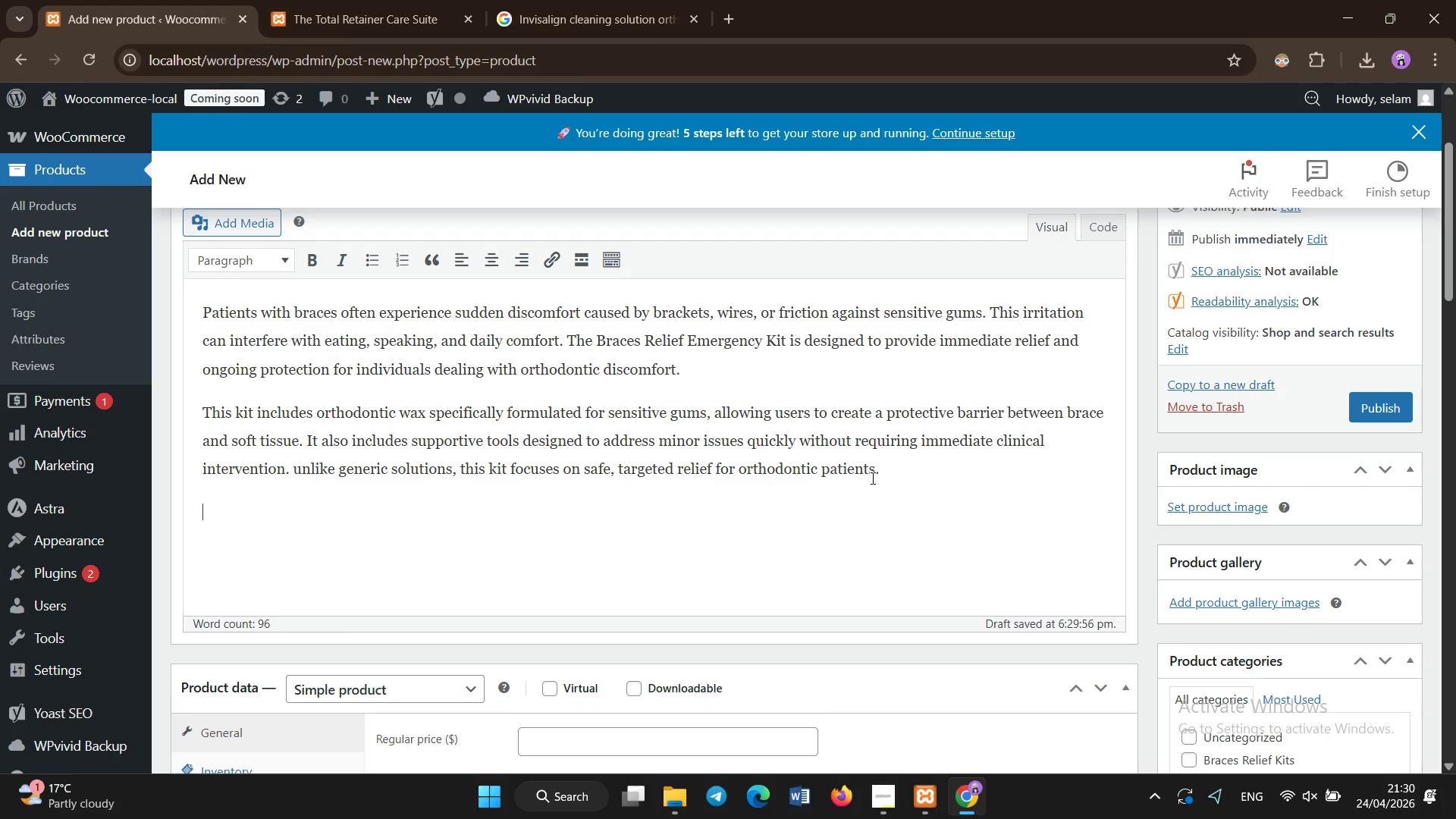 
type(Perfect for both new and long )
key(Backspace)
type(-term braces waere)
key(Backspace)
key(Backspace)
key(Backspace)
key(Backspace)
type(earers, the kit ensures that users are prepared for unexpected discomfort )
key(Backspace)
type(. It supports di)
key(Backspace)
type(aily comfort while reducing irritation caused by brackets b)
key(Backspace)
type(and wires.)
 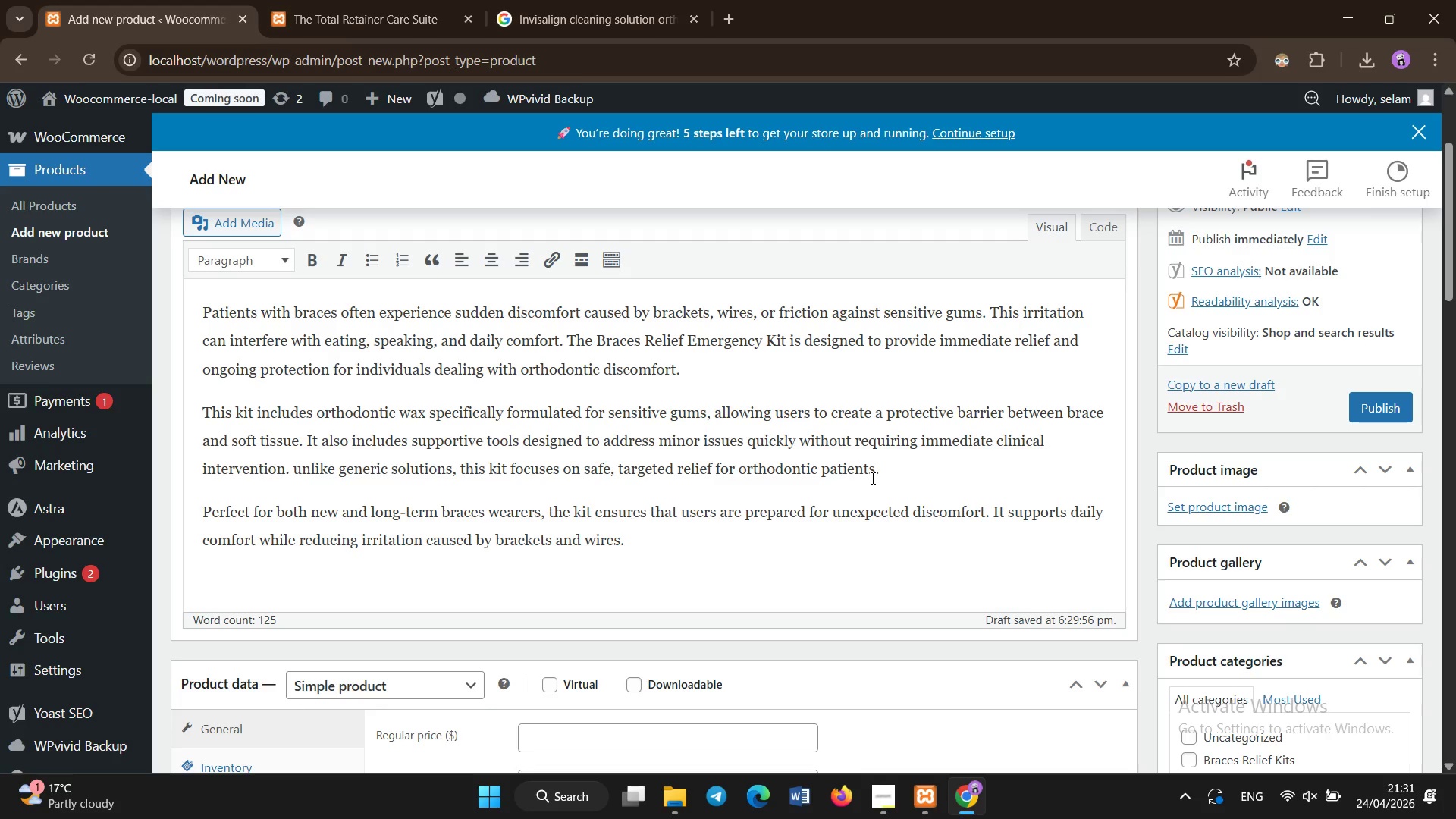 
key(Enter)
 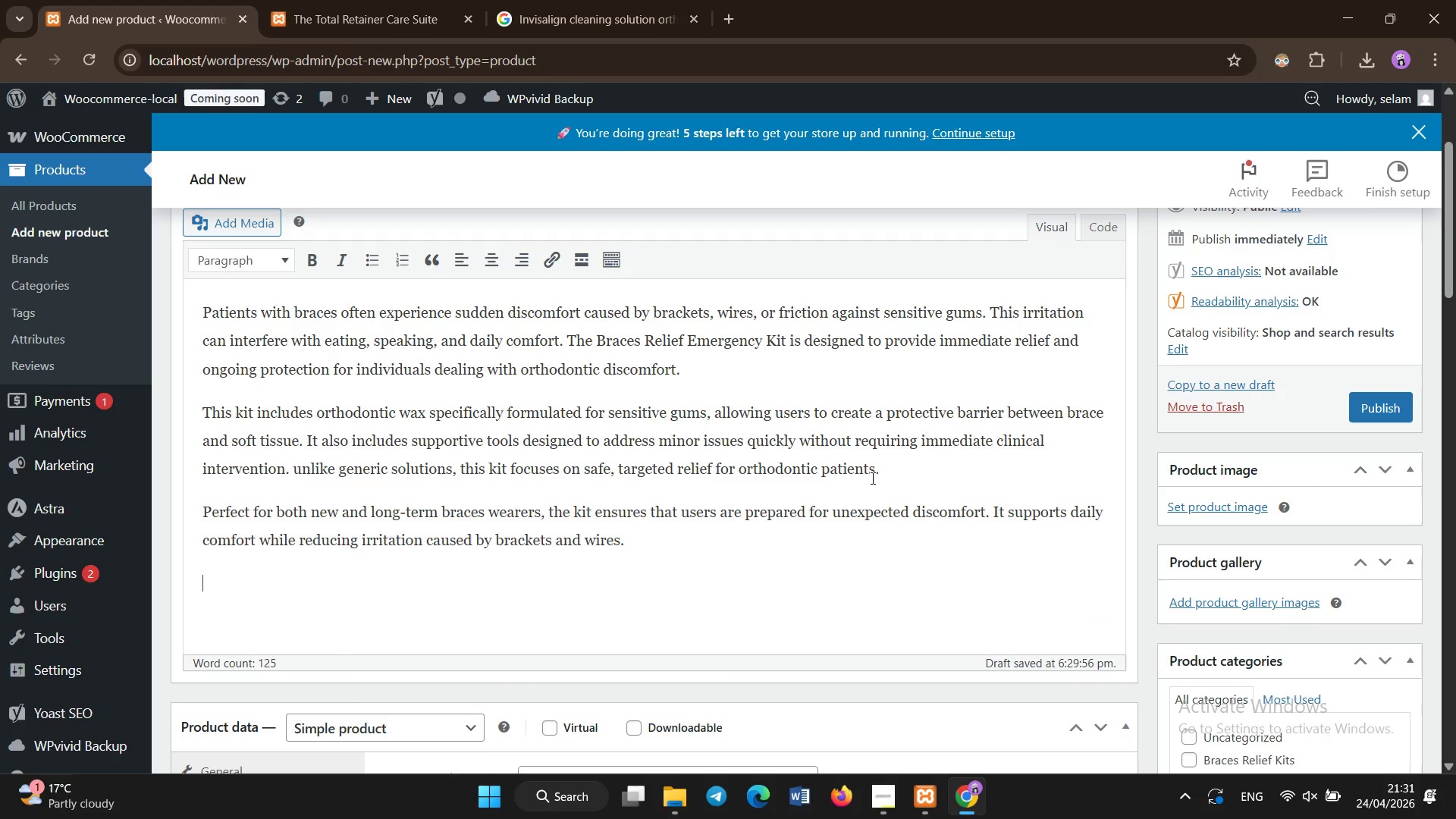 
type(By providing fast, reliable relief, this product helps users maintain their routine without disruption )
key(Backspace)
type(, making it an essetn)
key(Backspace)
key(Backspace)
type(ntial companion during orthodontic treatment)
 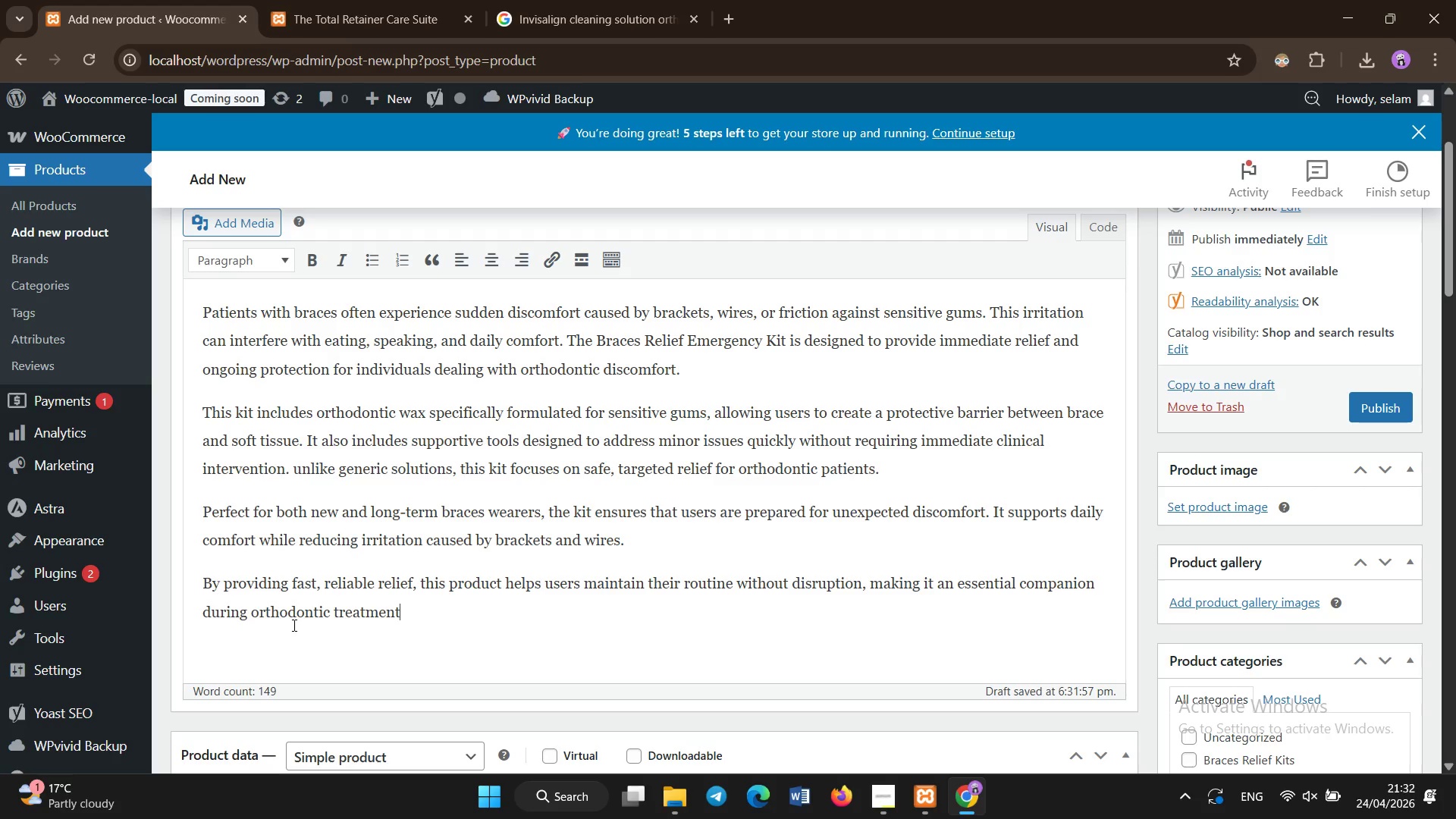 
wait(6.0)
 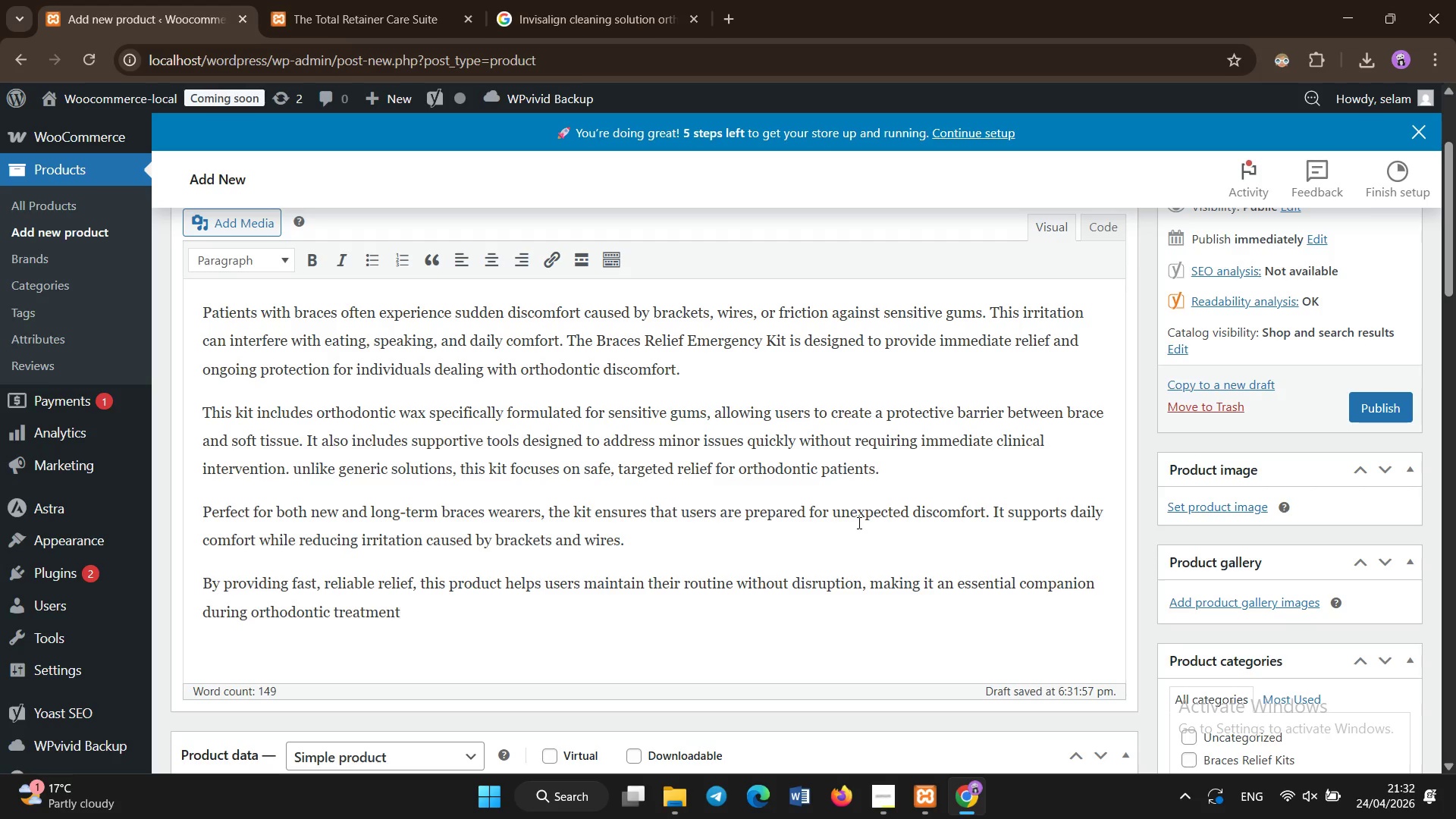 
key(Period)
 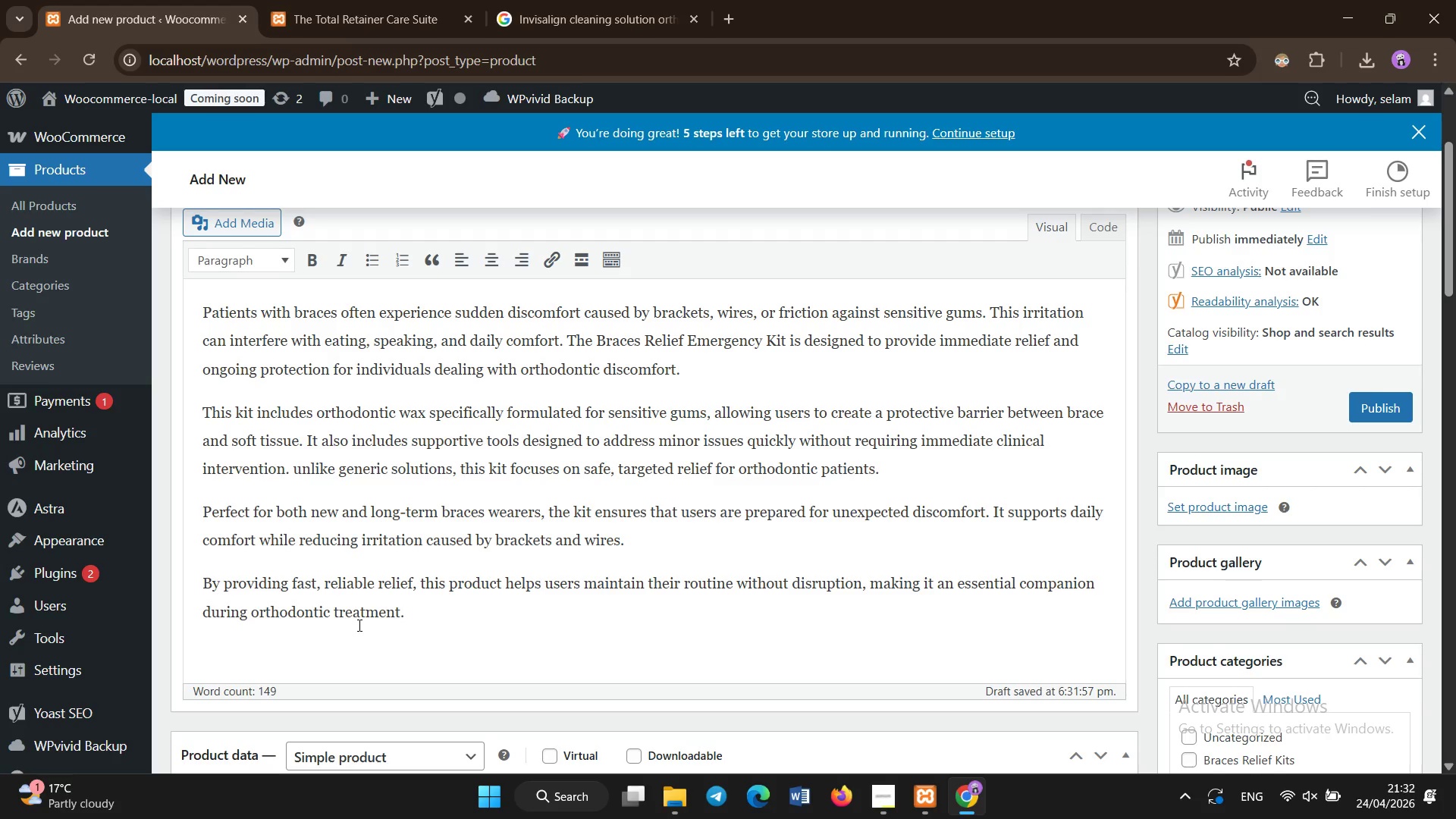 
scroll: coordinate [359, 626], scroll_direction: down, amount: 3.0
 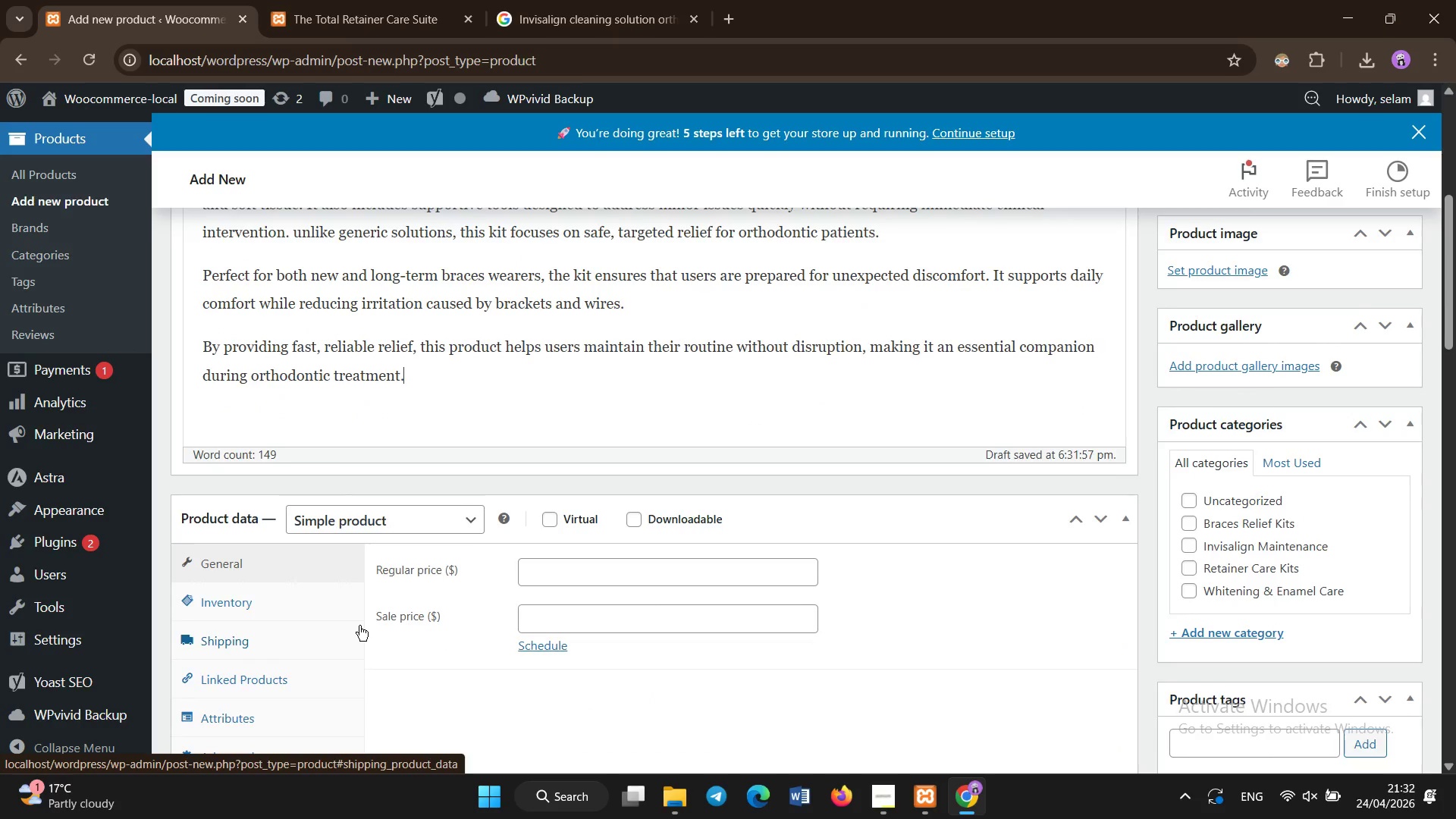 
scroll: coordinate [359, 626], scroll_direction: none, amount: 0.0
 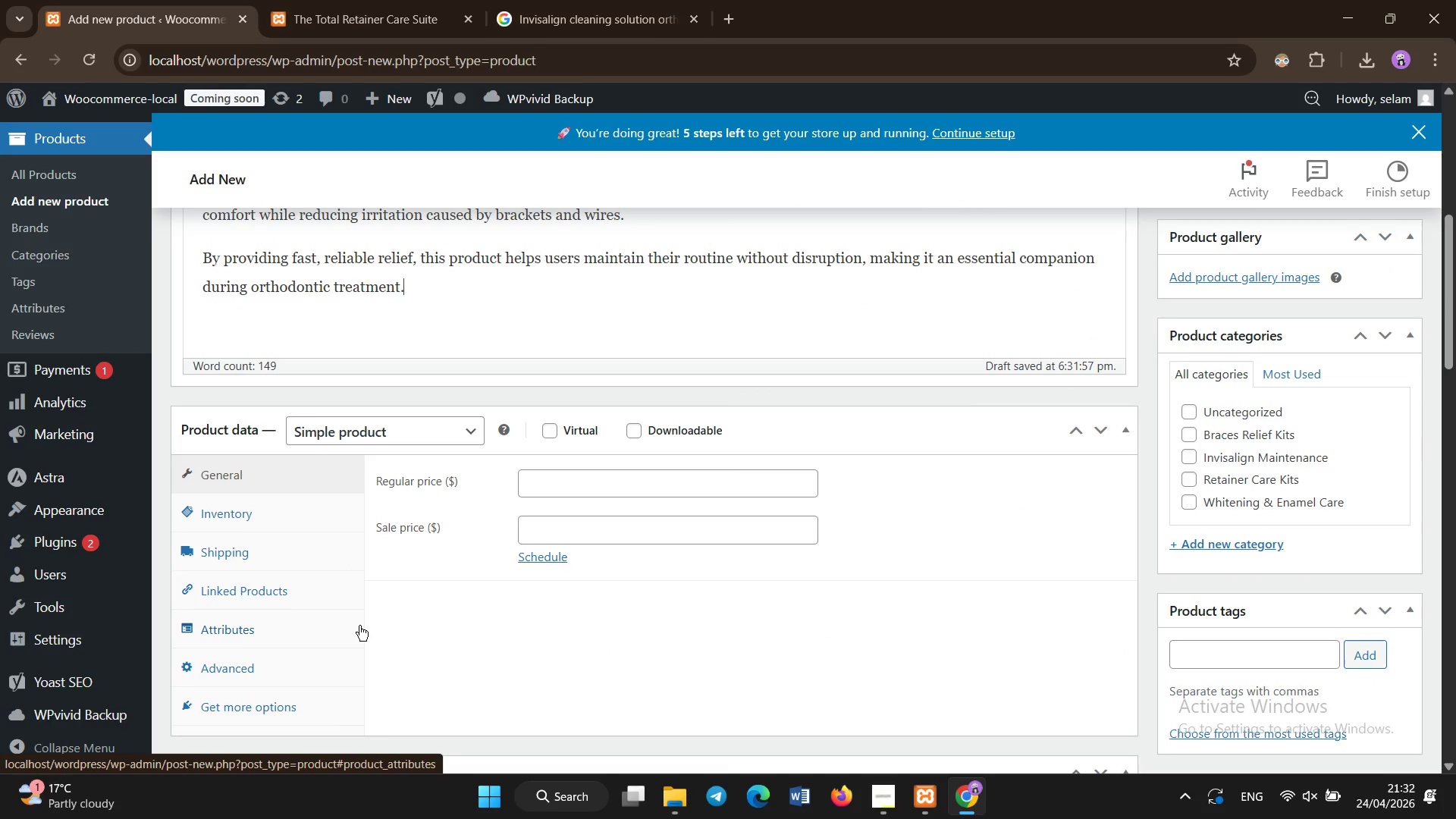 
scroll: coordinate [359, 626], scroll_direction: down, amount: 22.0
 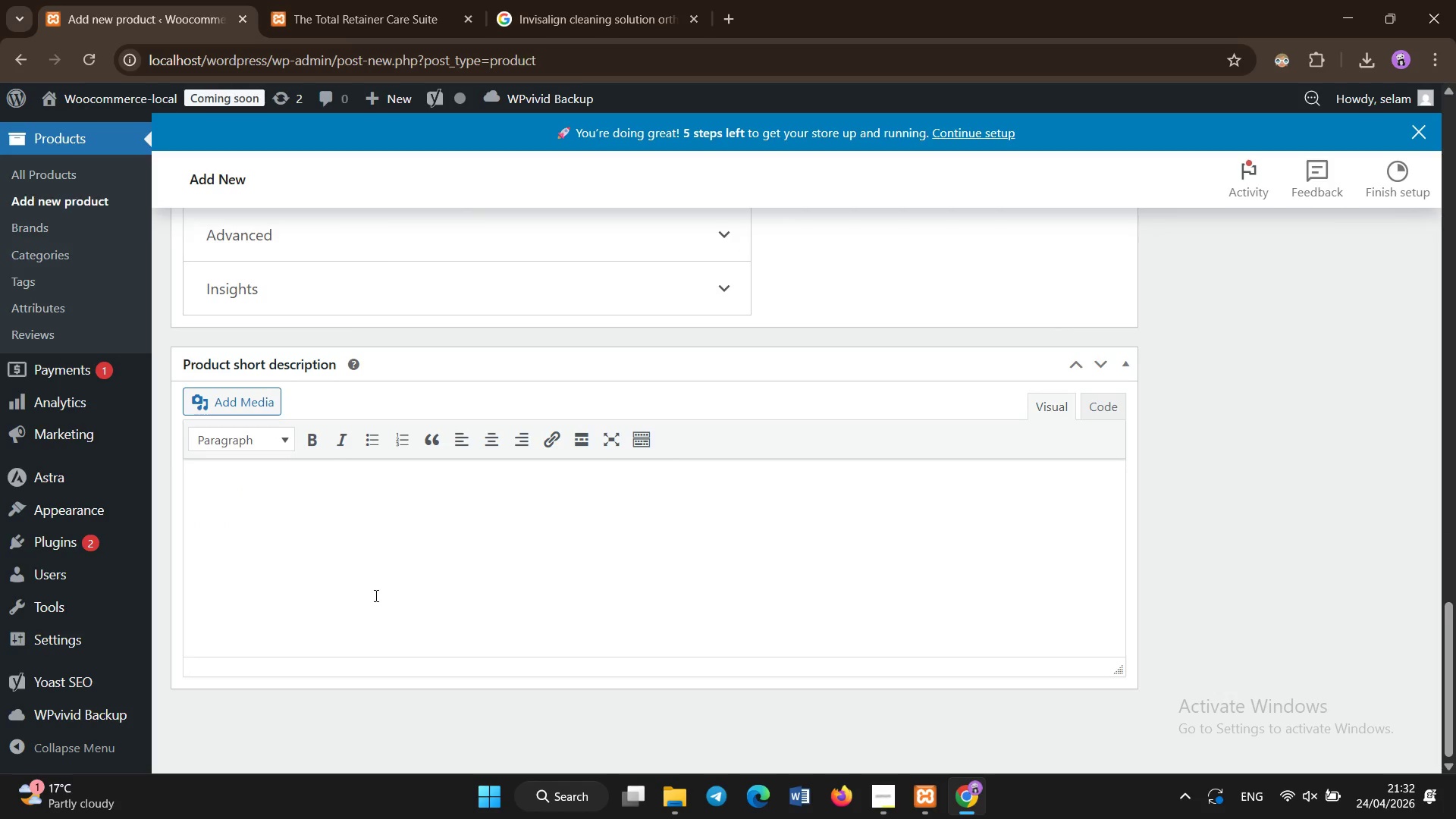 
left_click([378, 594])
 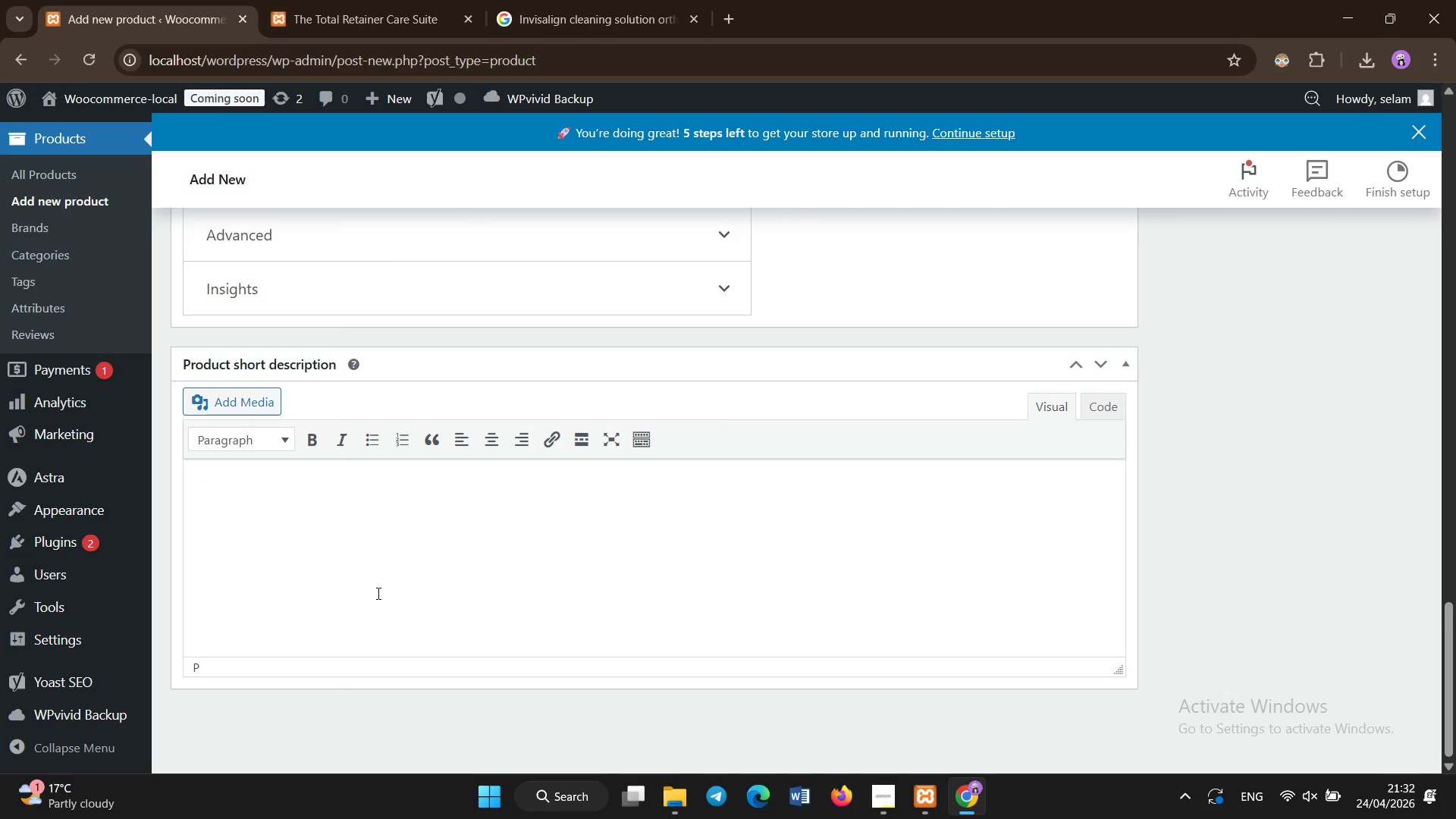 
type(eme)
key(Backspace)
key(Backspace)
key(Backspace)
type(Emergency kit with orthodd)
key(Backspace)
type(ontic wax for relieving braces dis)
 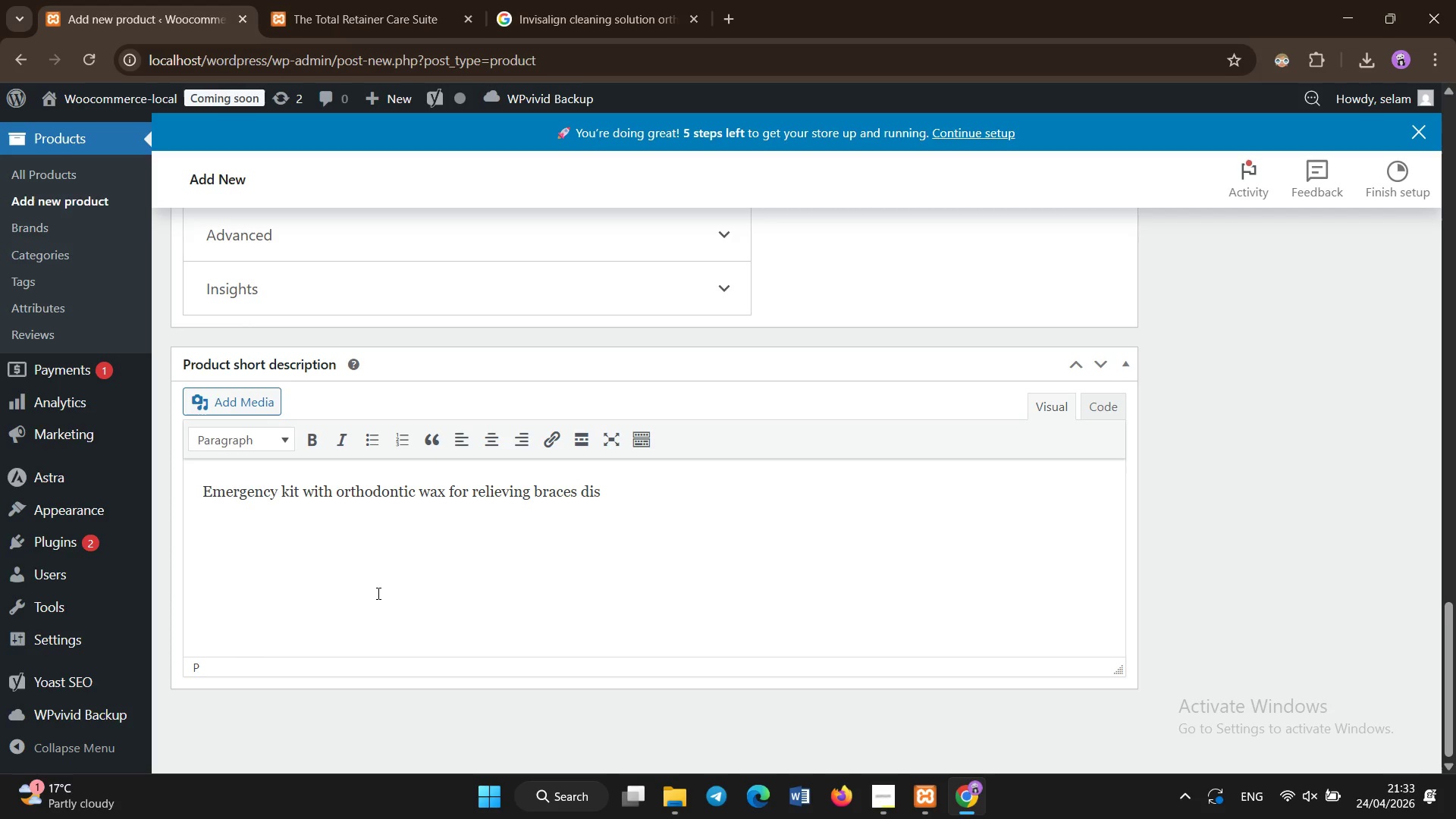 
wait(5.3)
 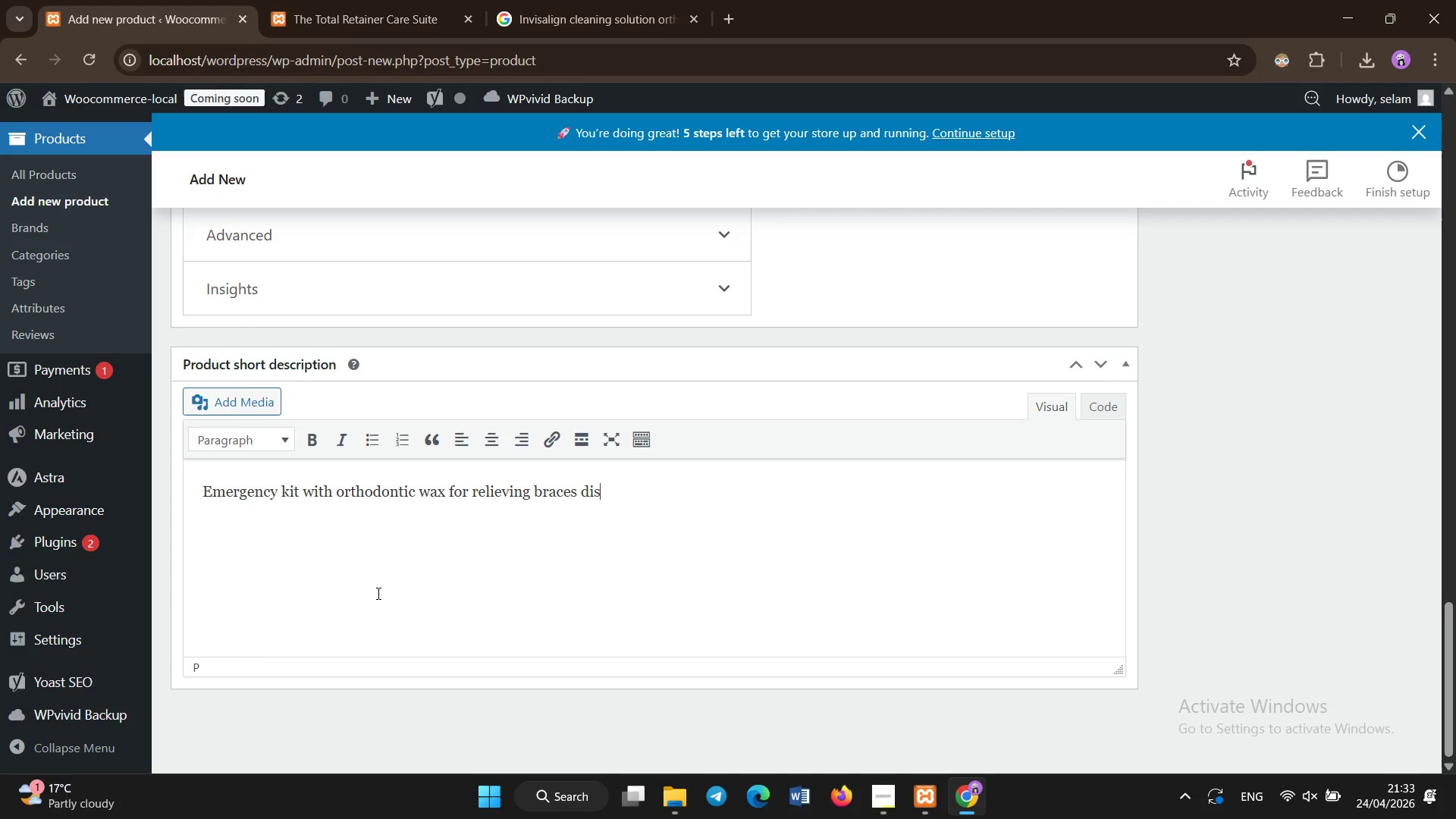 
type(comfort )
 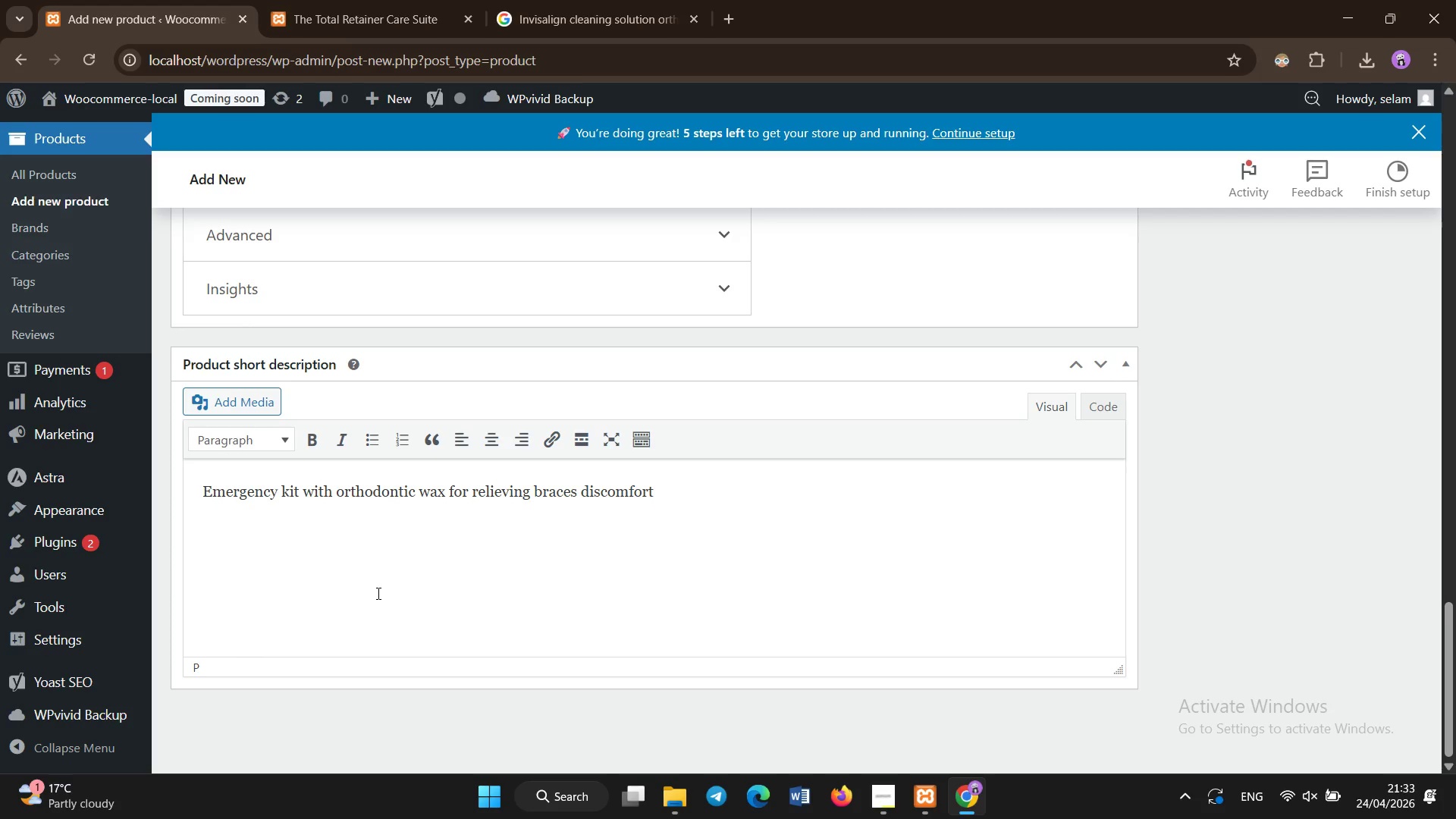 
scroll: coordinate [378, 594], scroll_direction: up, amount: 16.0
 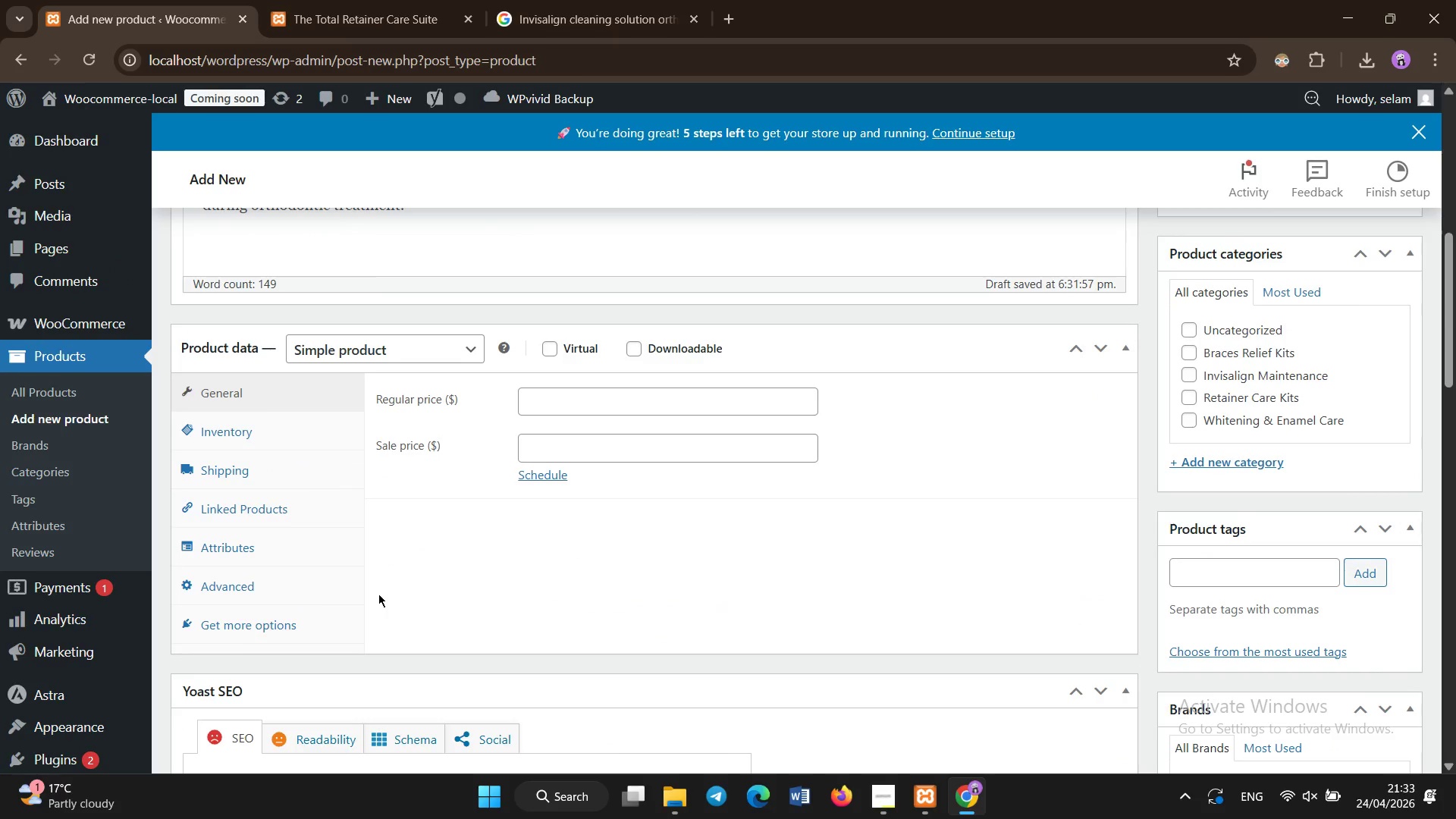 
scroll: coordinate [378, 594], scroll_direction: down, amount: 3.0
 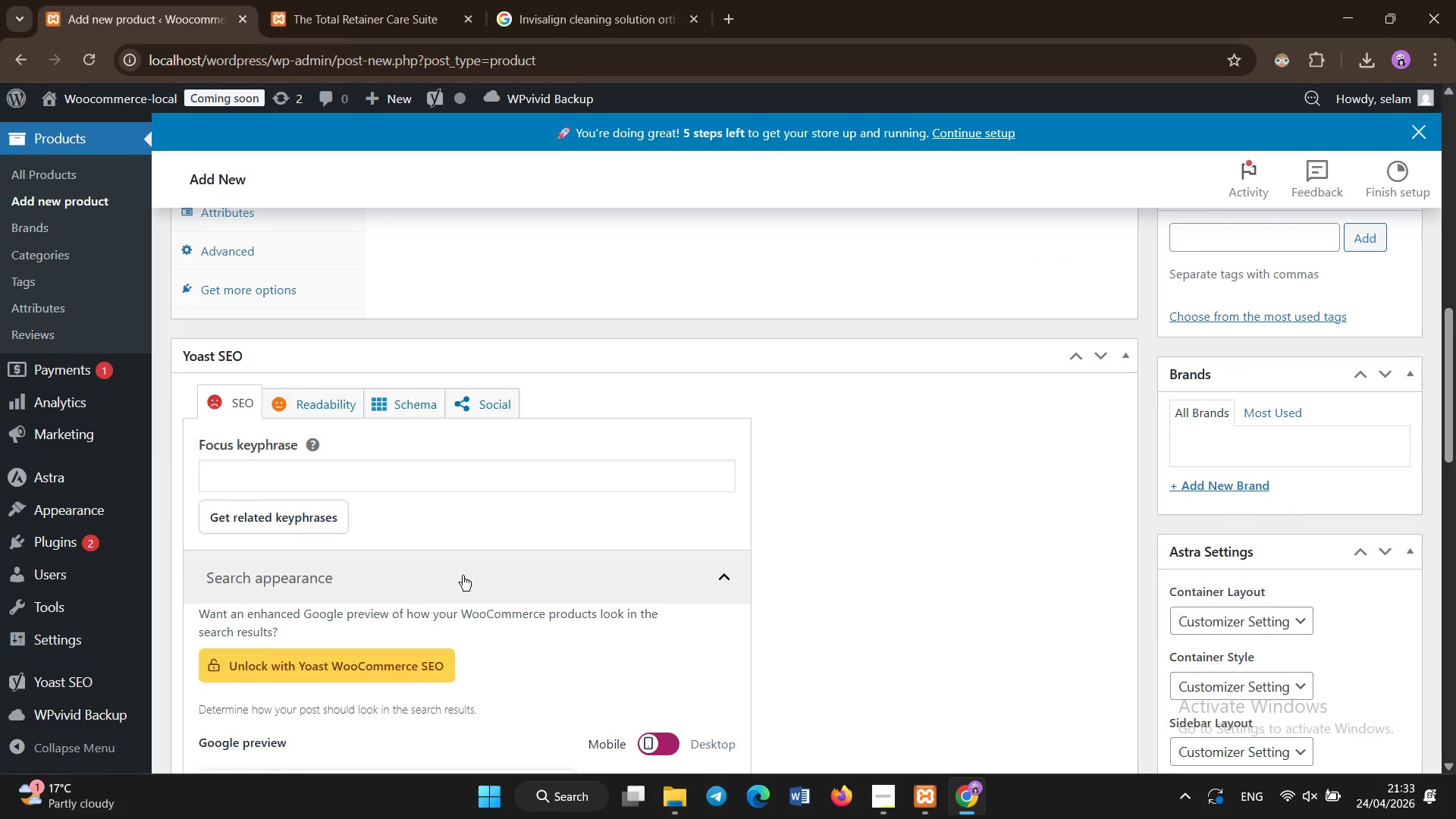 
scroll: coordinate [485, 566], scroll_direction: up, amount: 4.0
 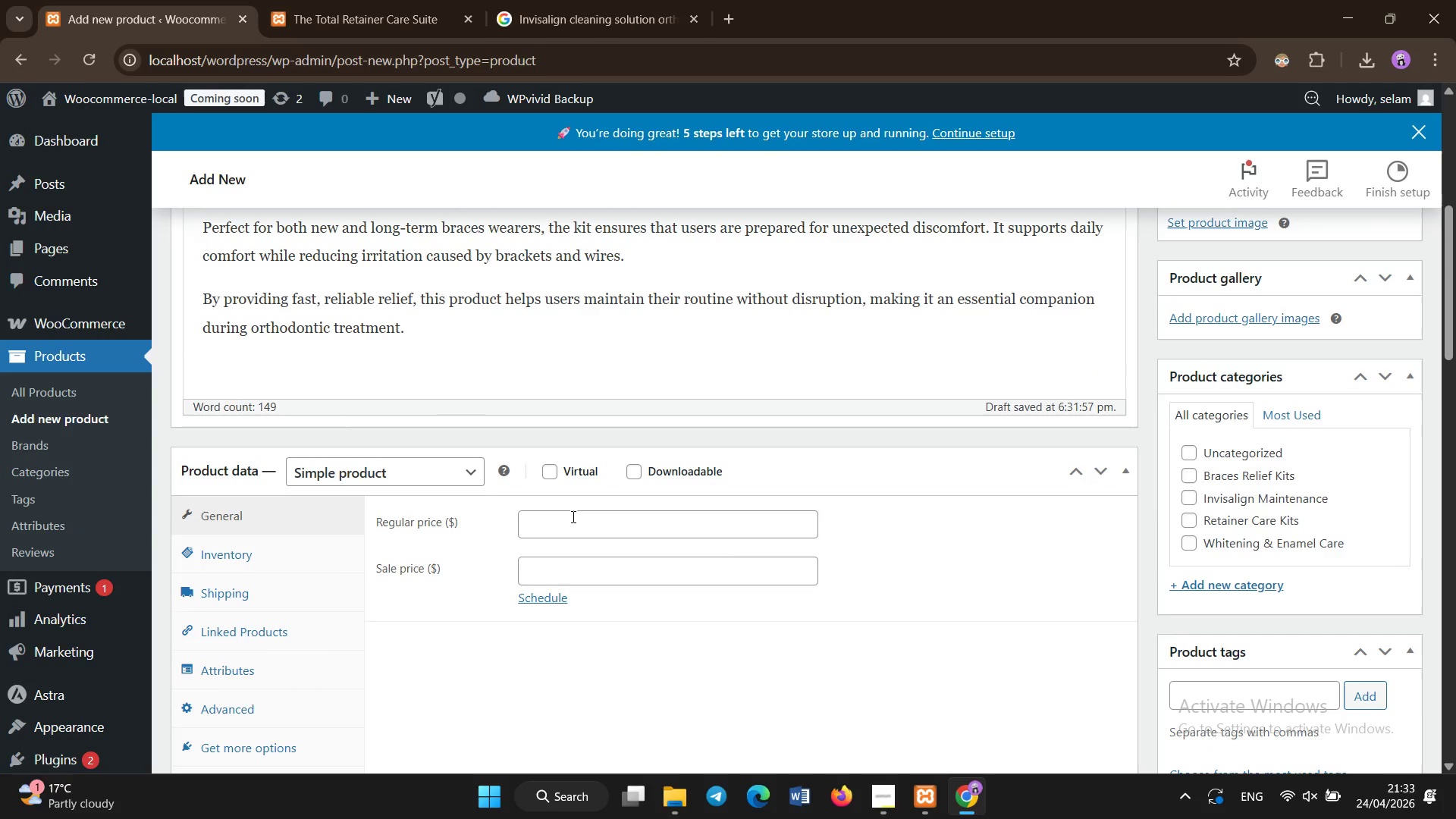 
left_click([573, 517])
 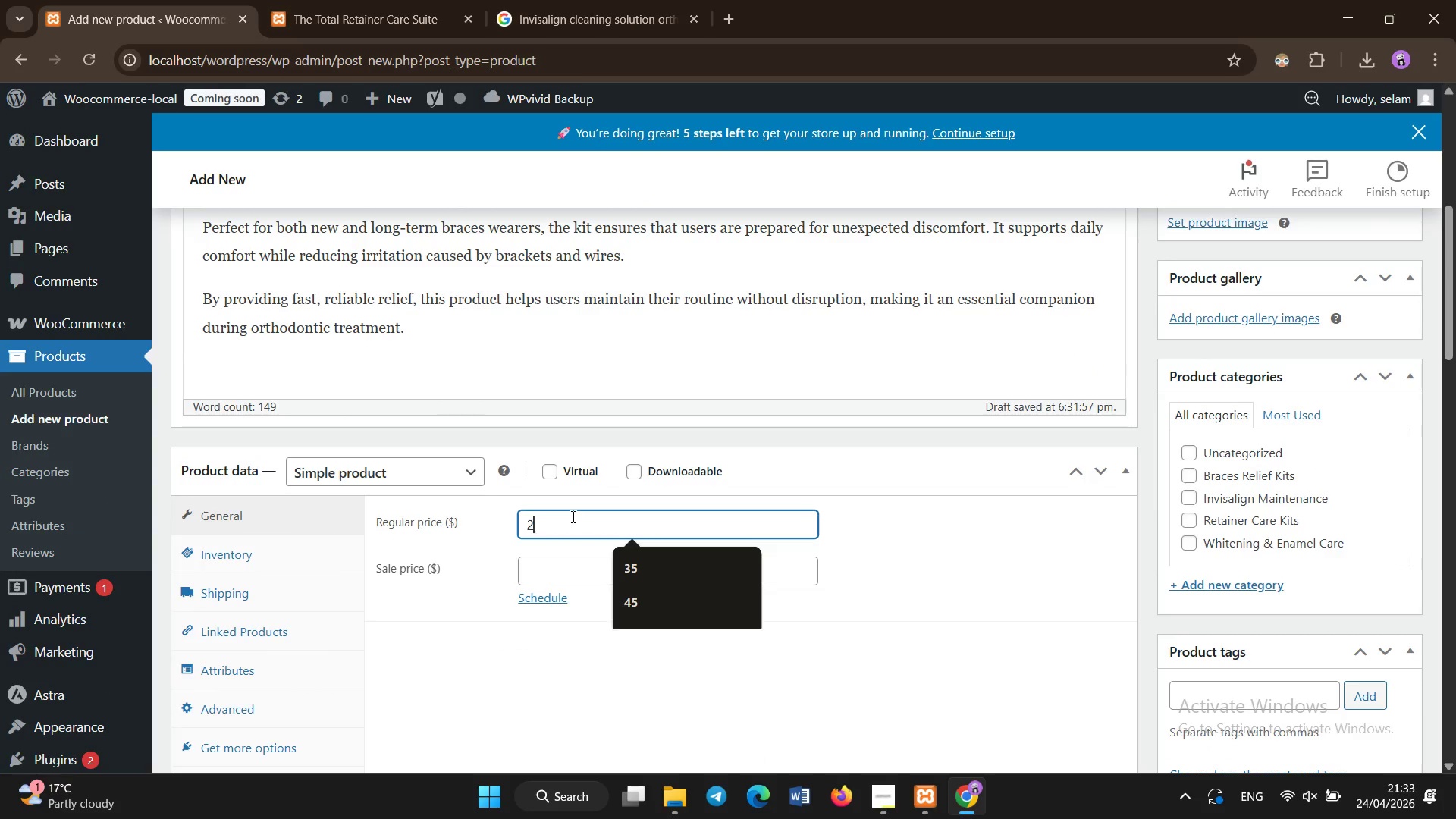 
type(25)
 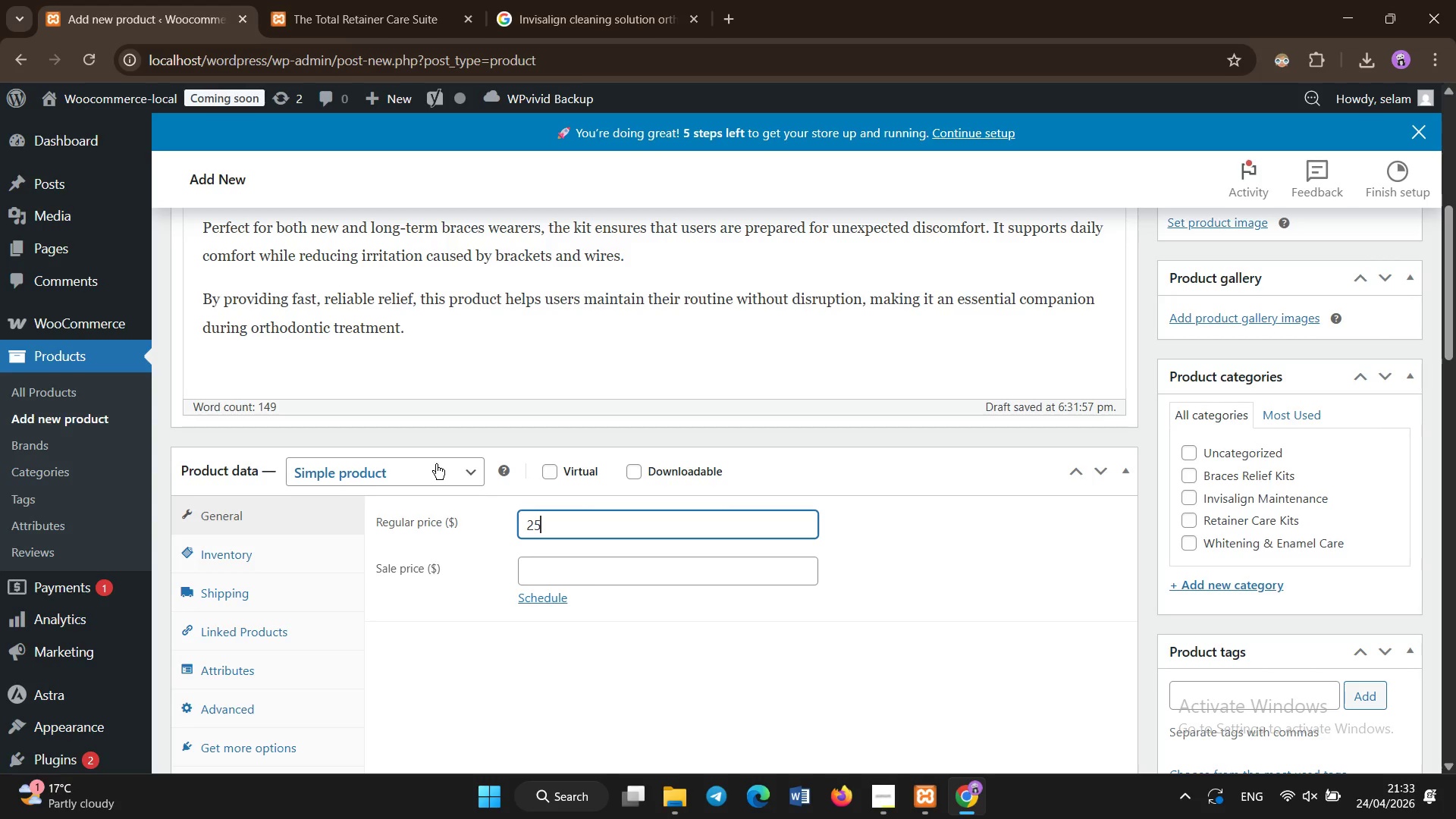 
left_click([431, 469])
 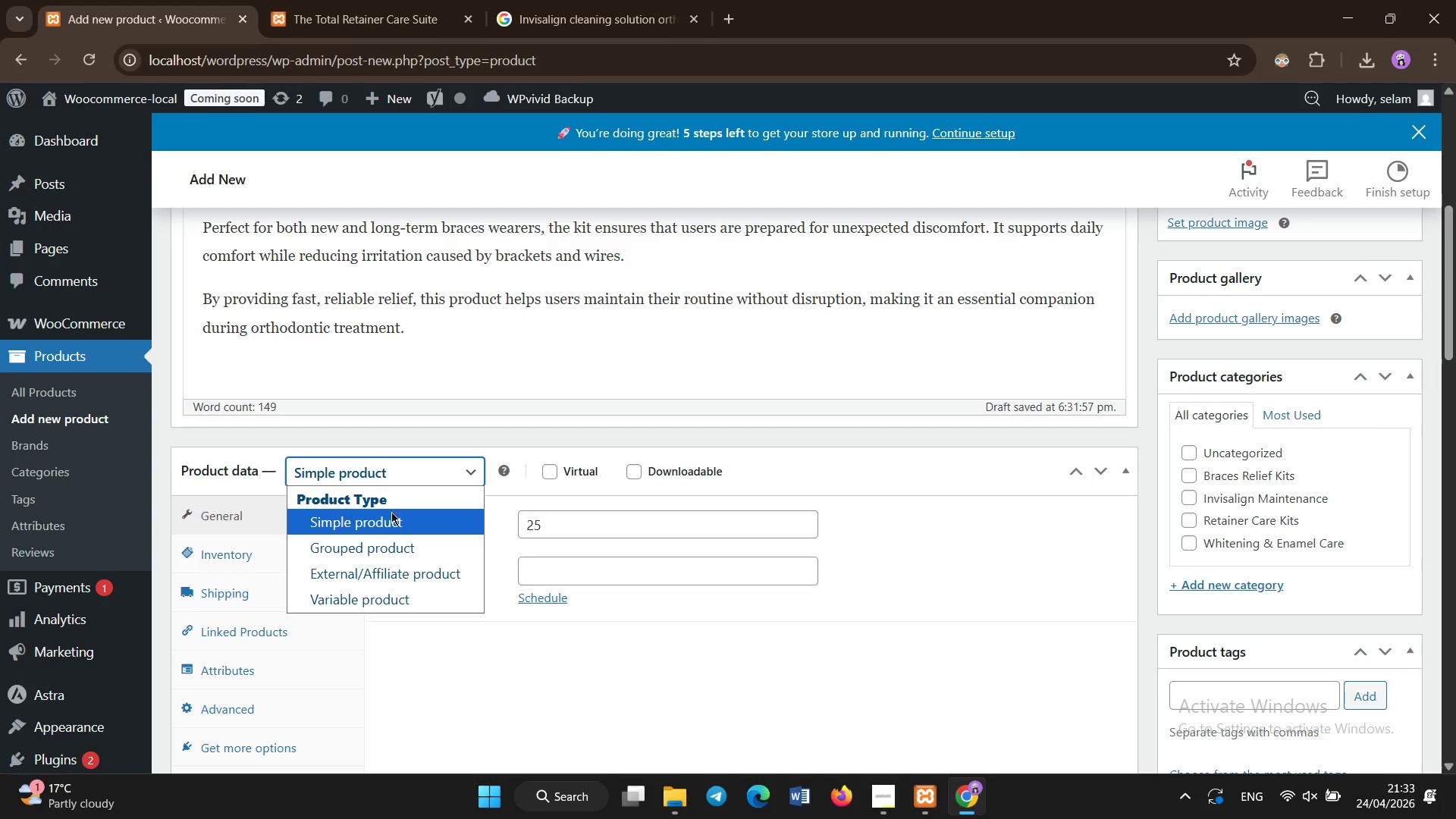 
left_click([388, 520])
 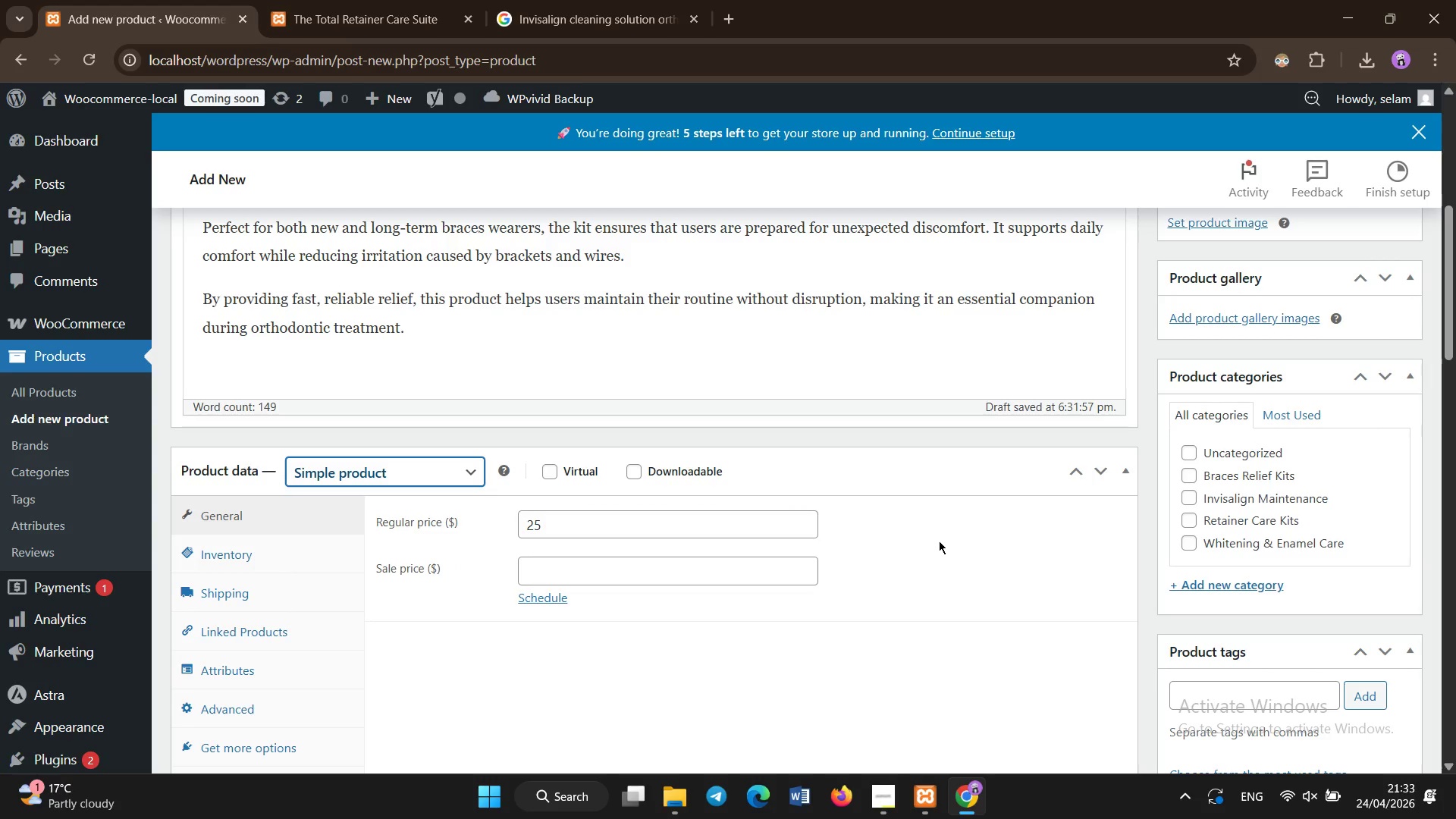 
left_click([939, 541])
 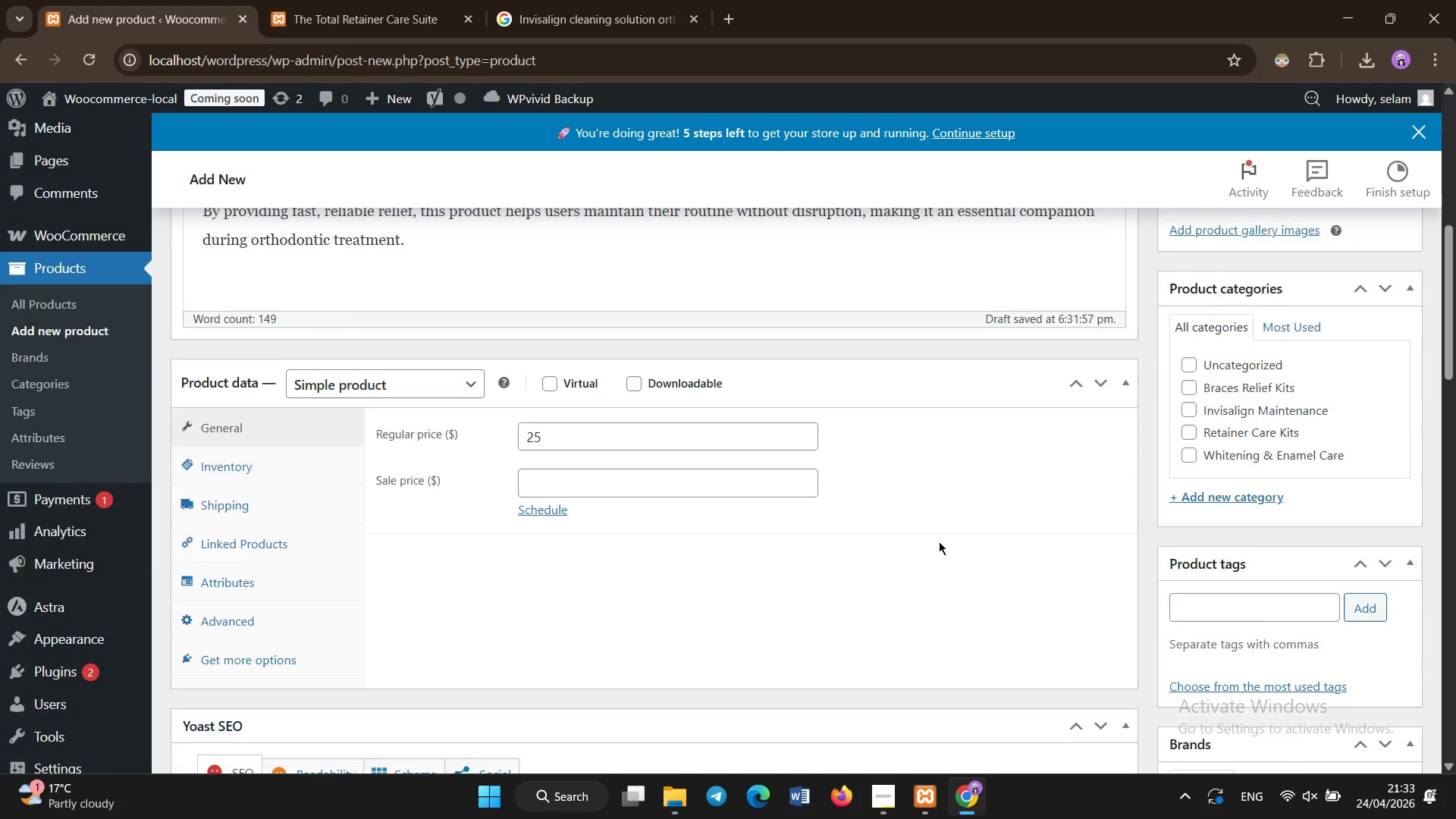 
scroll: coordinate [939, 541], scroll_direction: none, amount: 0.0
 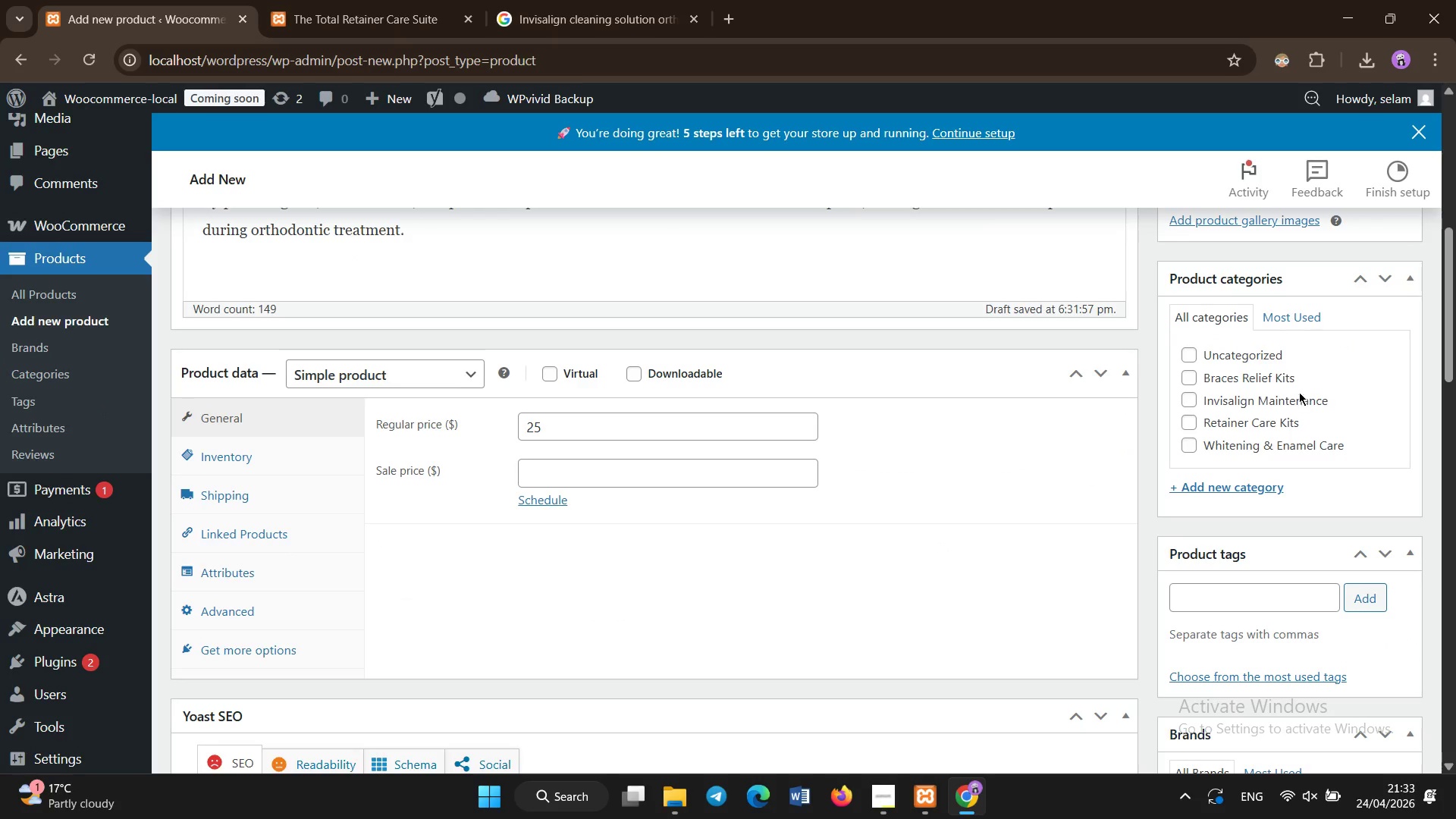 
left_click([1301, 378])
 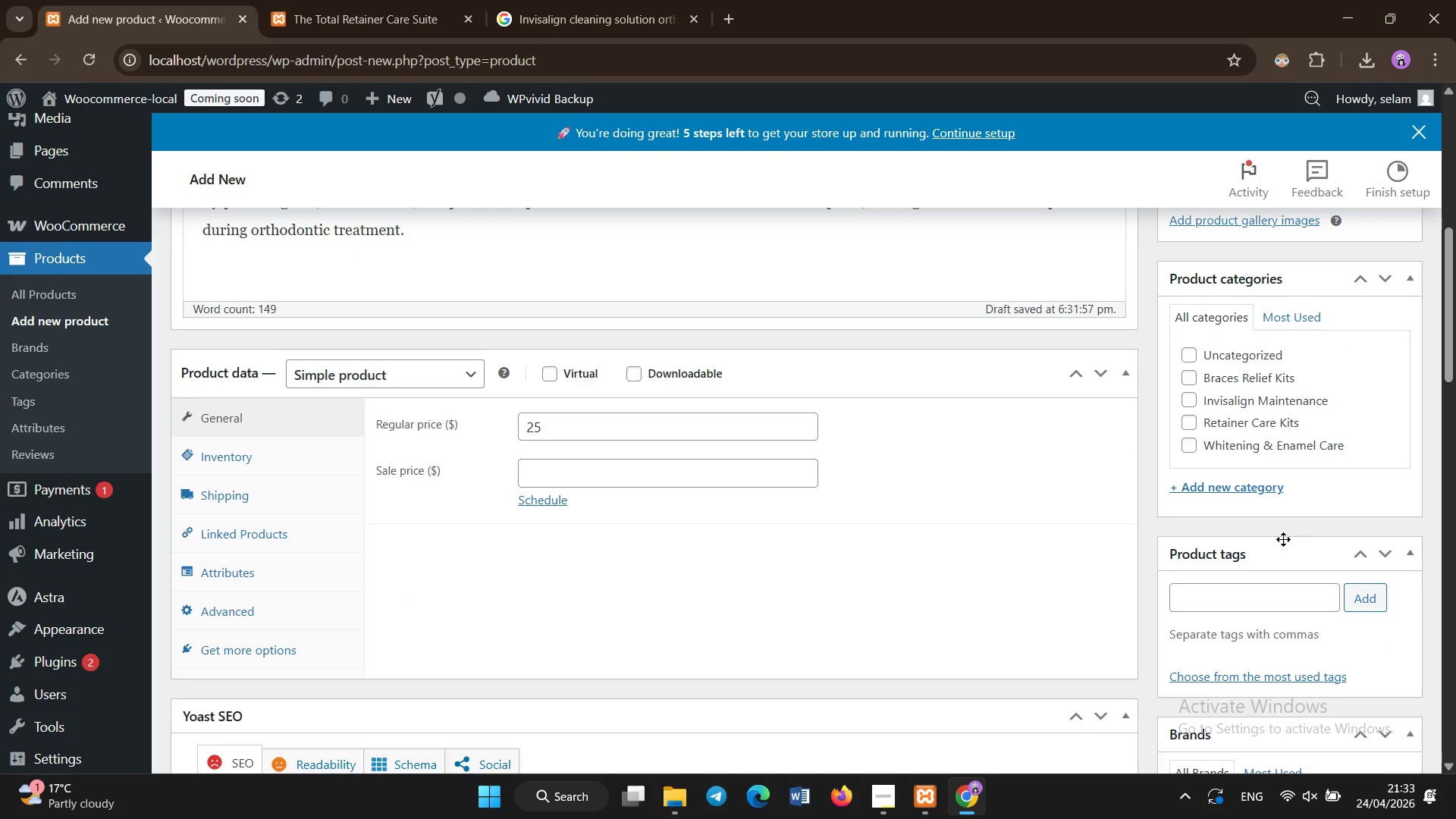 
left_click([1256, 594])
 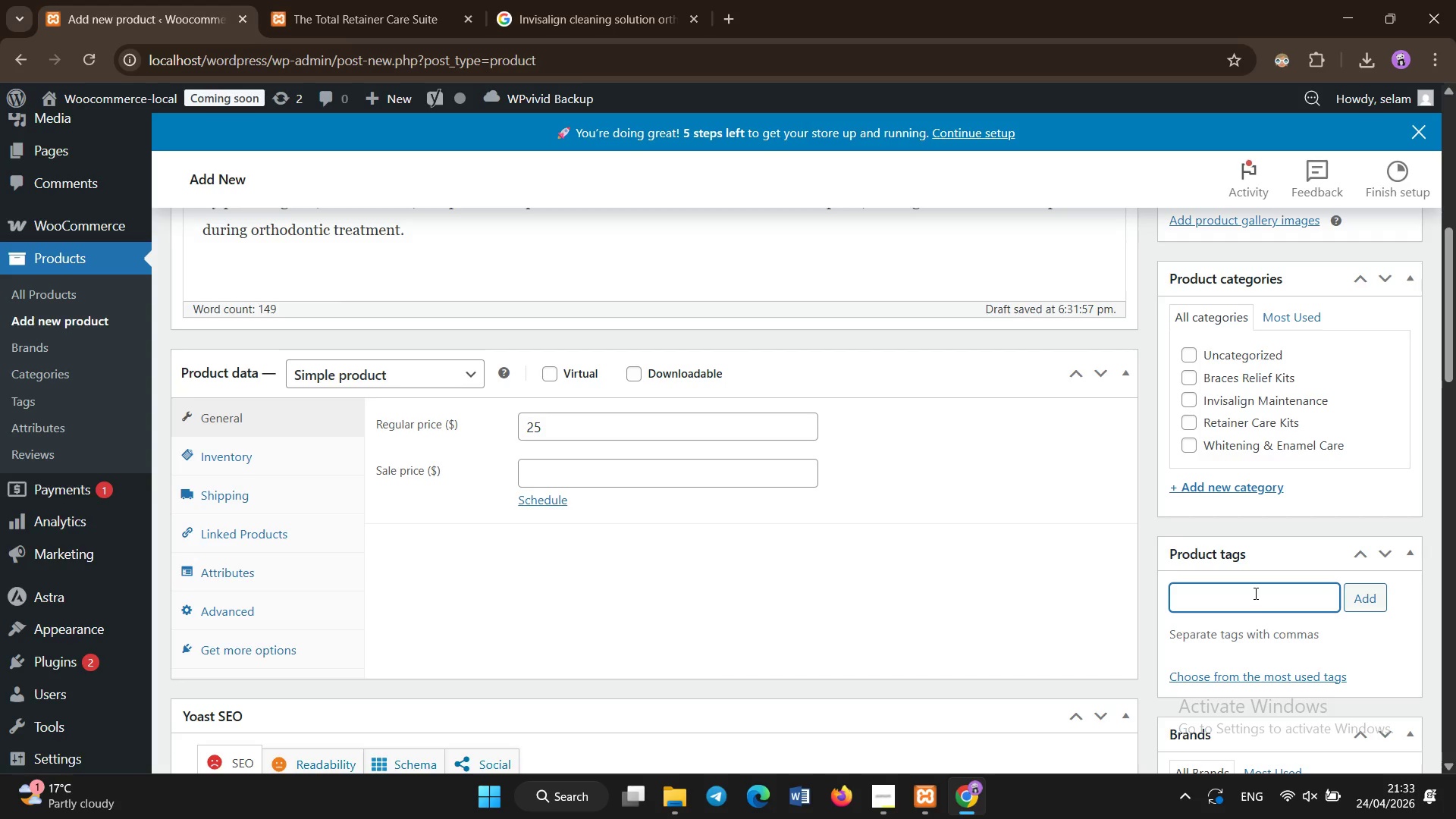 
type(orthodontic wax)
 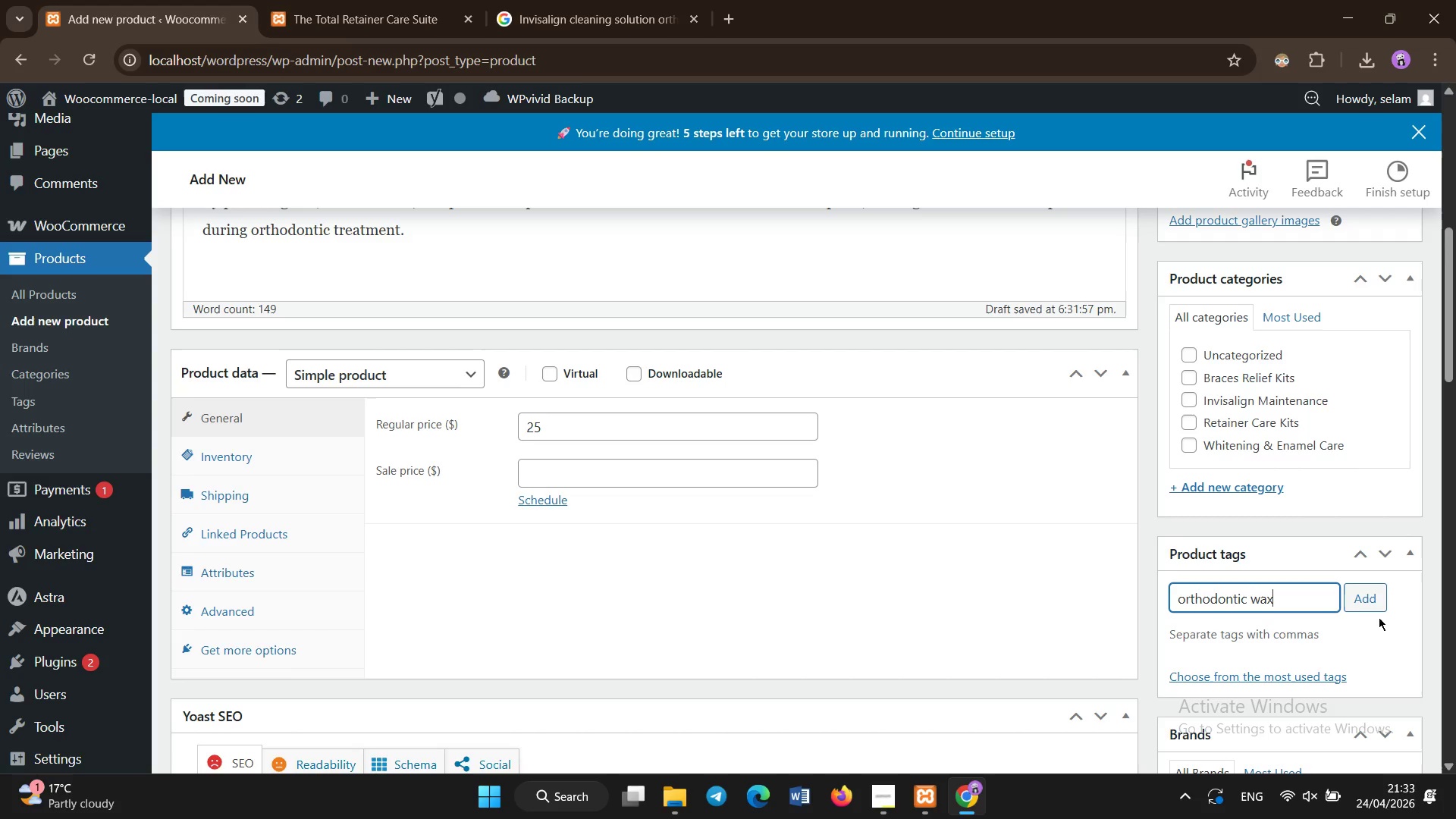 
left_click([1373, 607])
 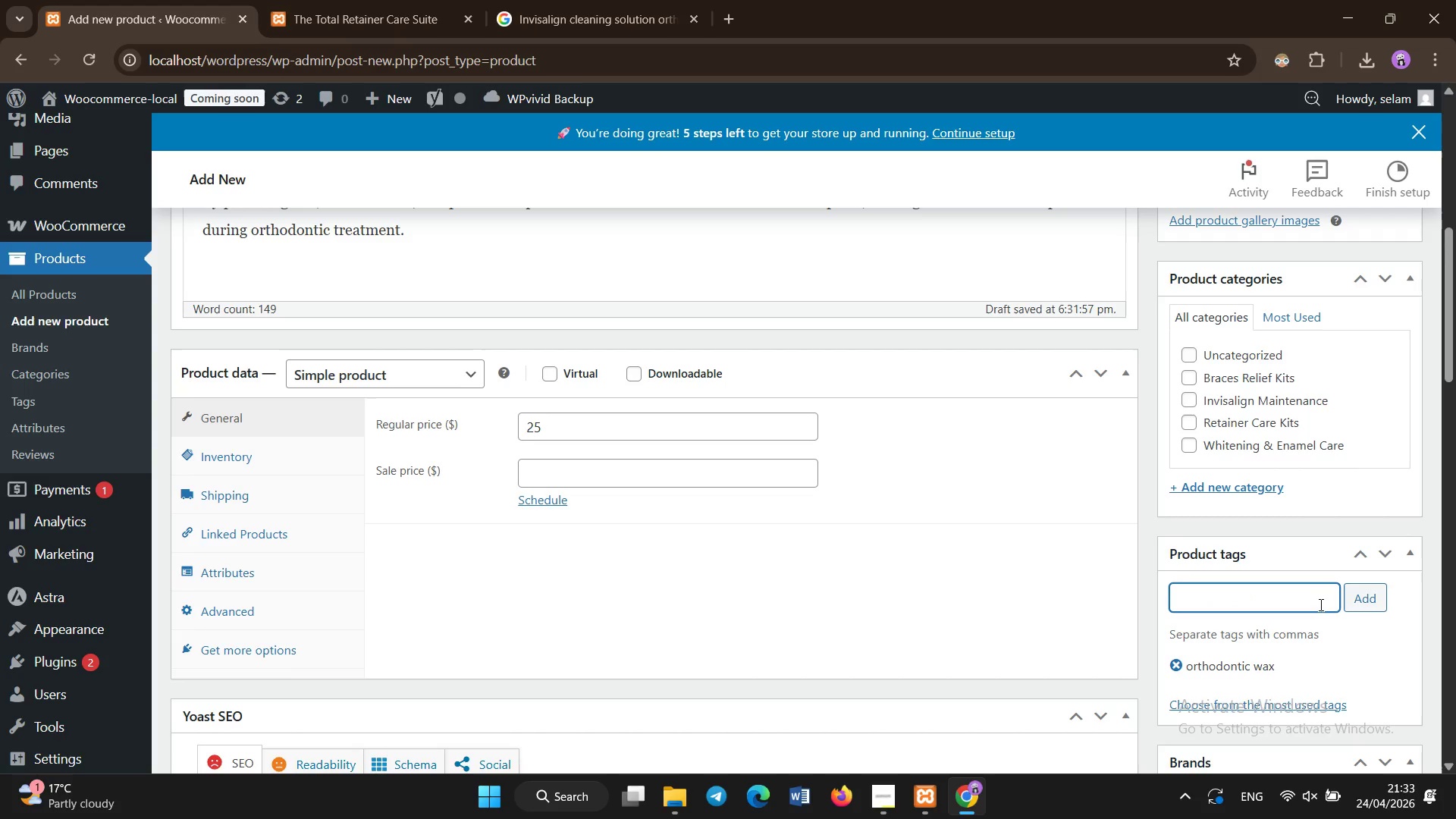 
type(braces pain relief)
 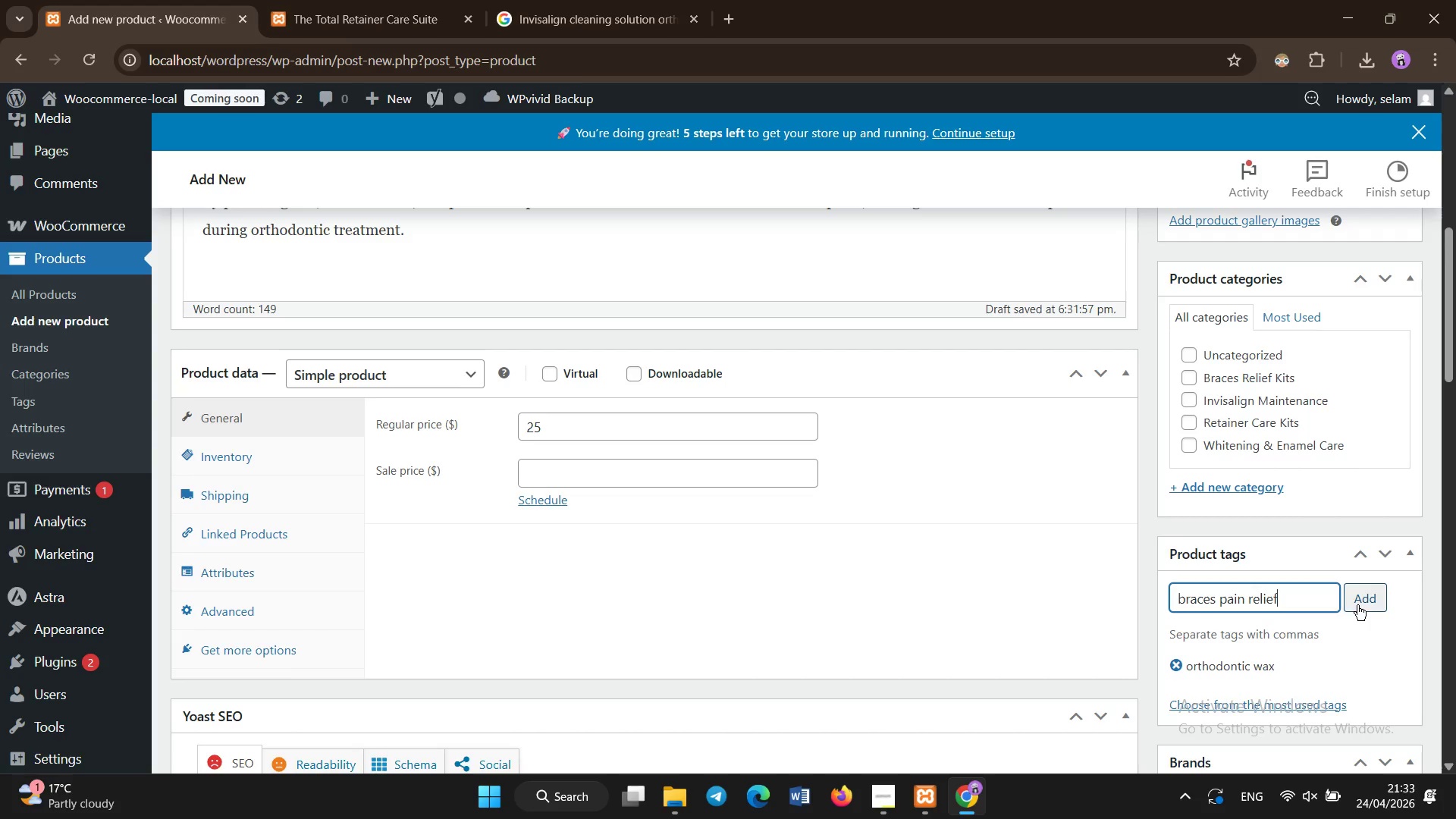 
left_click([1357, 605])
 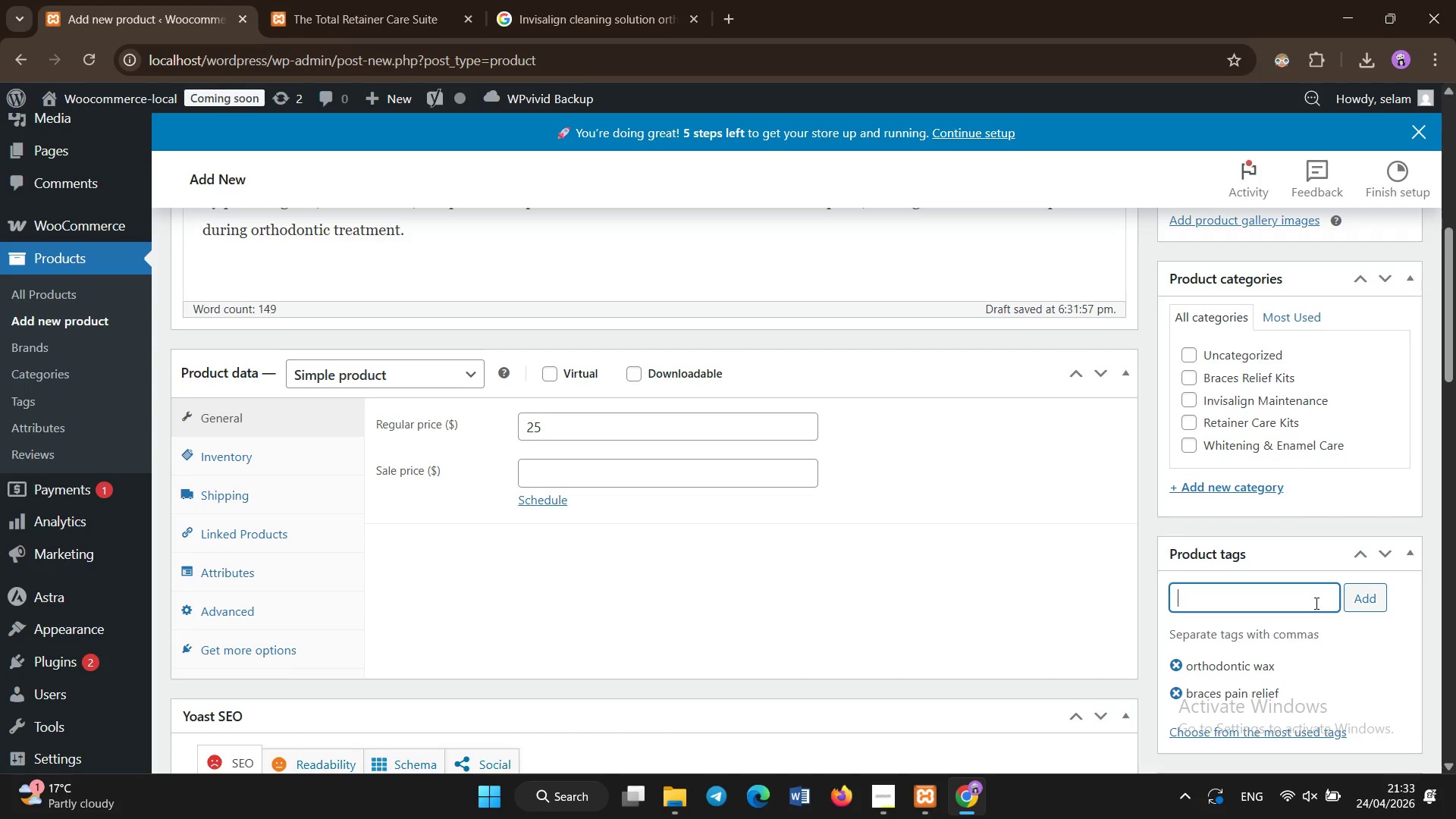 
left_click([1313, 601])
 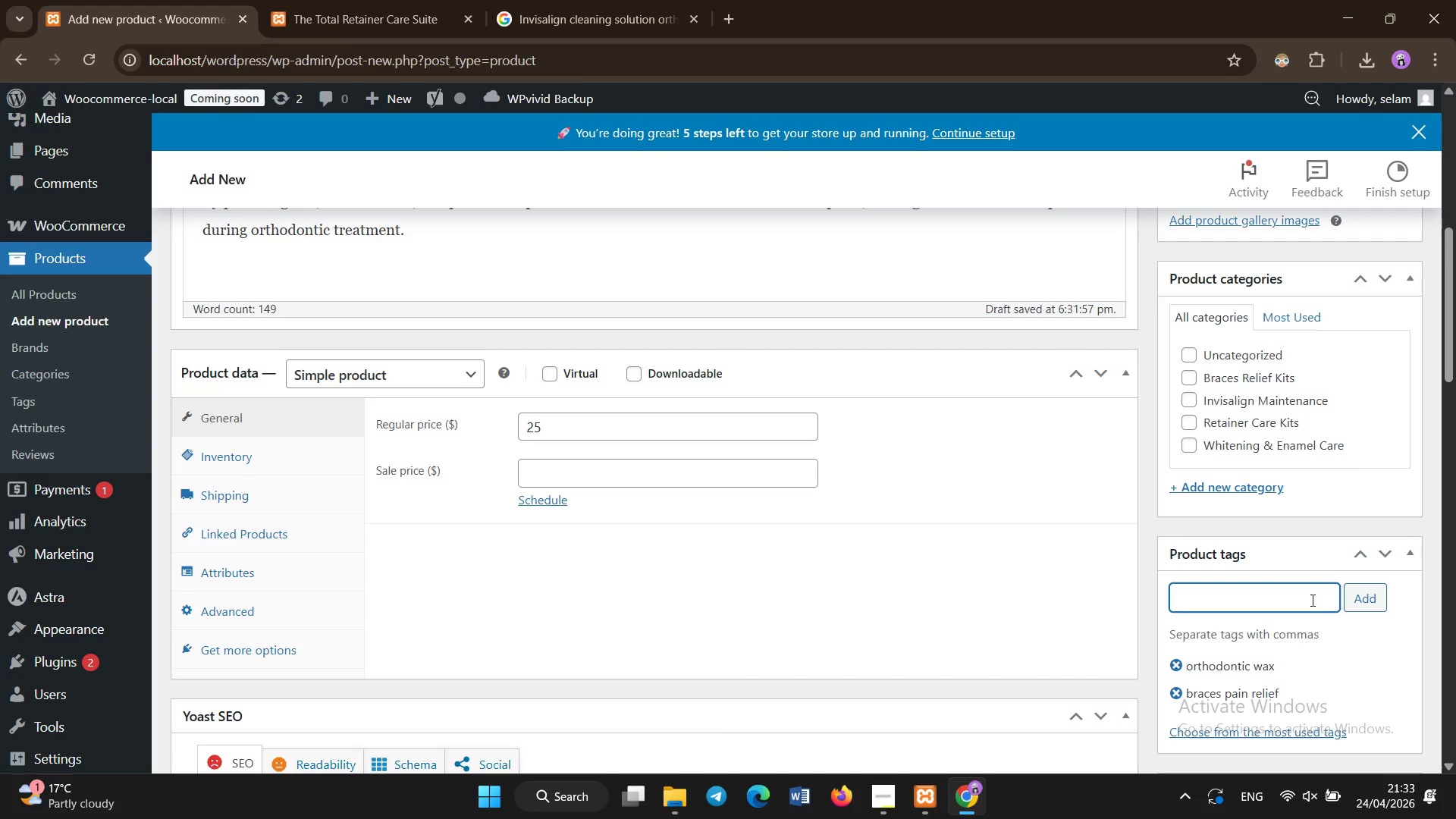 
type(sensitive gums)
 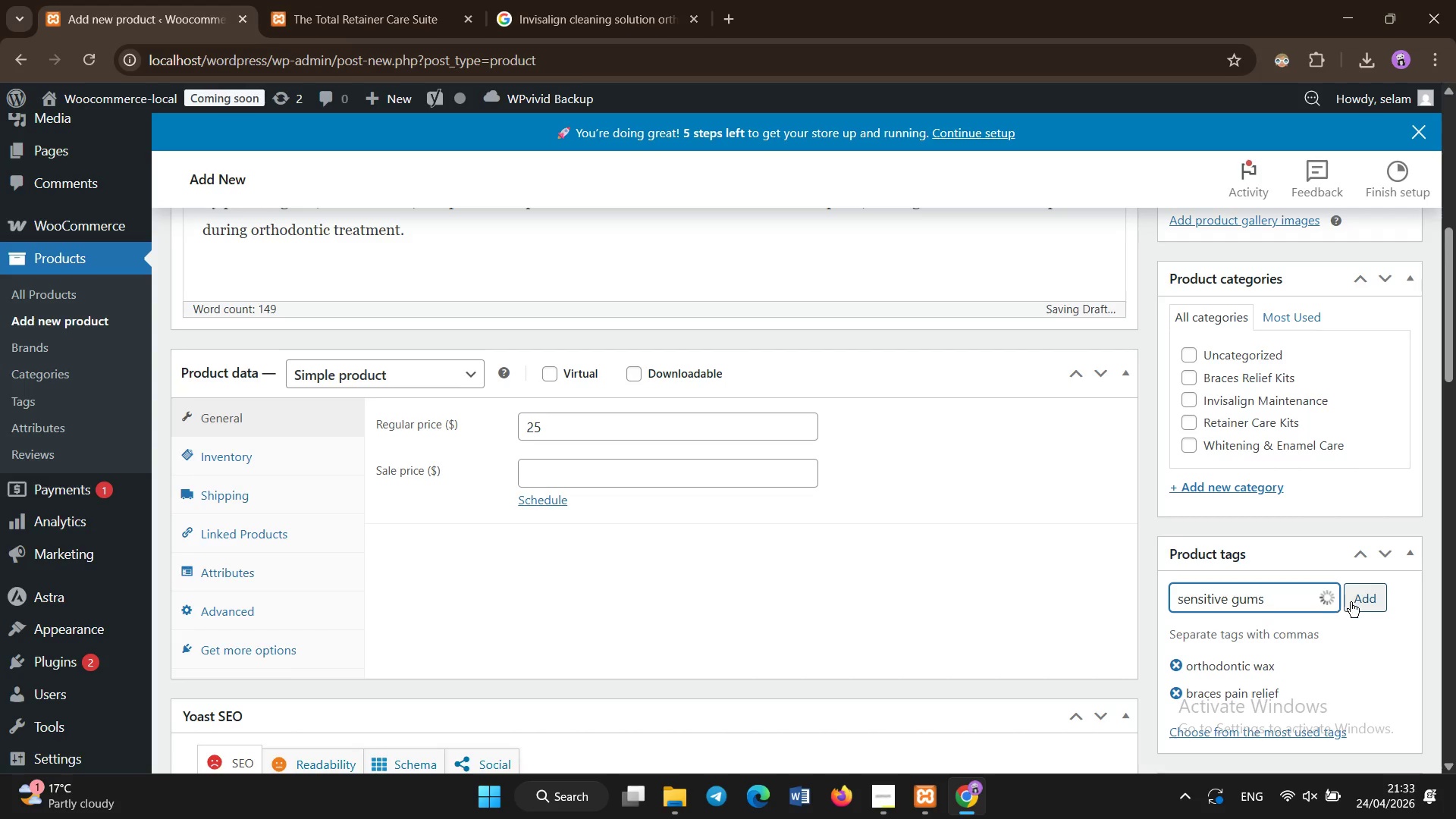 
left_click([1358, 603])
 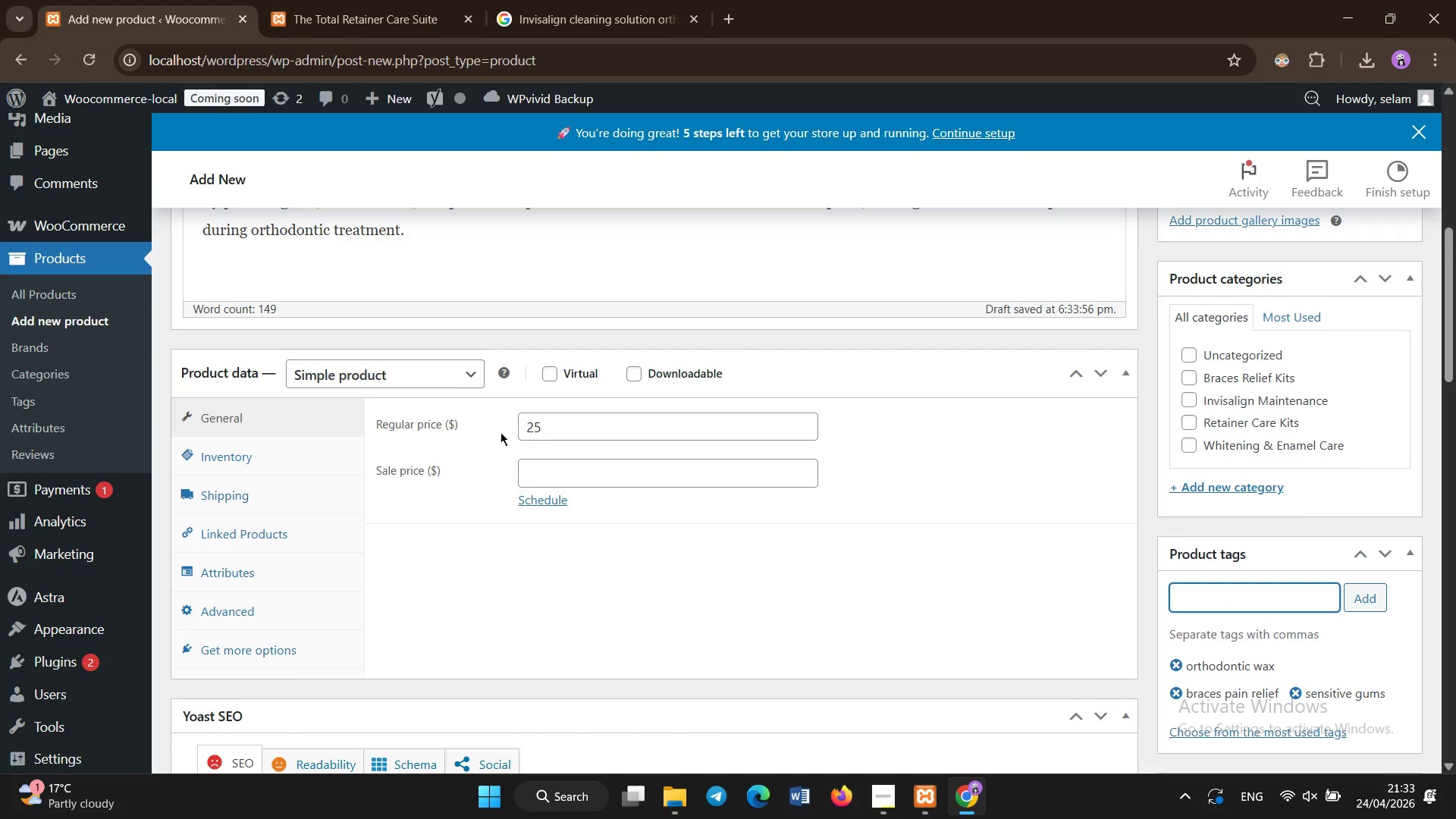 
left_click([286, 566])
 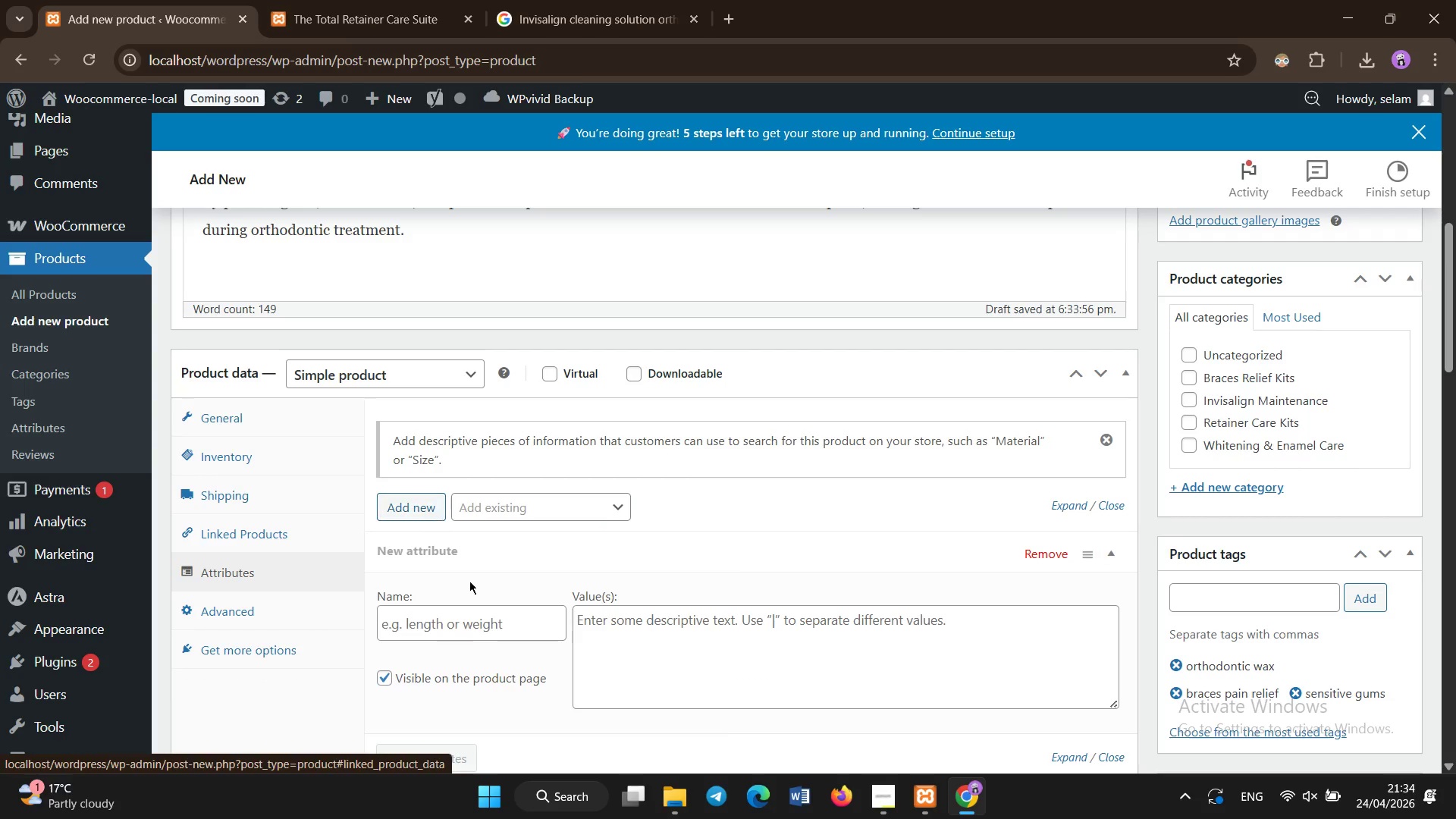 
left_click([455, 626])
 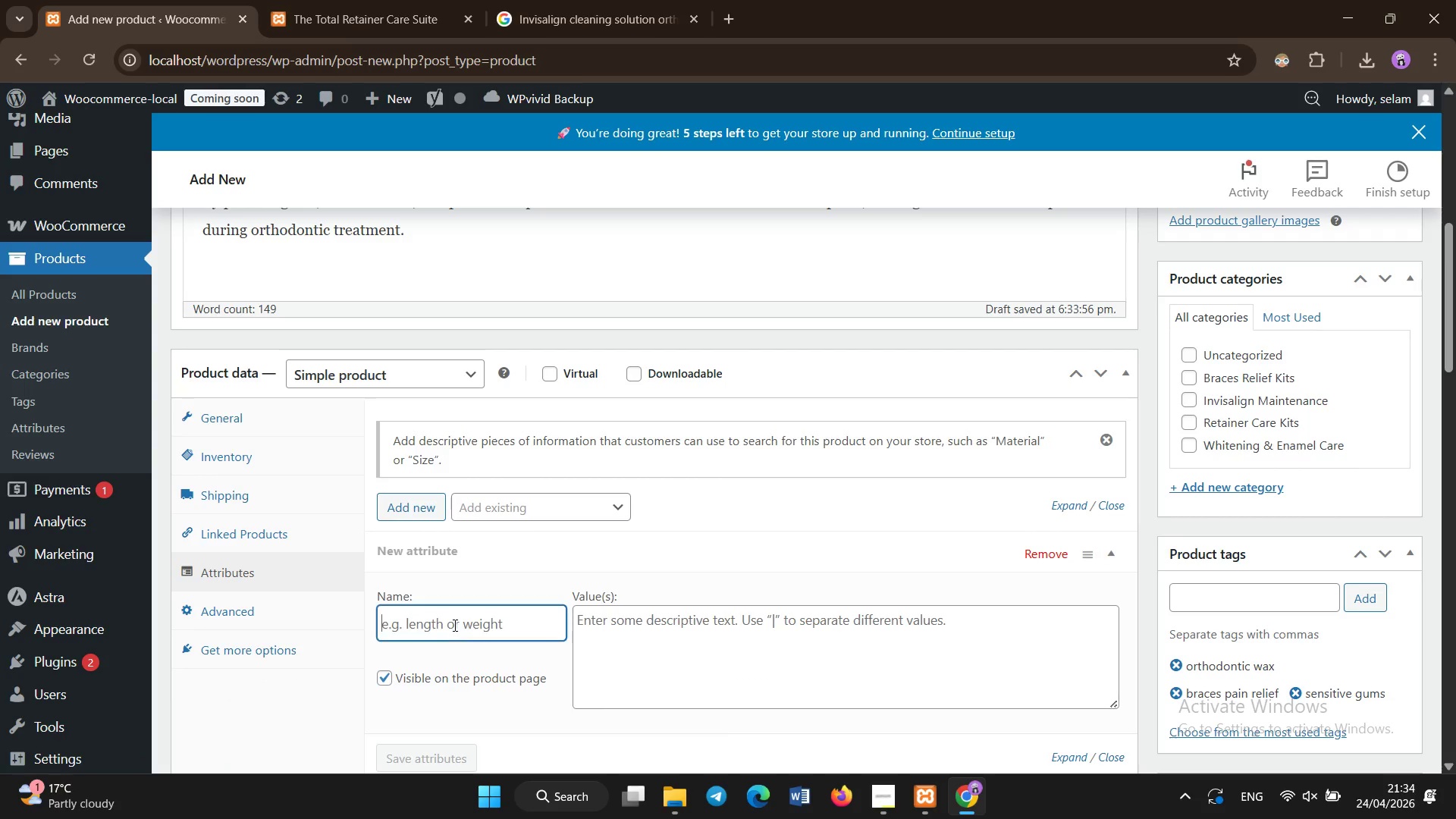 
type(Compatibility)
 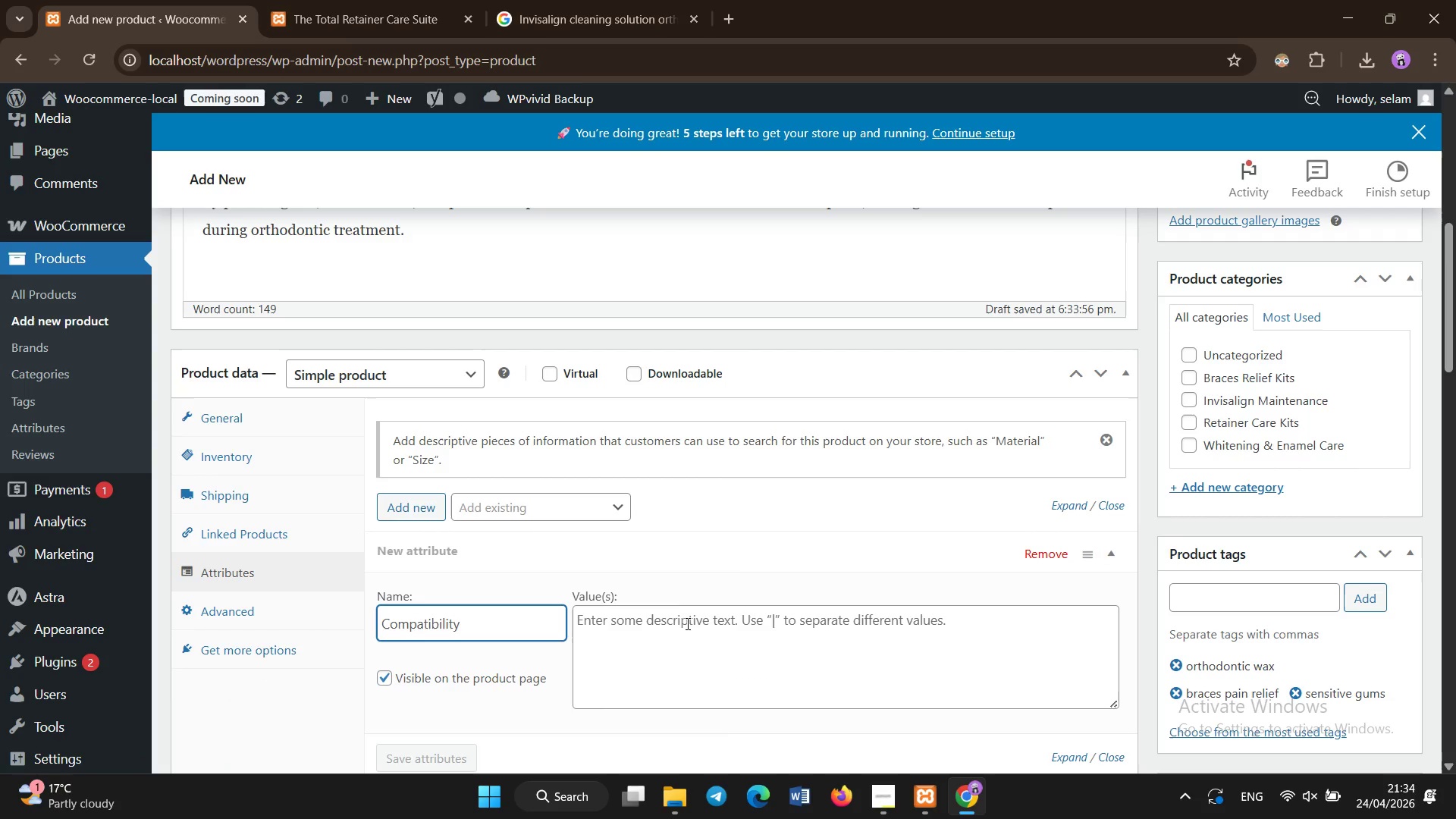 
left_click([686, 626])
 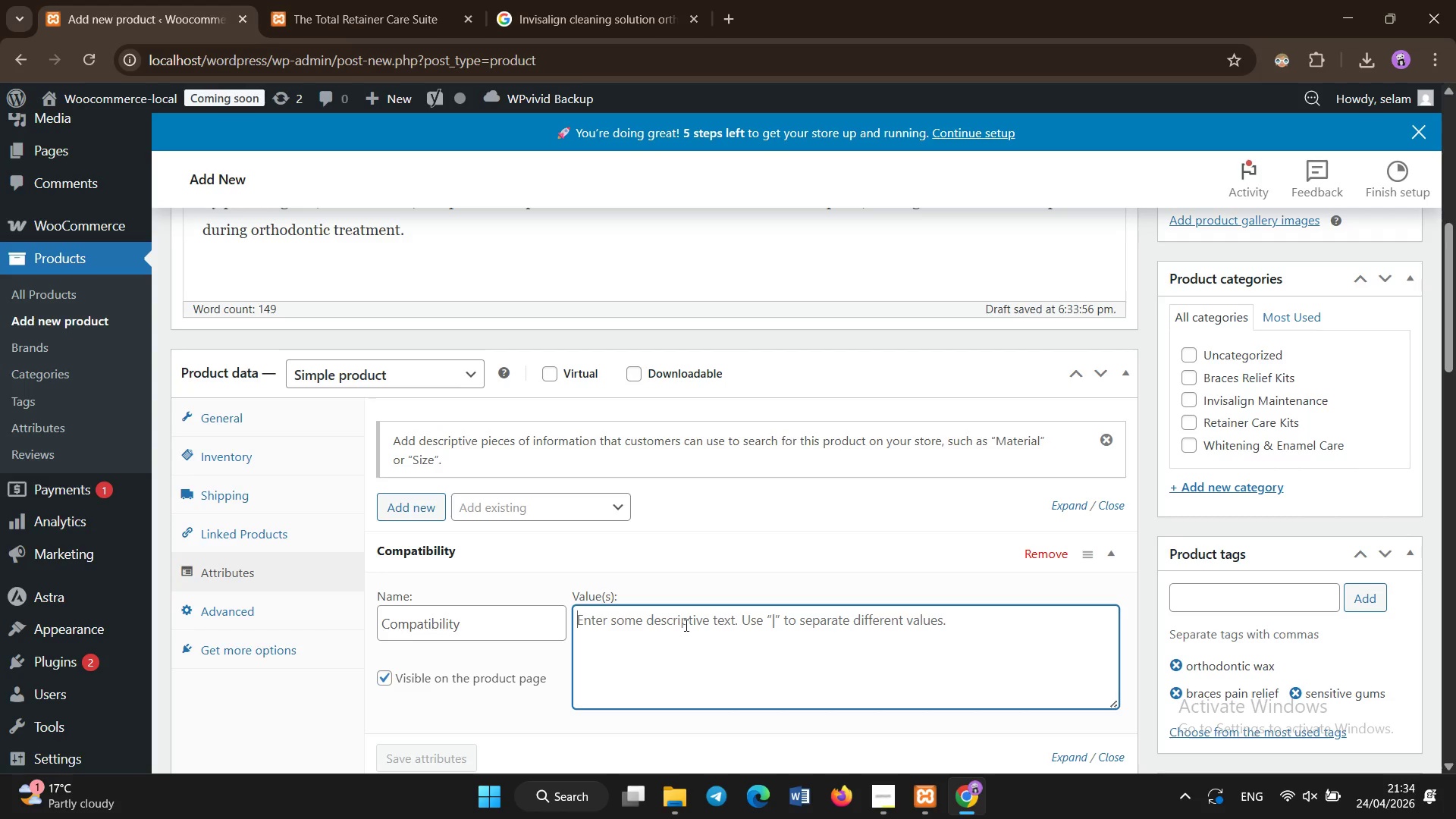 
type(Braces)
 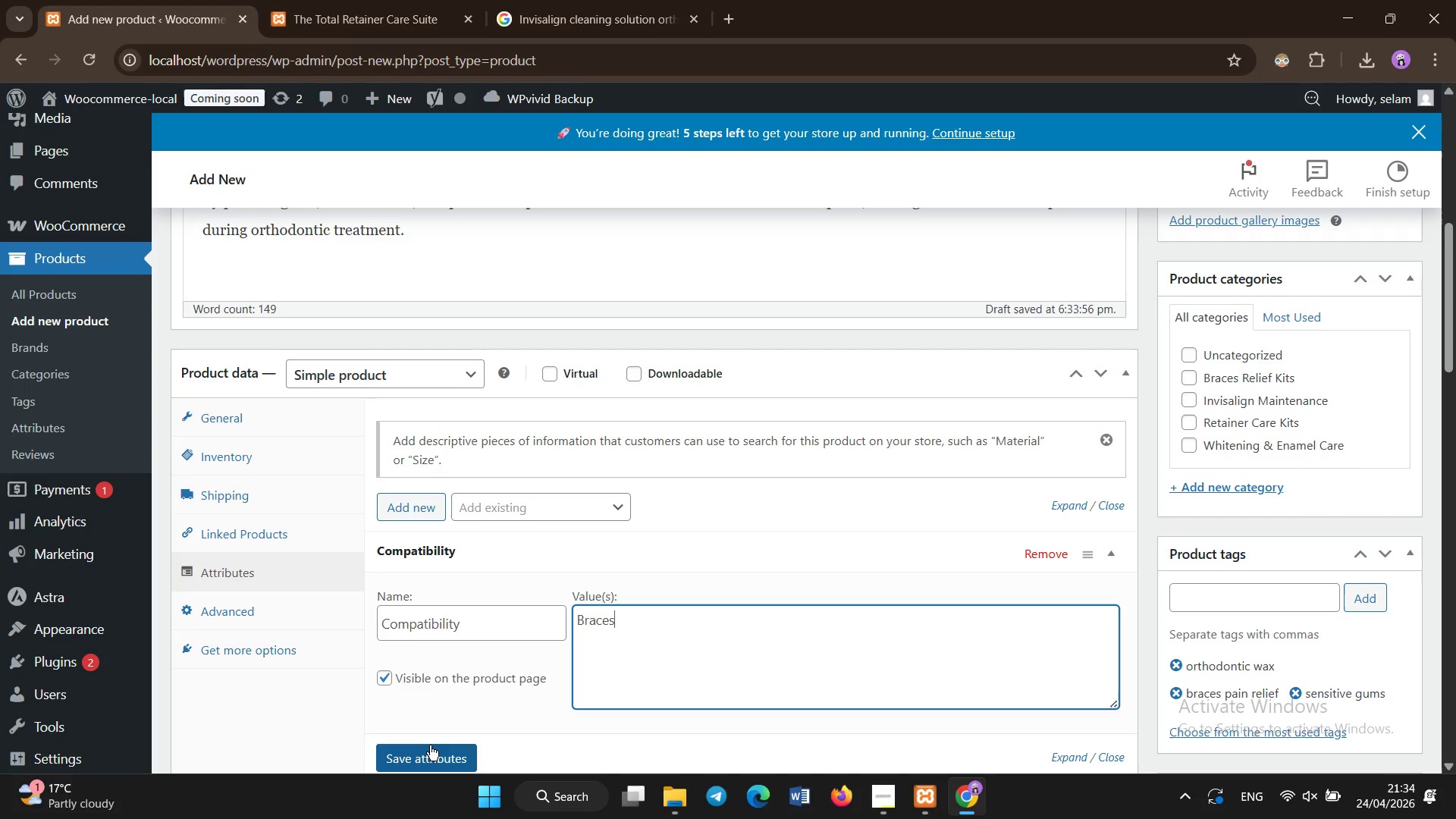 
left_click([429, 748])
 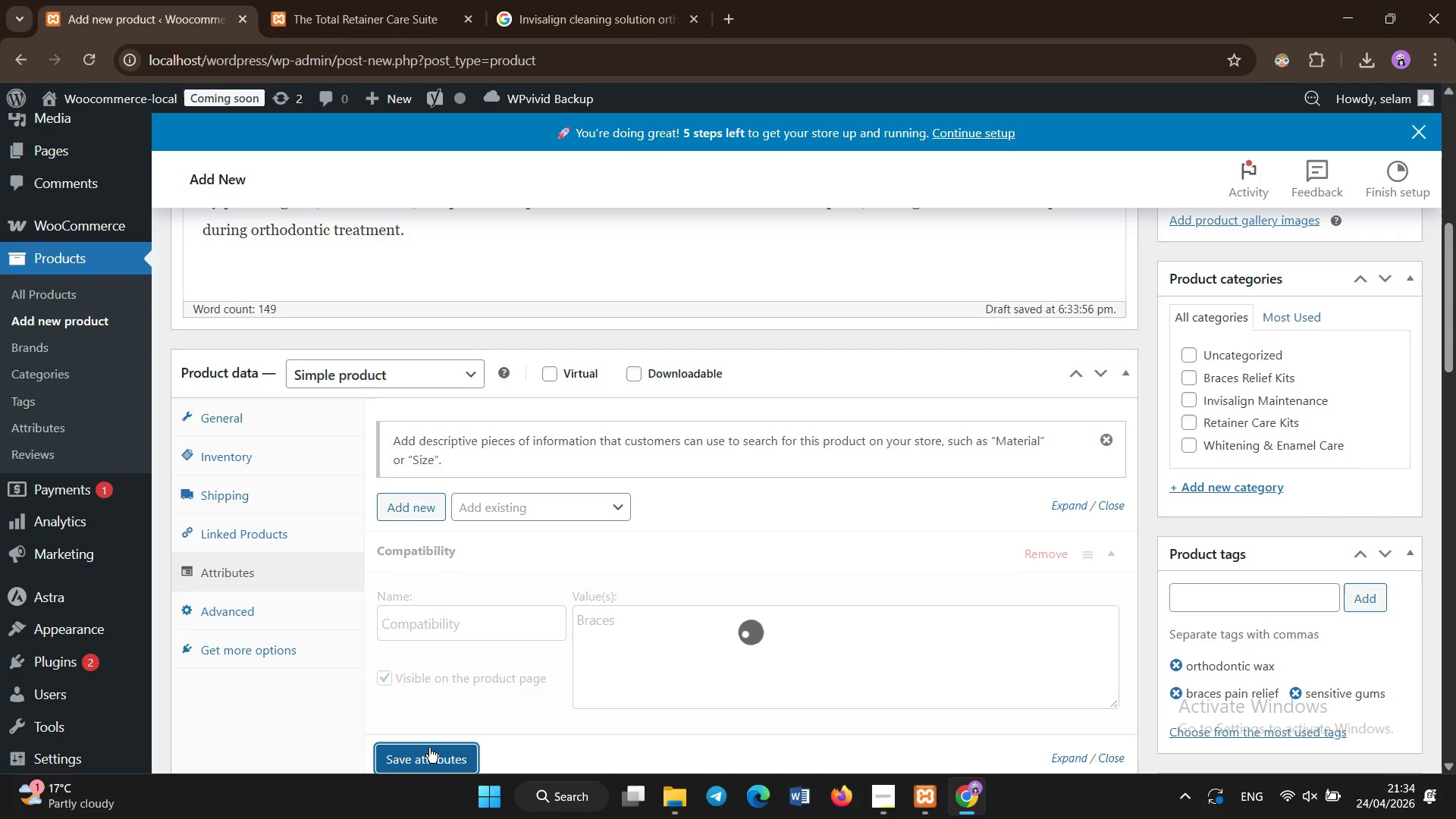 
wait(6.47)
 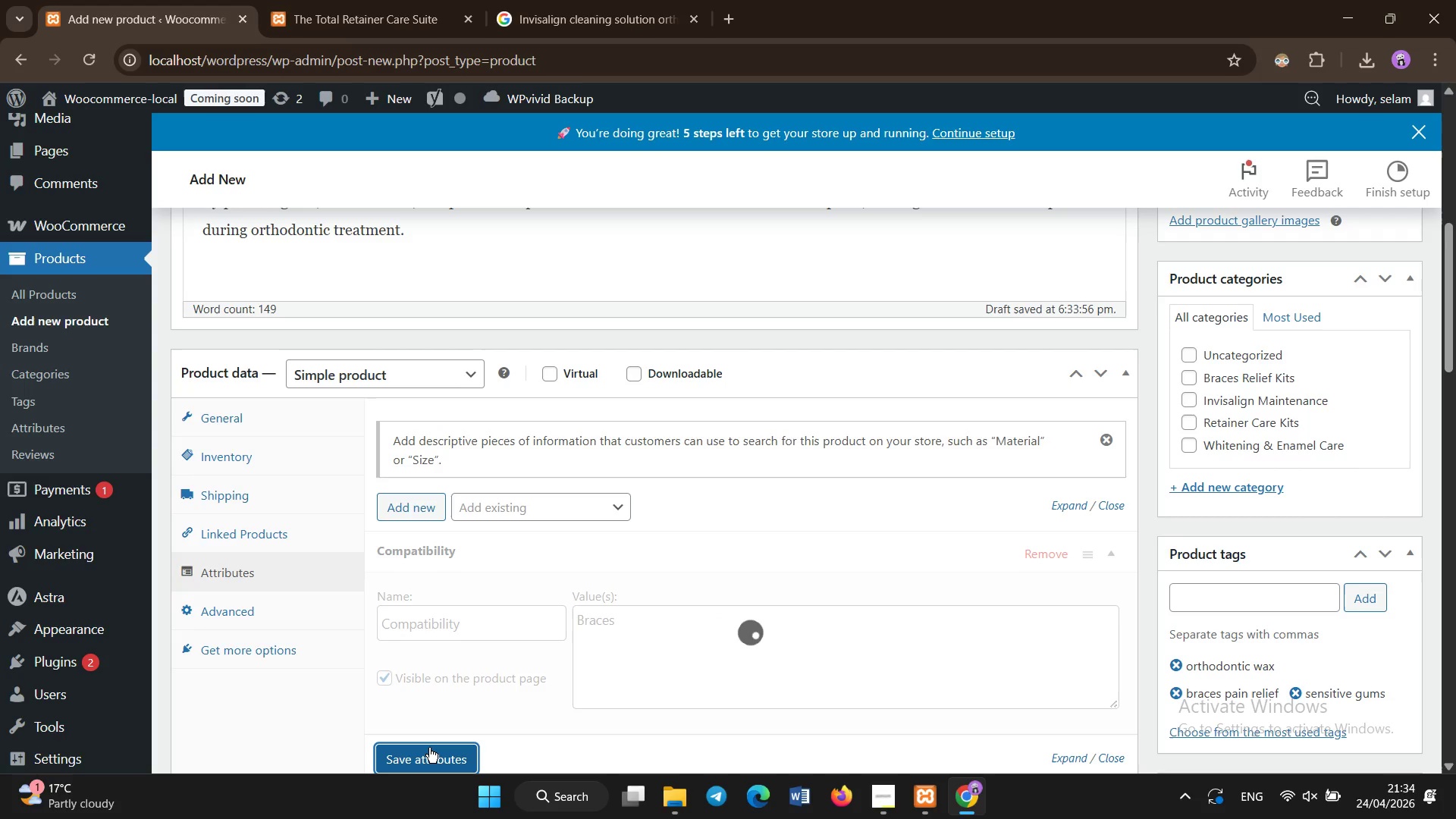 
mouse_move([432, 527])
 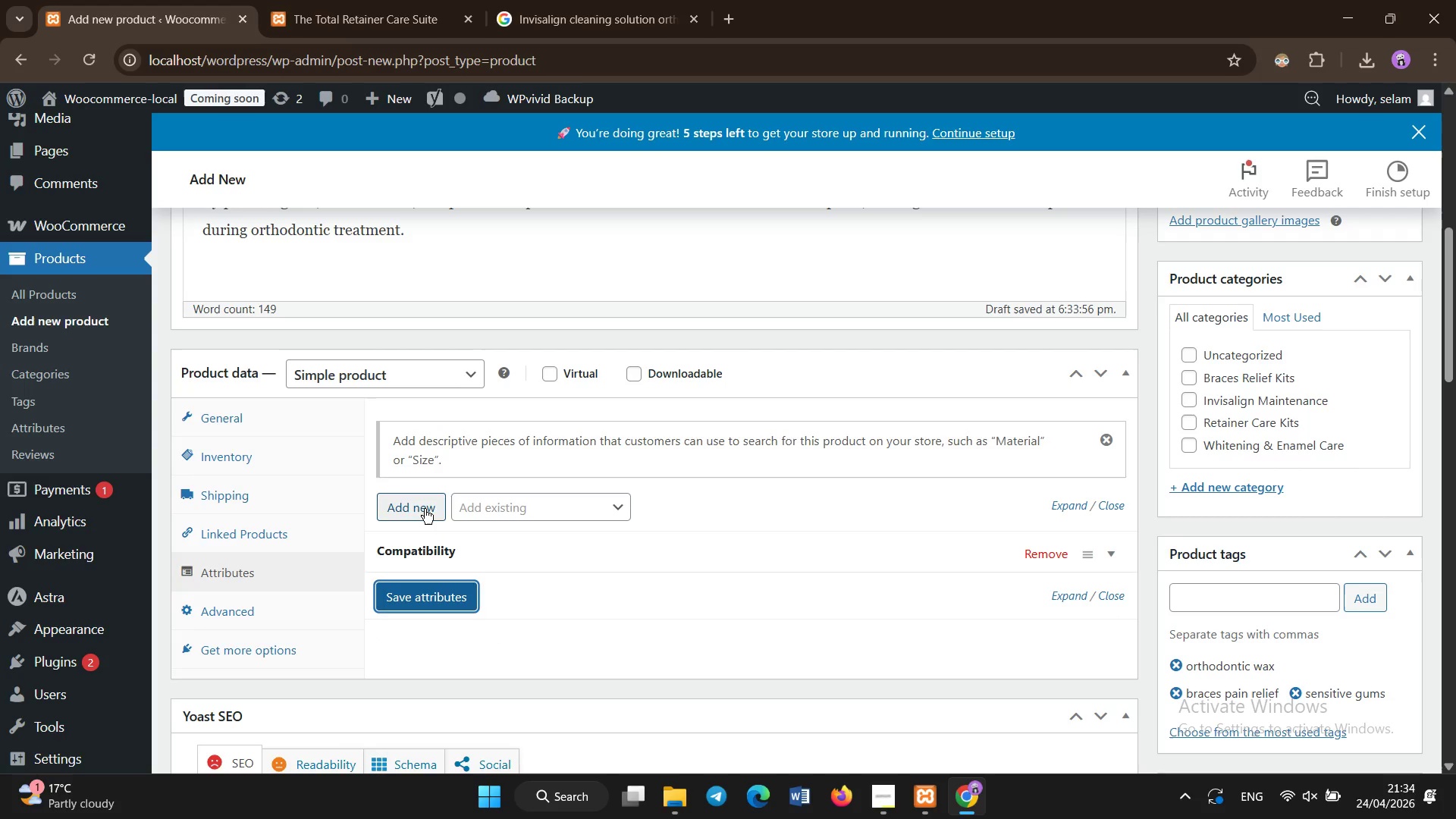 
left_click([425, 509])
 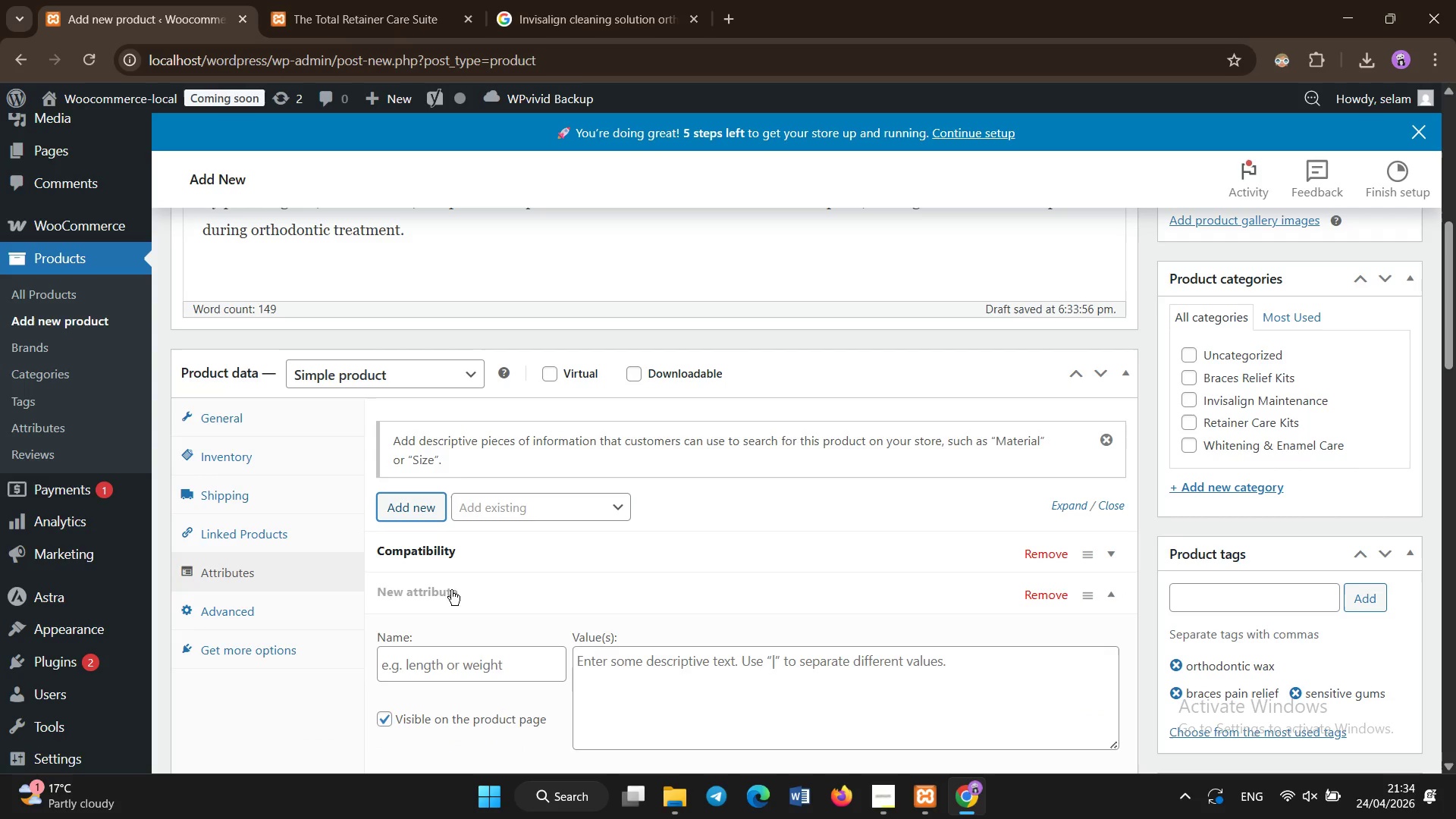 
wait(6.26)
 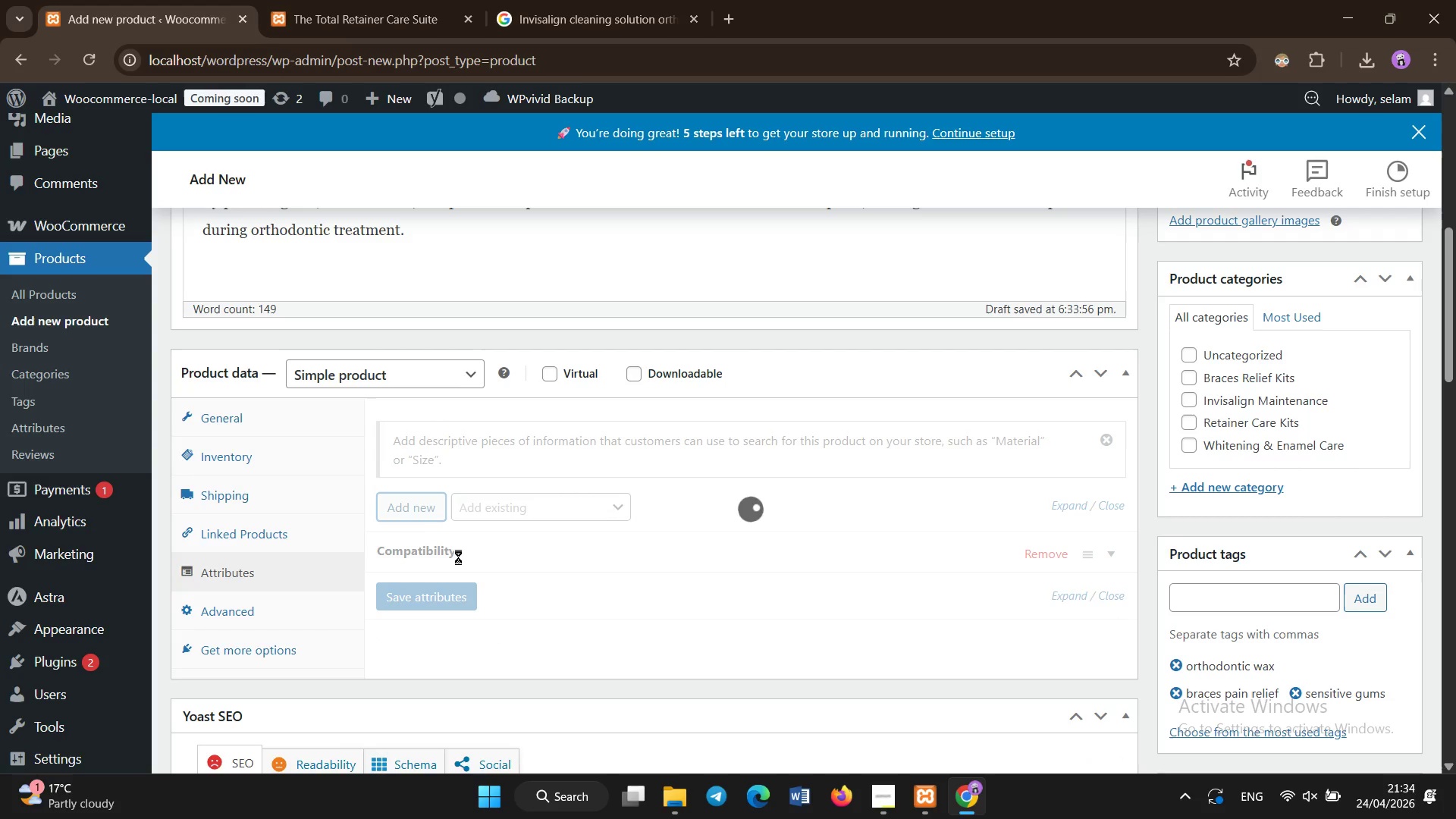 
scroll: coordinate [432, 662], scroll_direction: none, amount: 0.0
 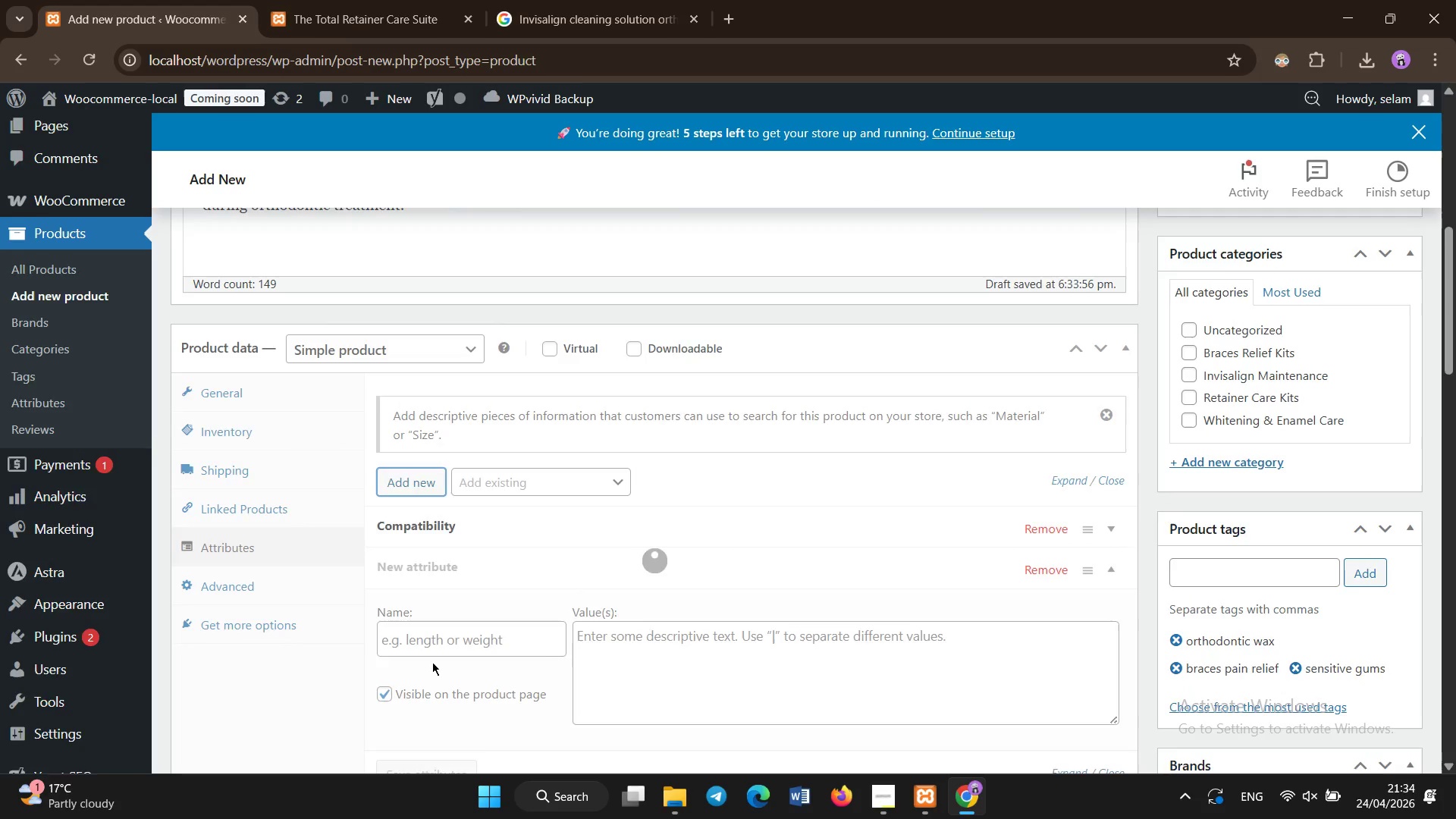 
scroll: coordinate [432, 662], scroll_direction: down, amount: 1.0
 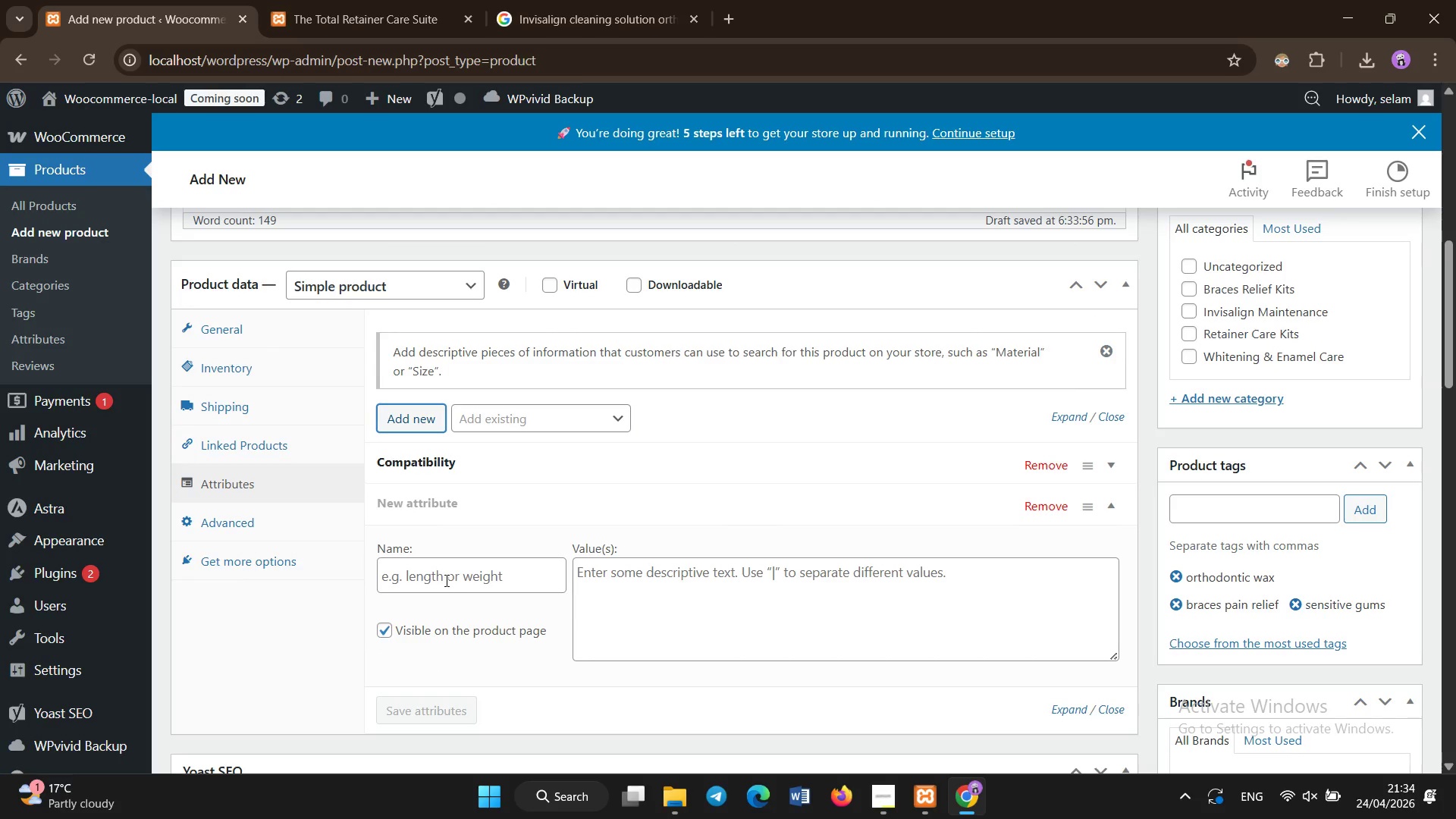 
left_click([447, 581])
 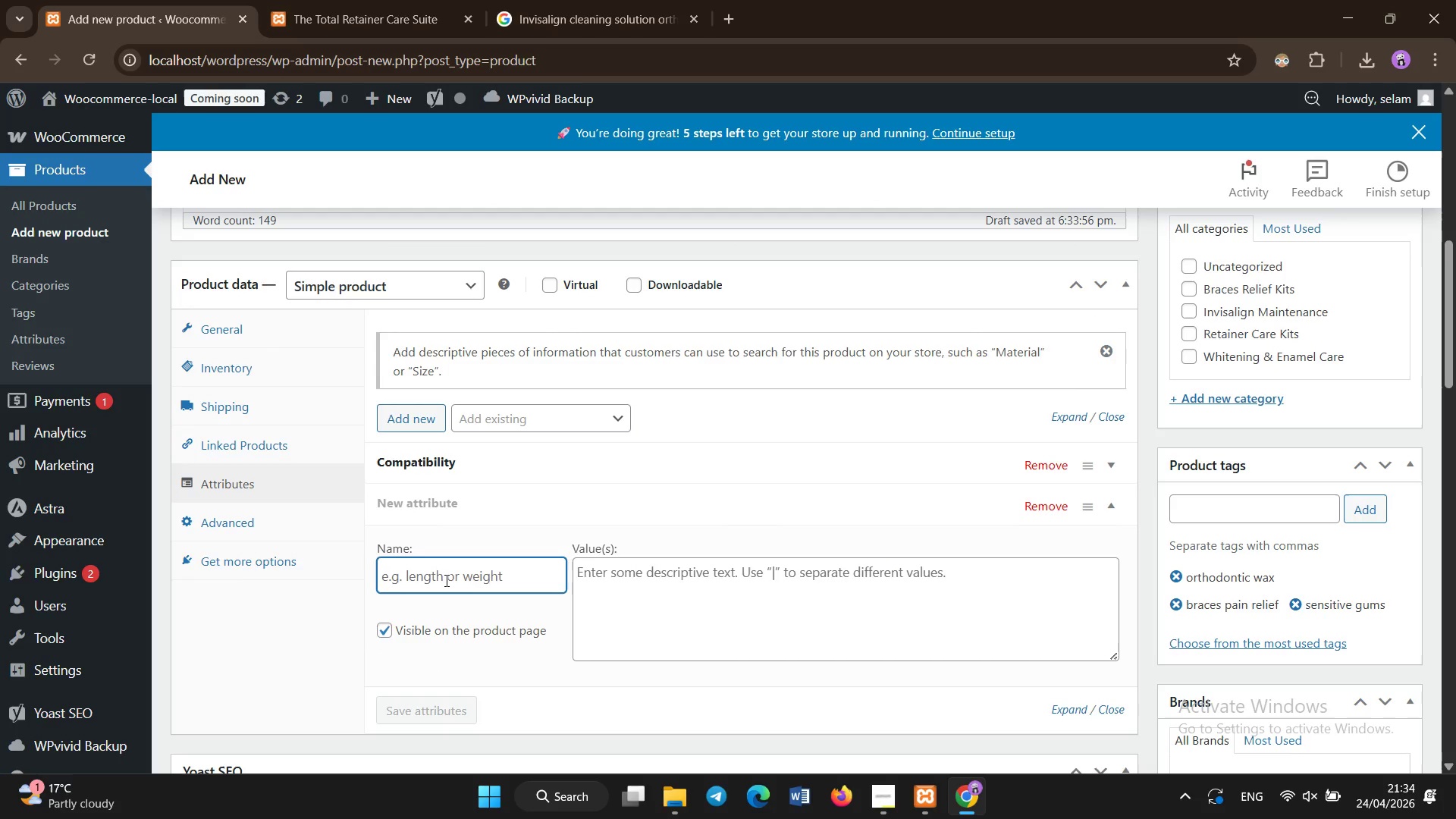 
type(Kit Size )
 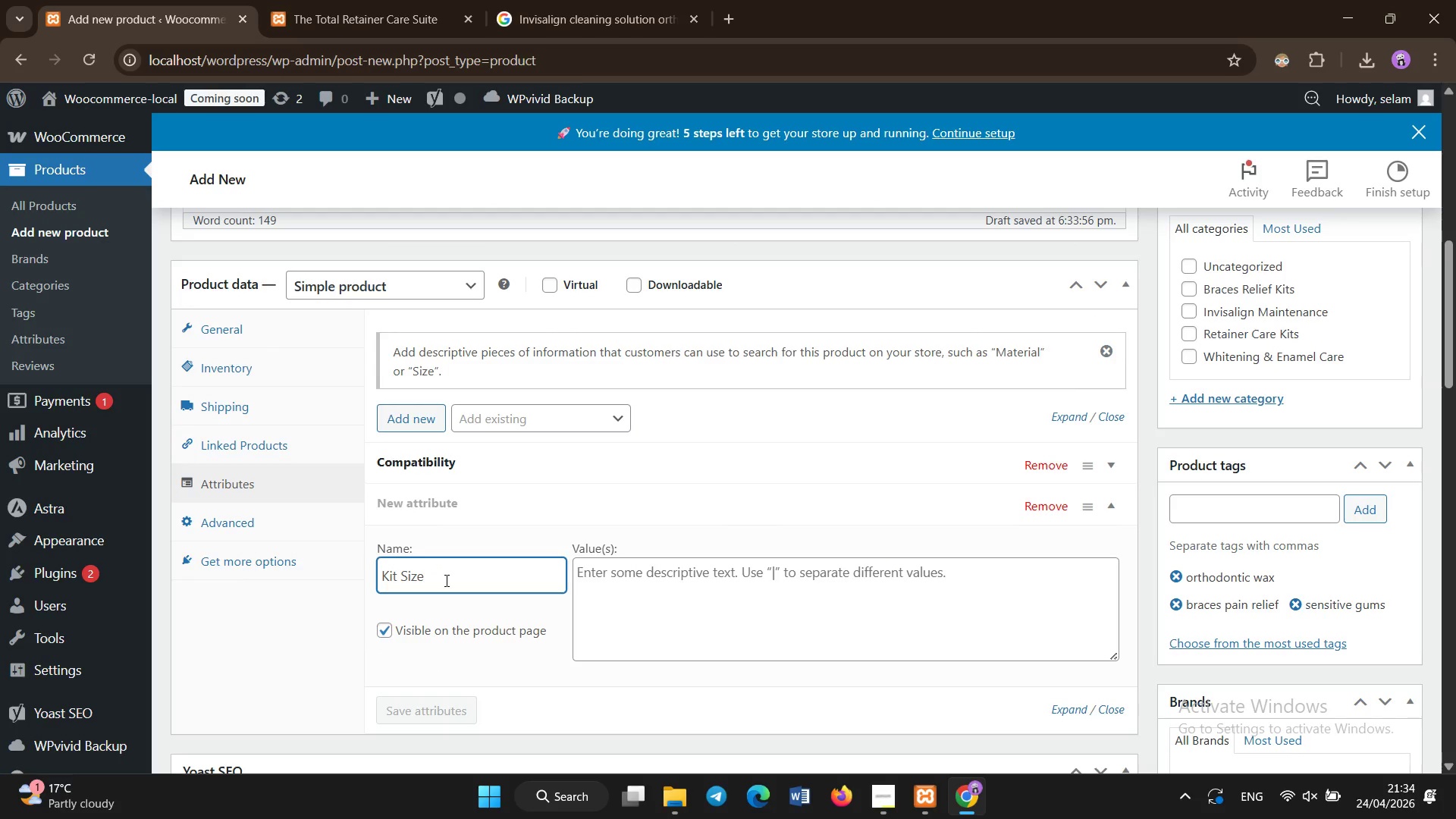 
left_click([639, 574])
 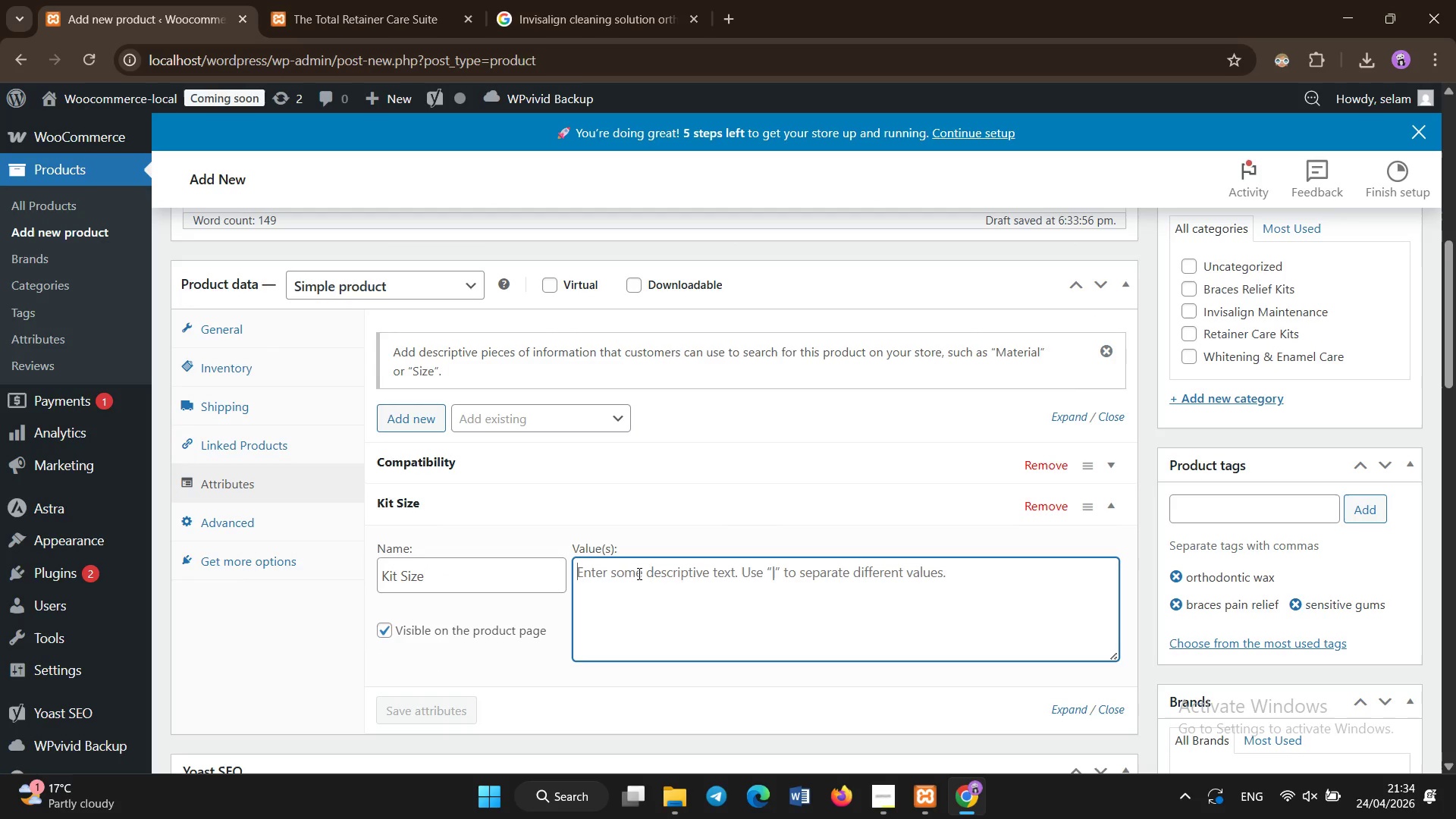 
type(Standard)
 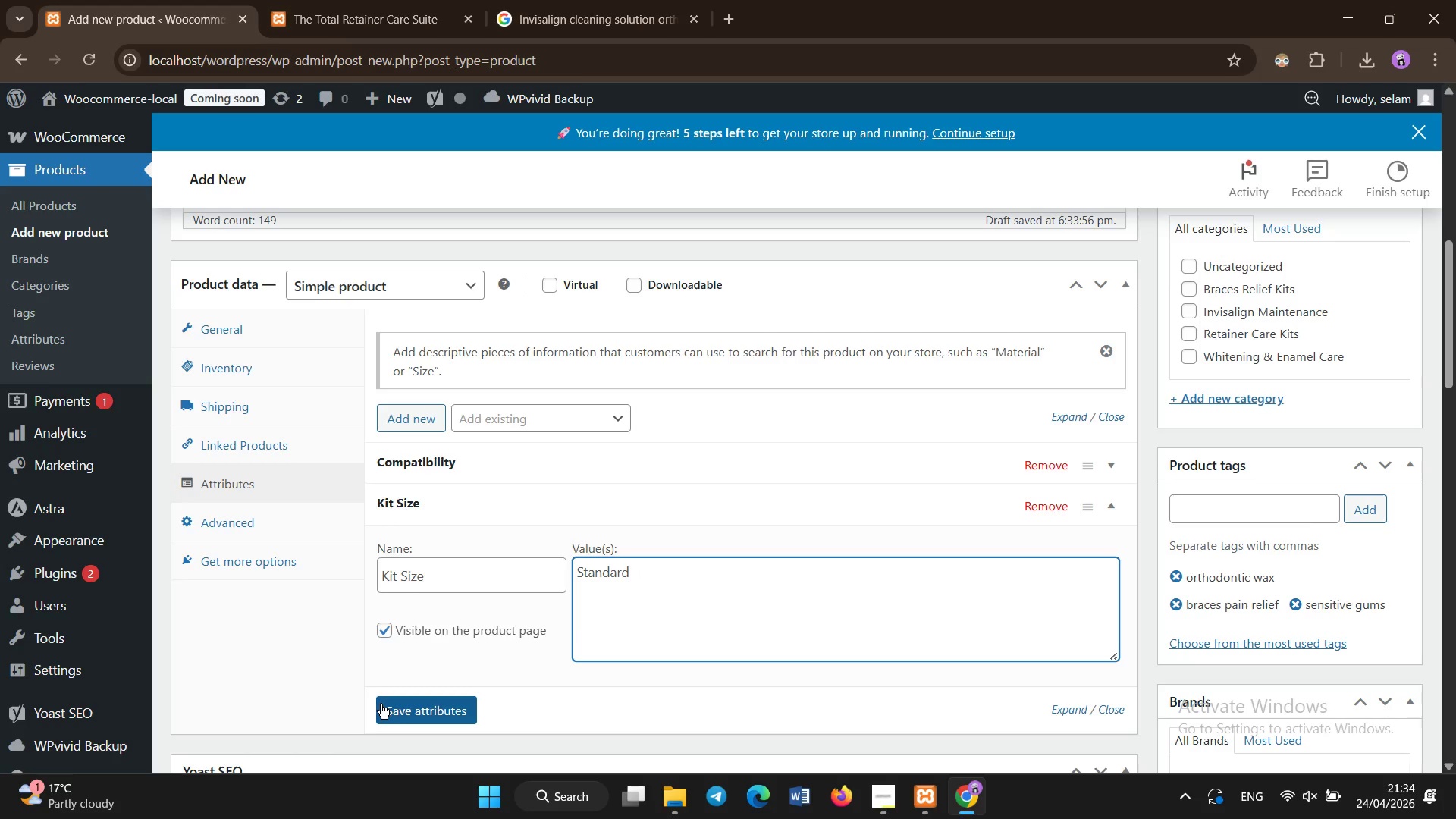 
left_click([381, 704])
 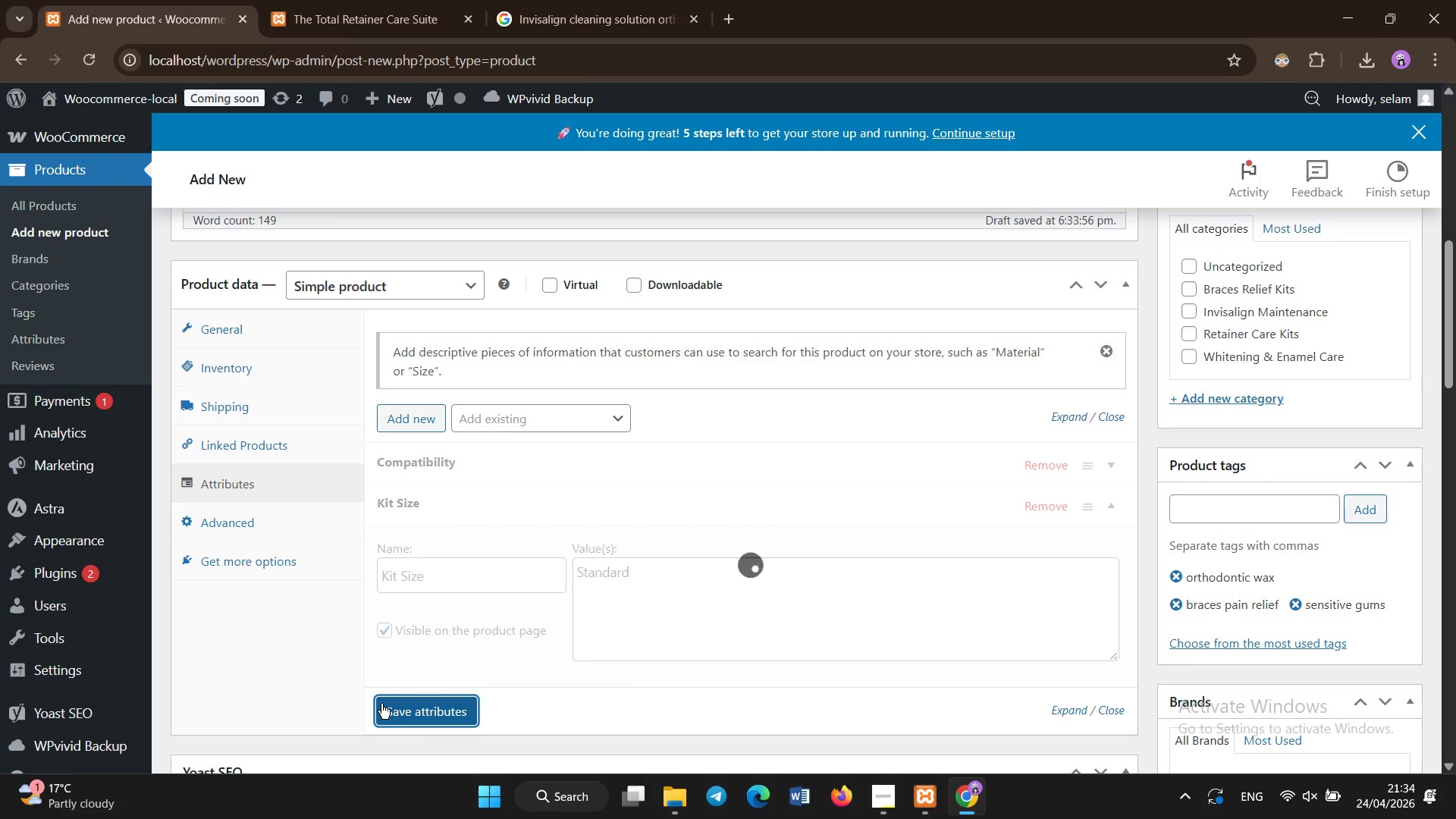 
mouse_move([504, 469])
 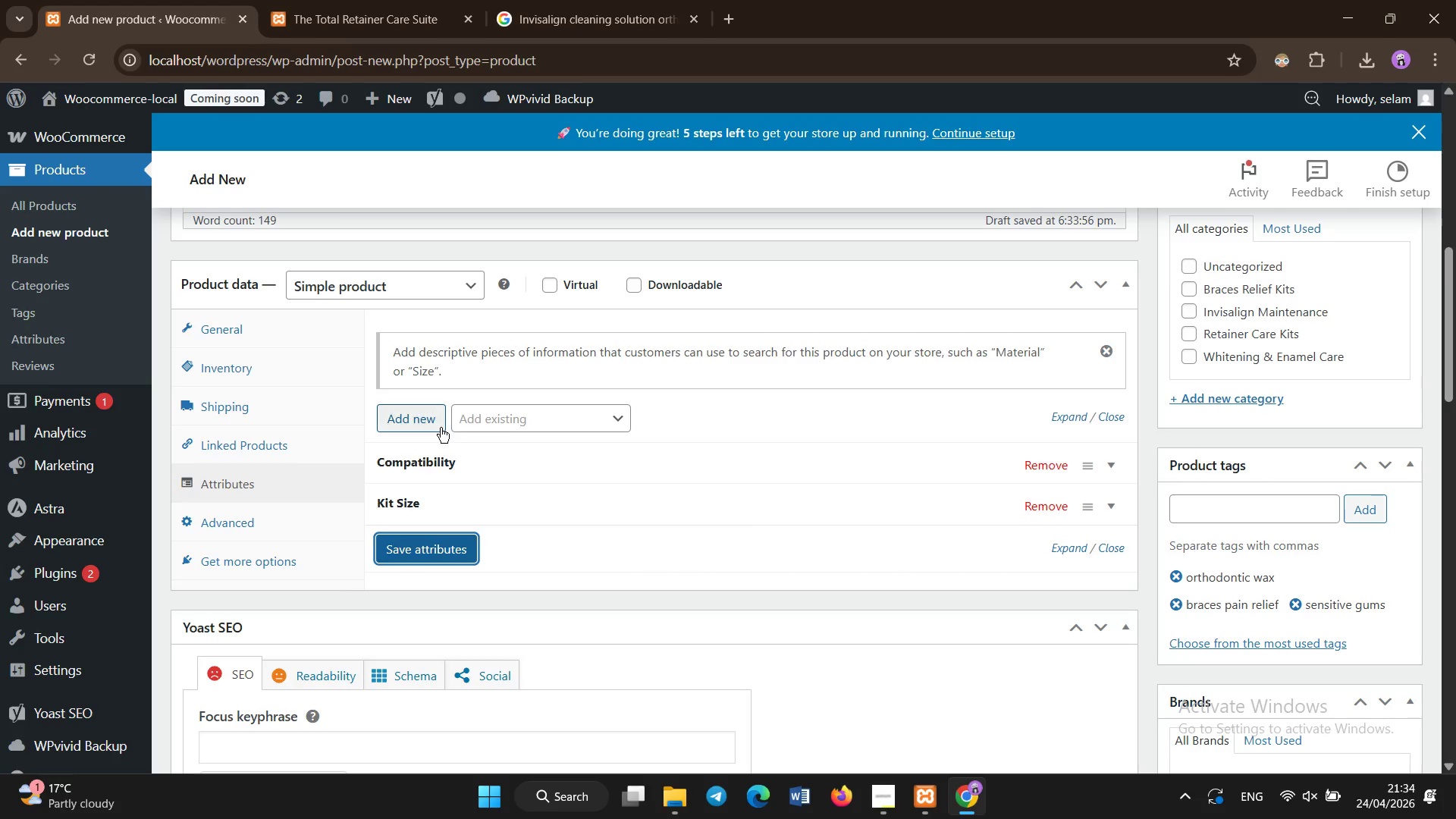 
left_click([441, 428])
 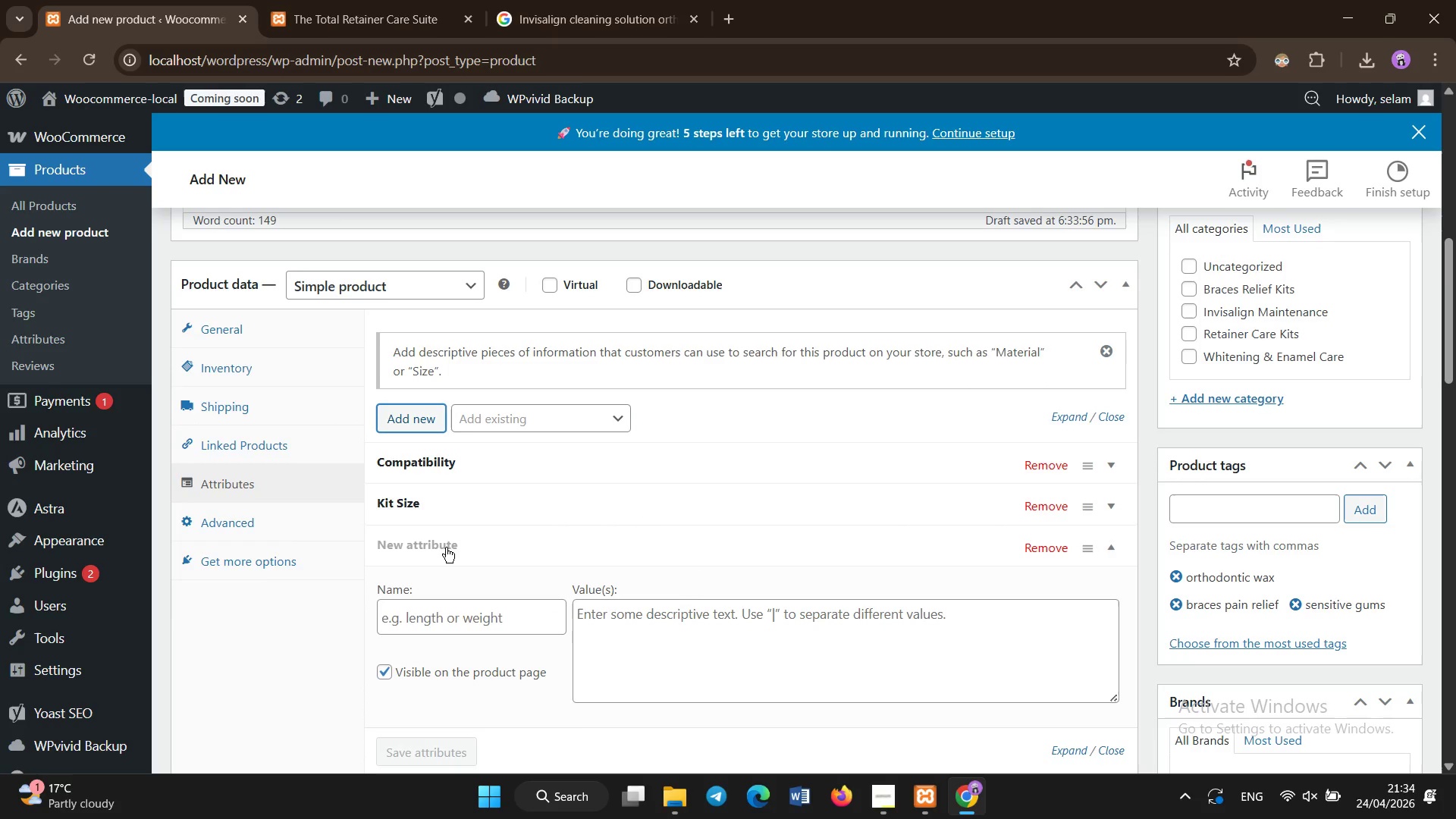 
wait(5.42)
 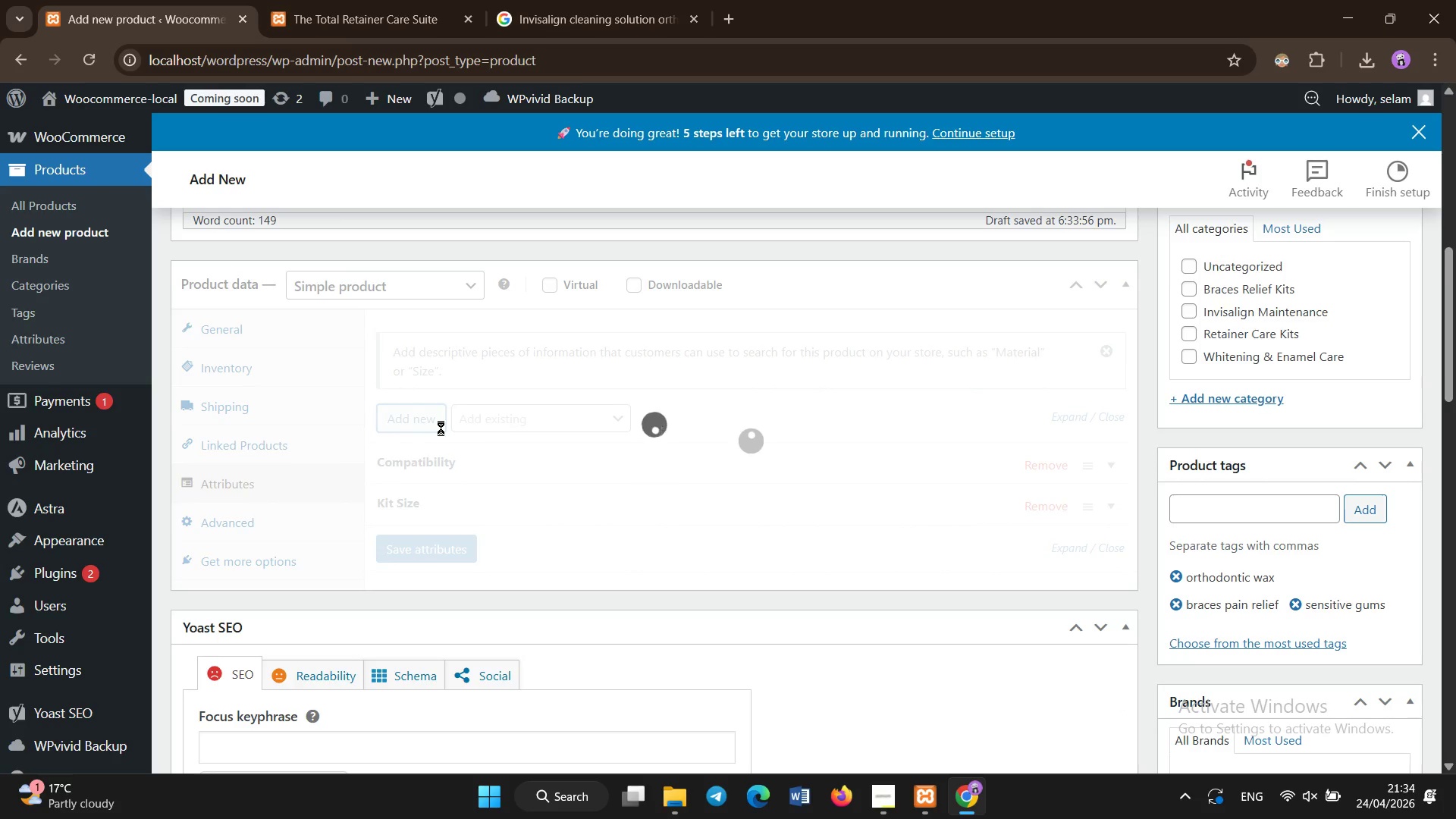 
left_click([479, 623])
 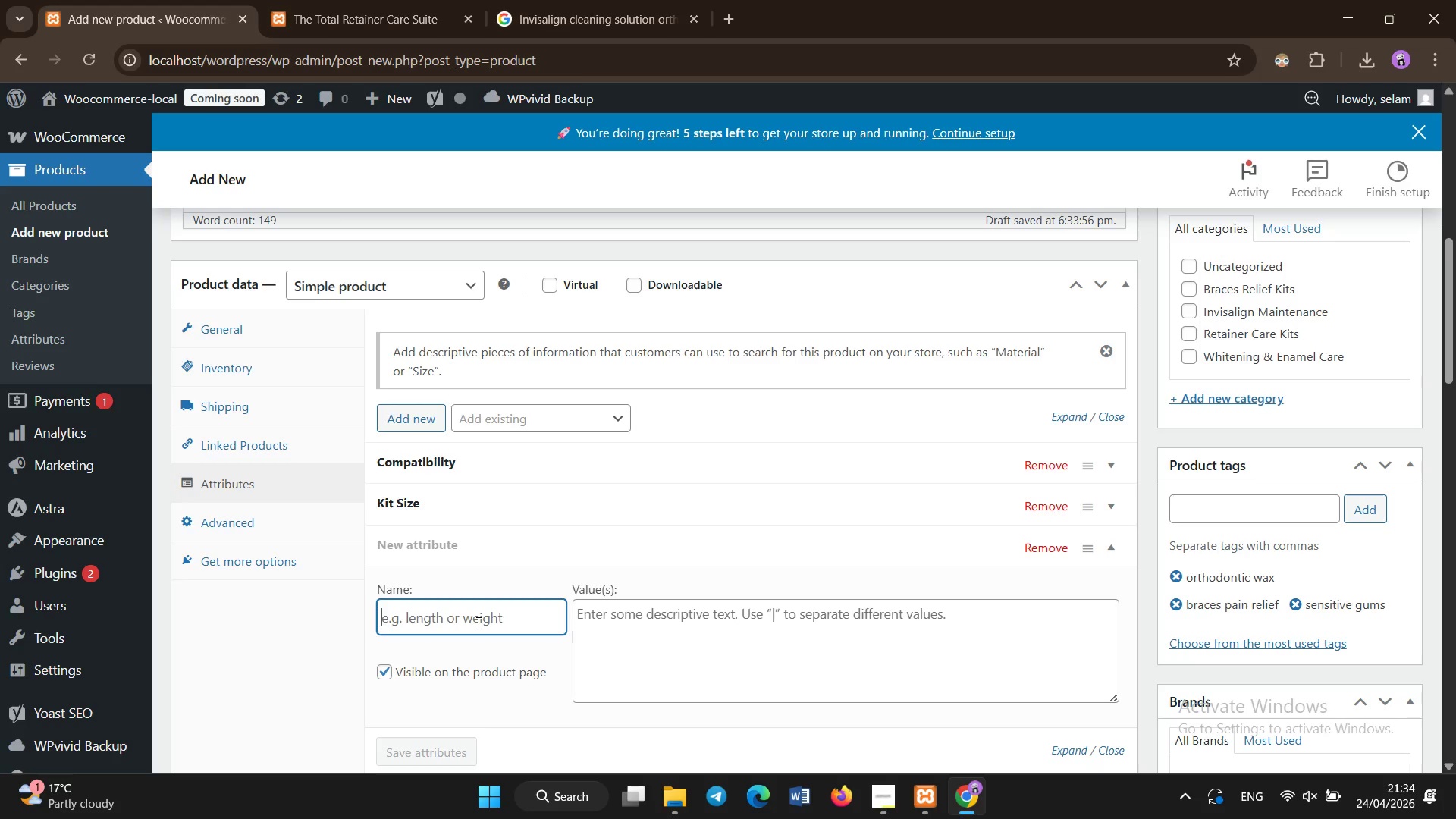 
type(Flavor)
 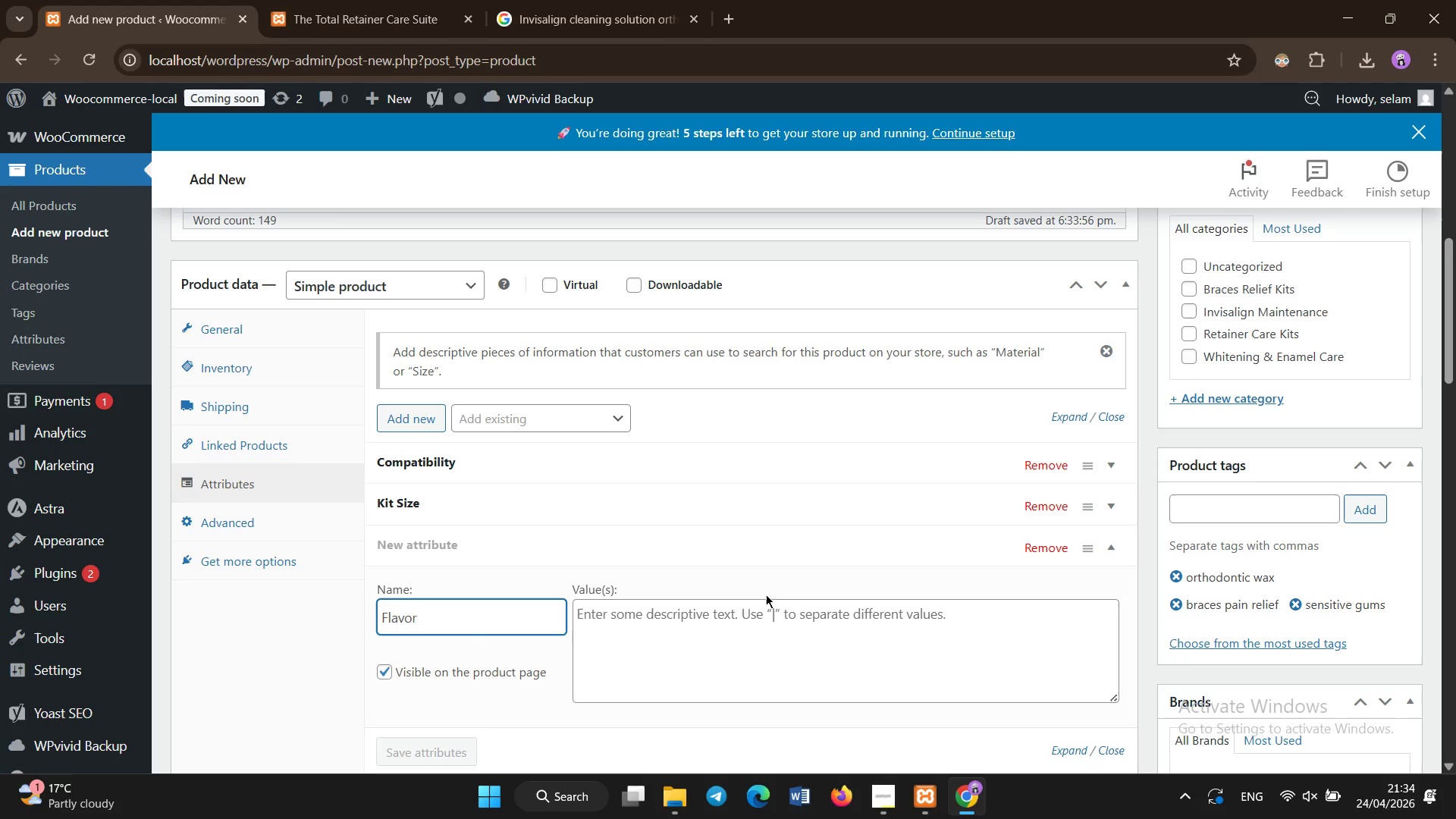 
left_click([745, 622])
 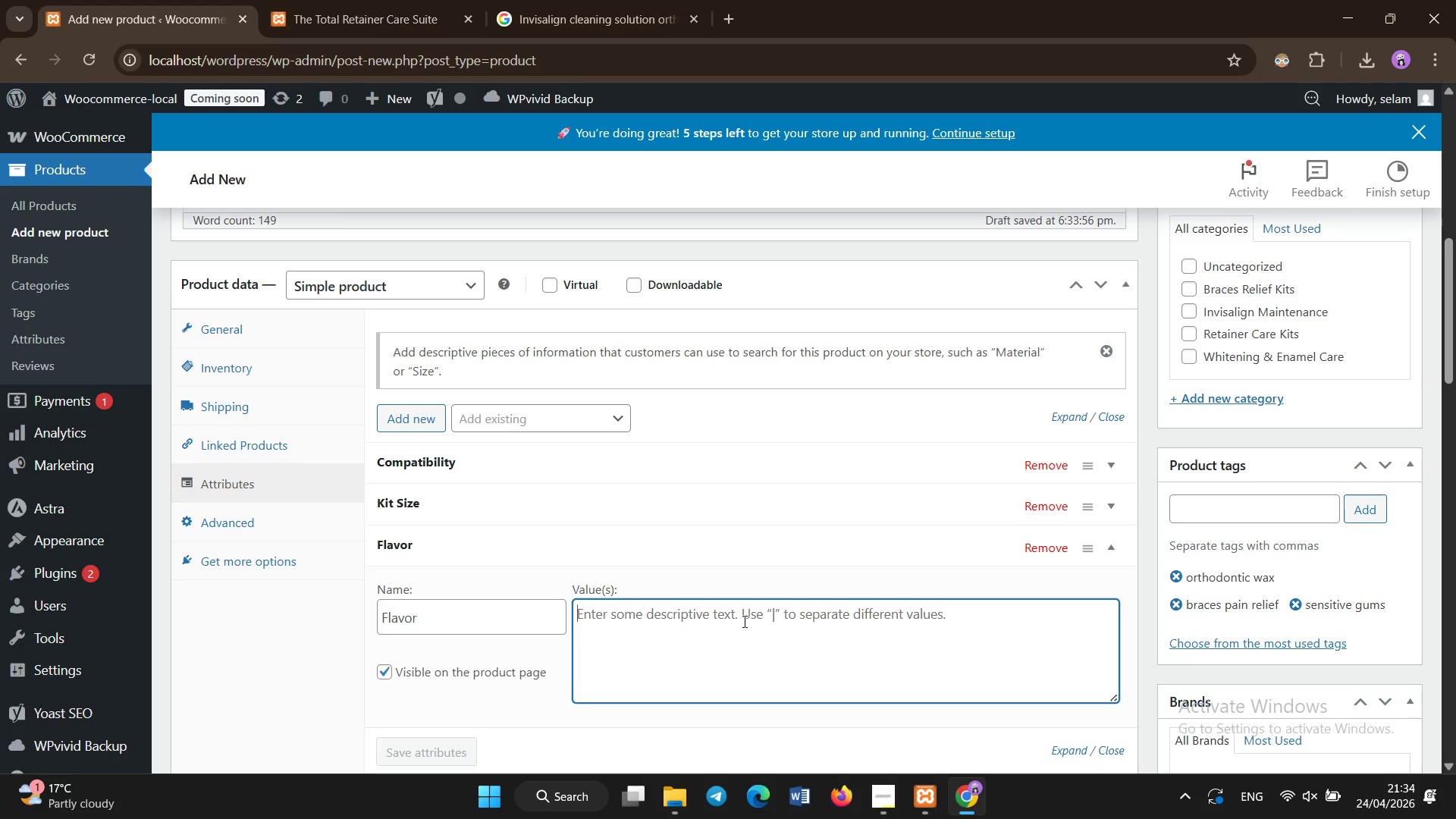 
hold_key(key=ShiftLeft, duration=0.38)
 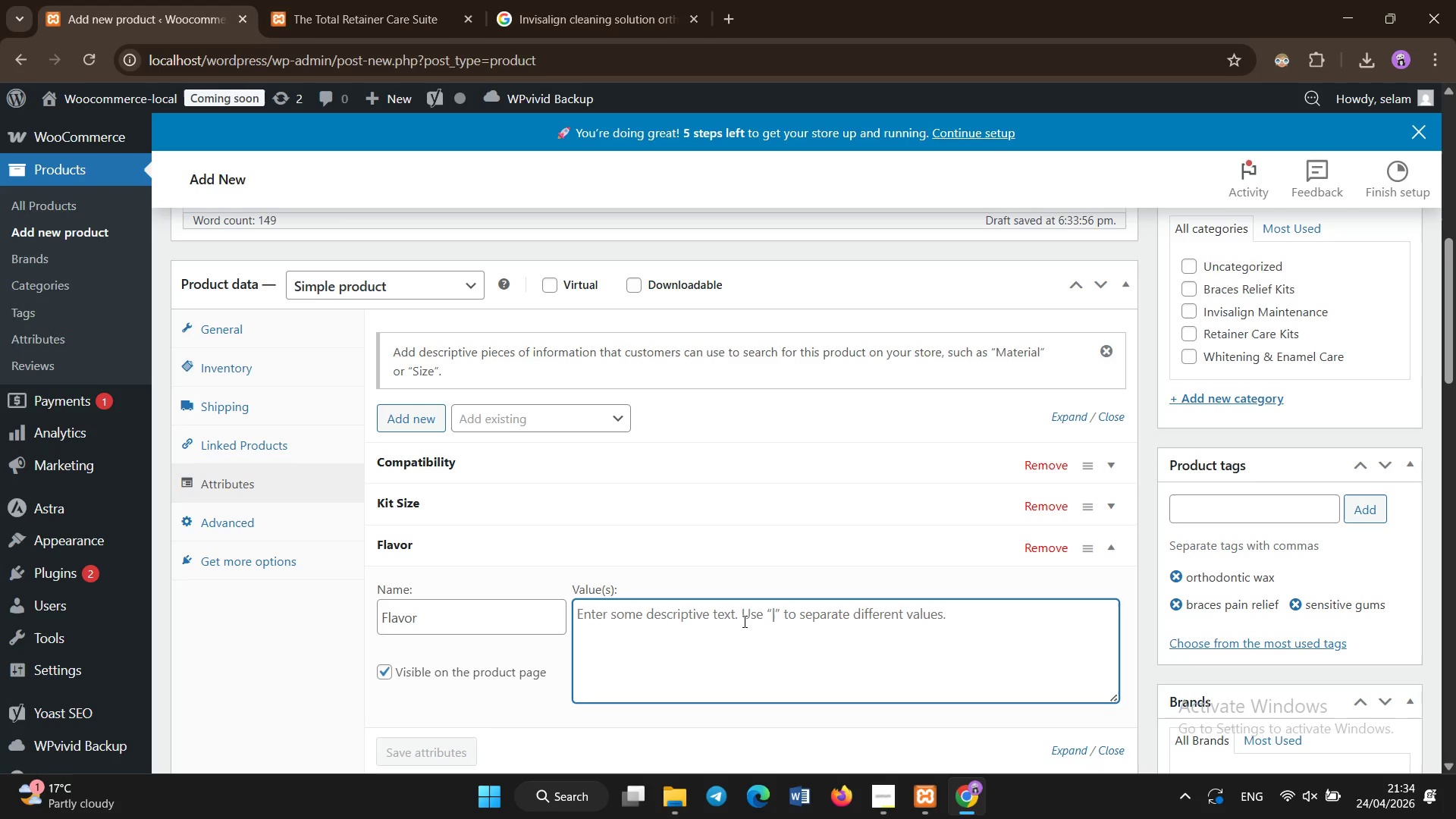 
type(Unflavored)
 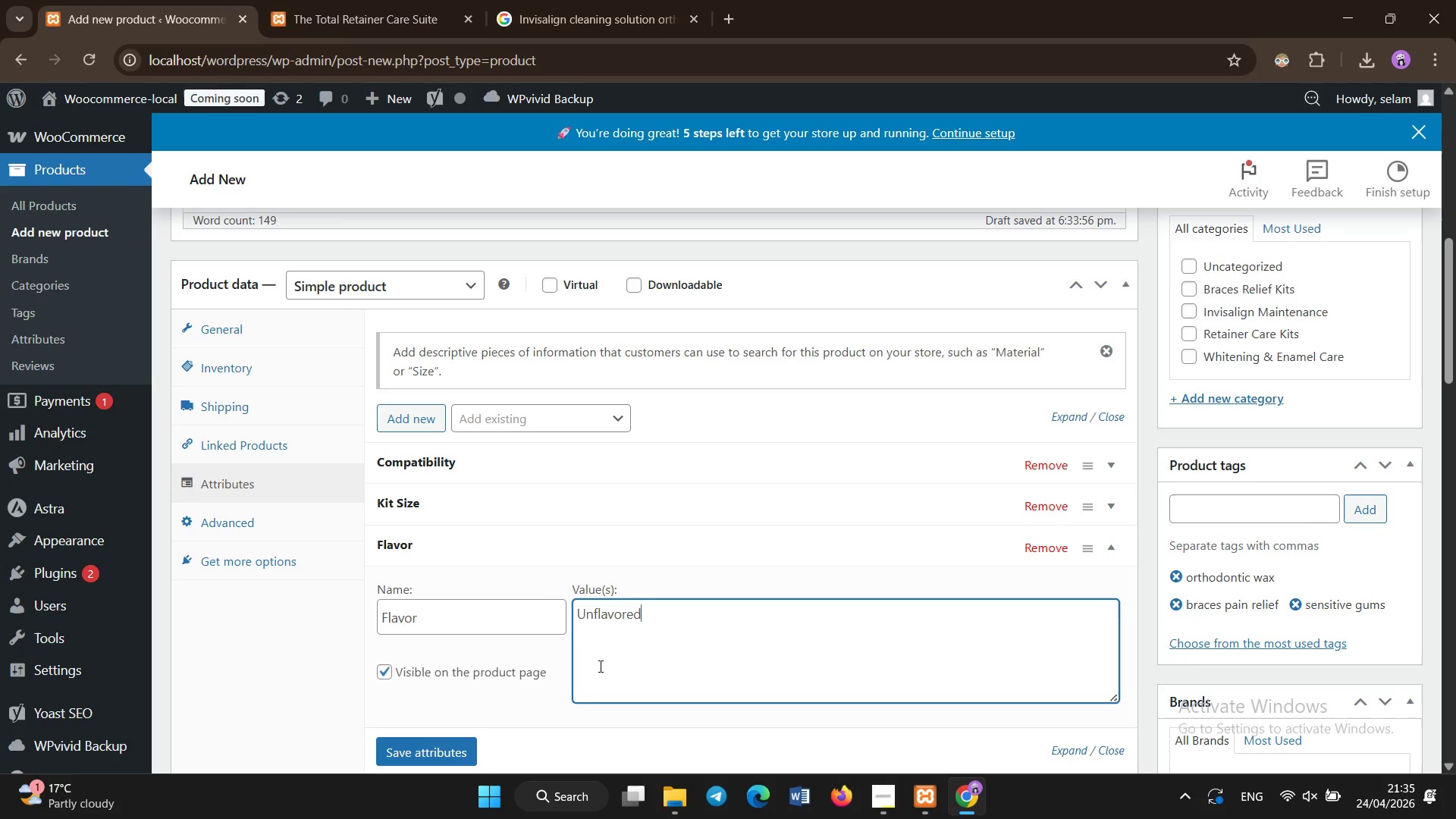 
scroll: coordinate [601, 667], scroll_direction: none, amount: 0.0
 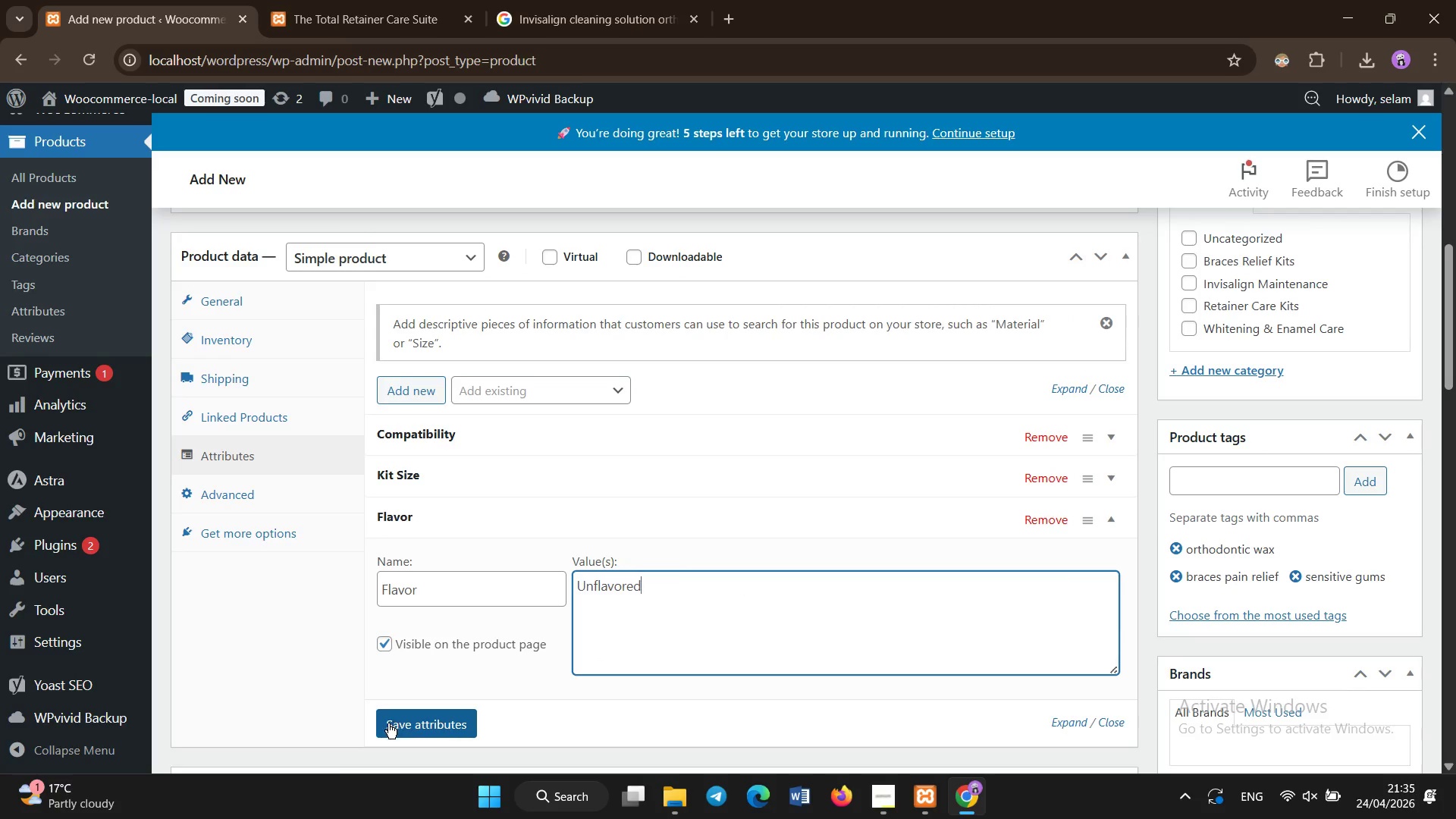 
left_click([388, 723])
 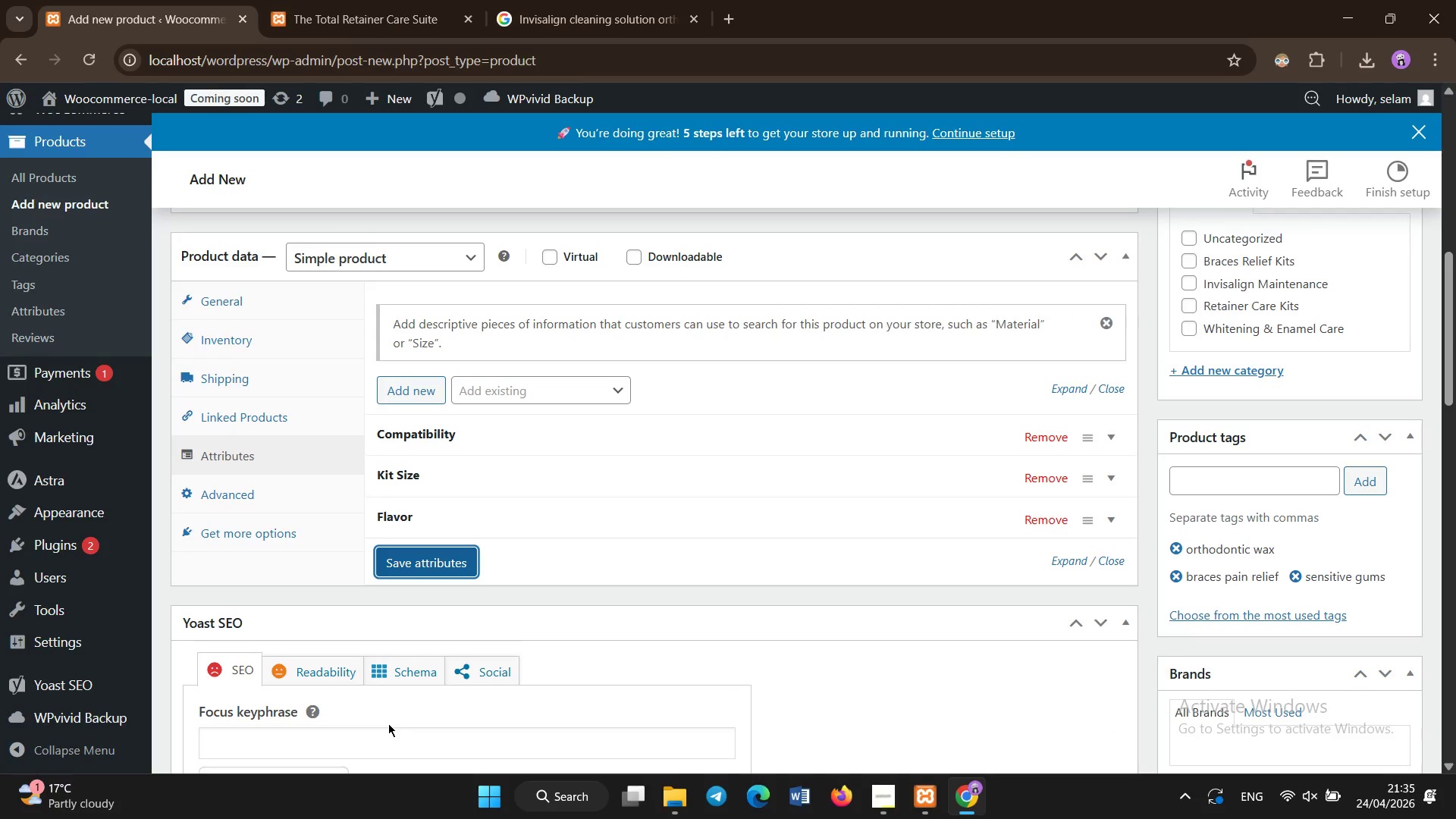 
left_click([402, 563])
 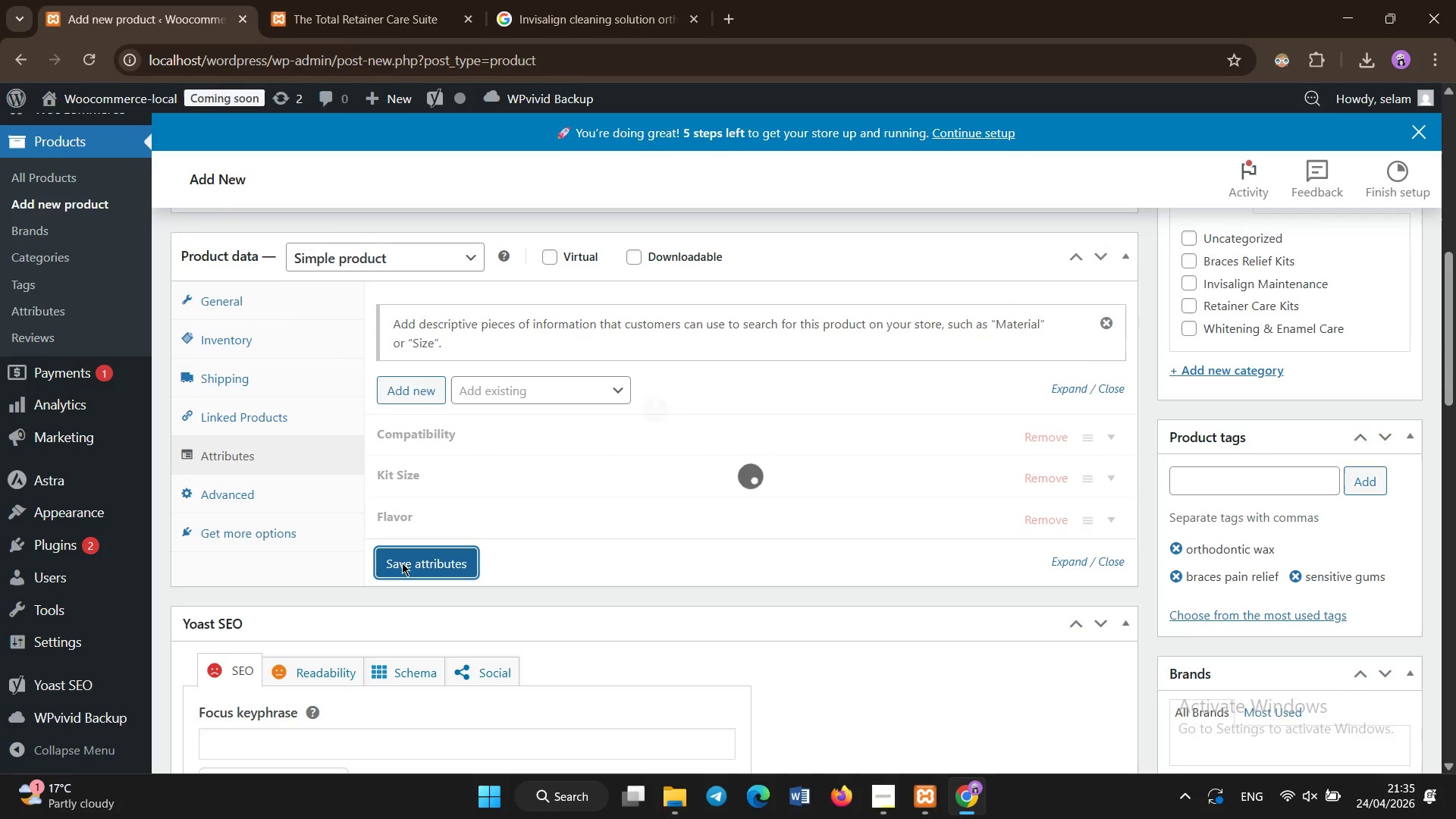 
scroll: coordinate [402, 563], scroll_direction: down, amount: 10.0
 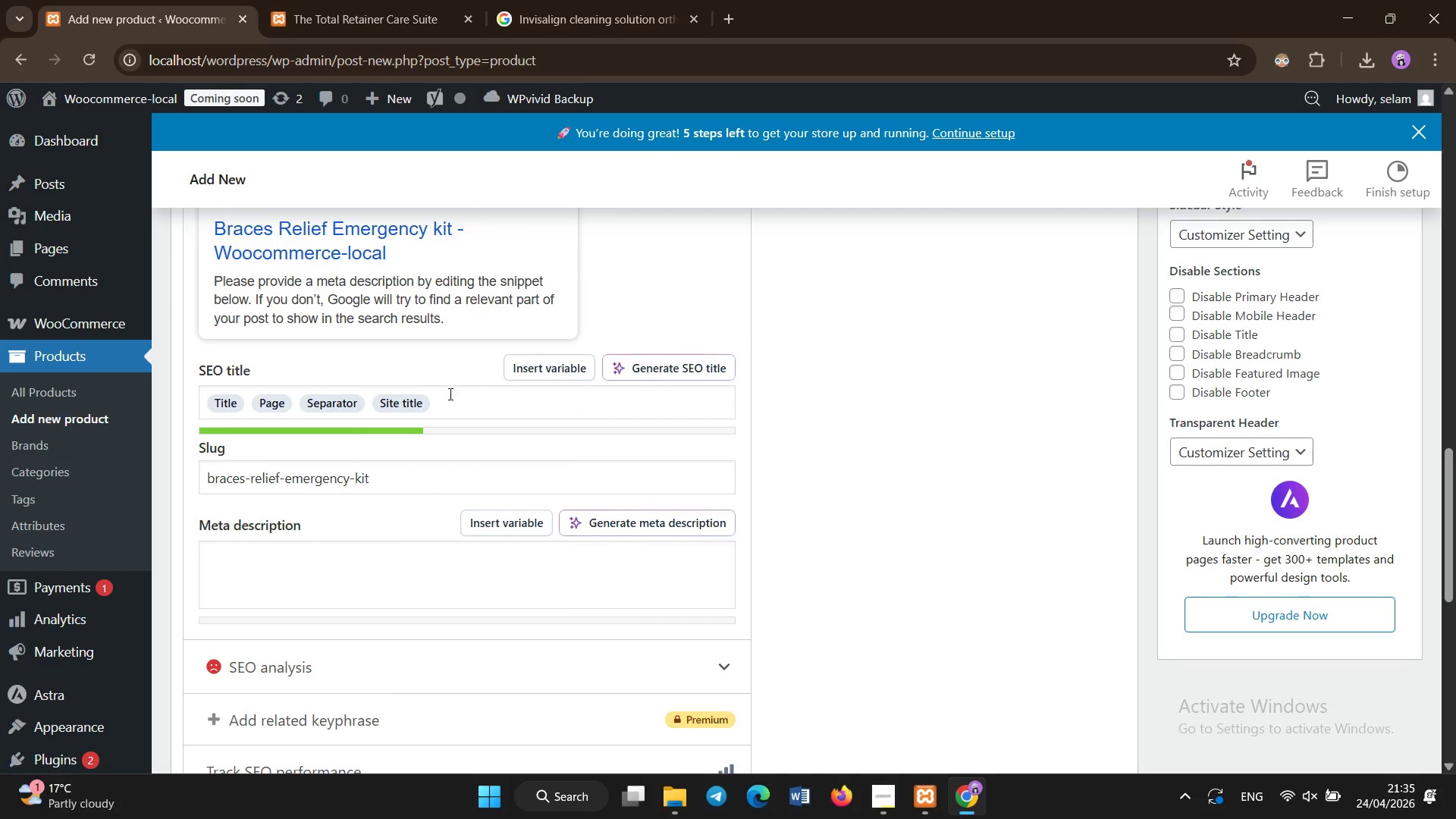 
left_click([449, 403])
 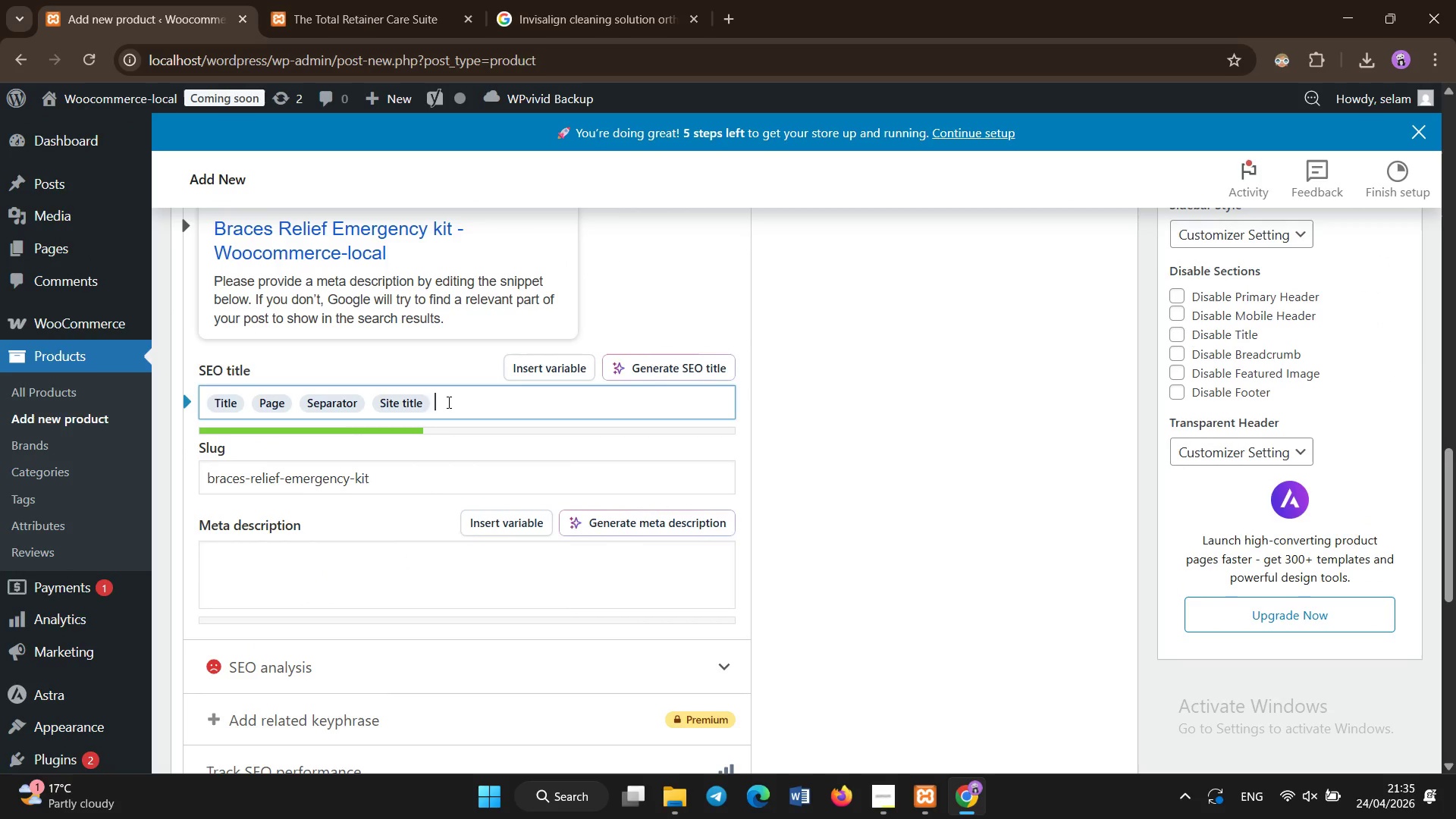 
key(Backspace)
 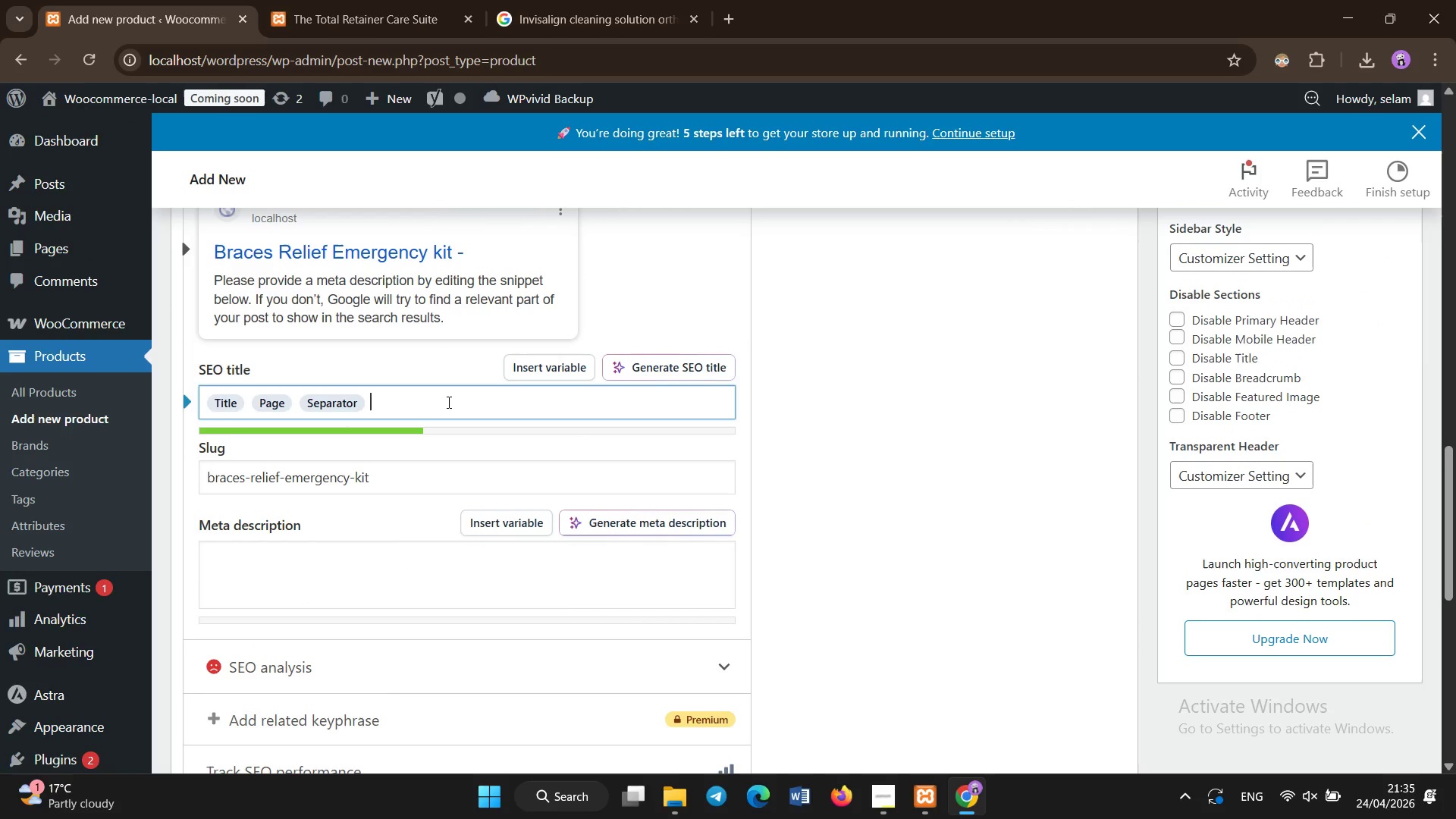 
key(Backspace)
 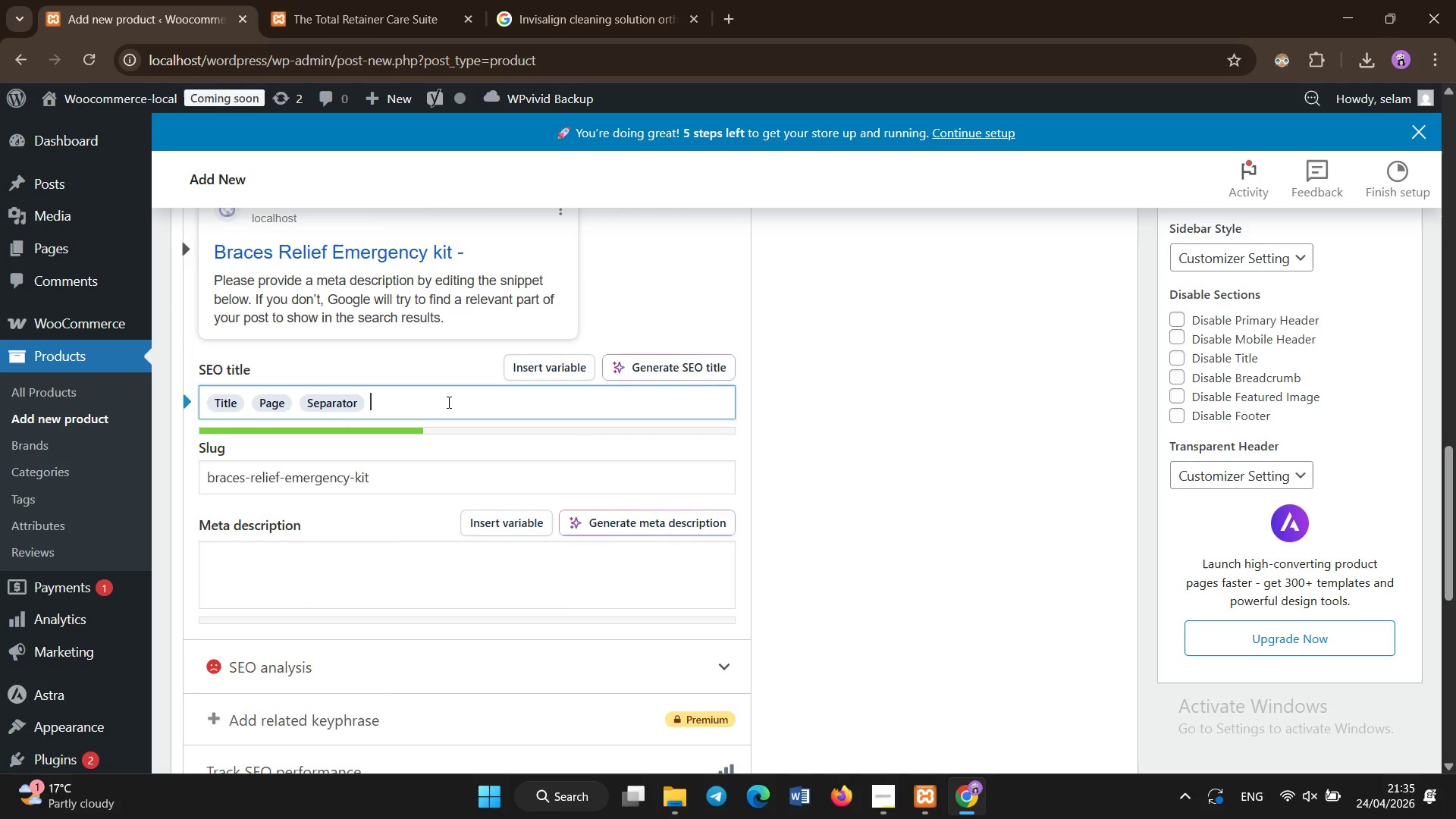 
key(Backspace)
 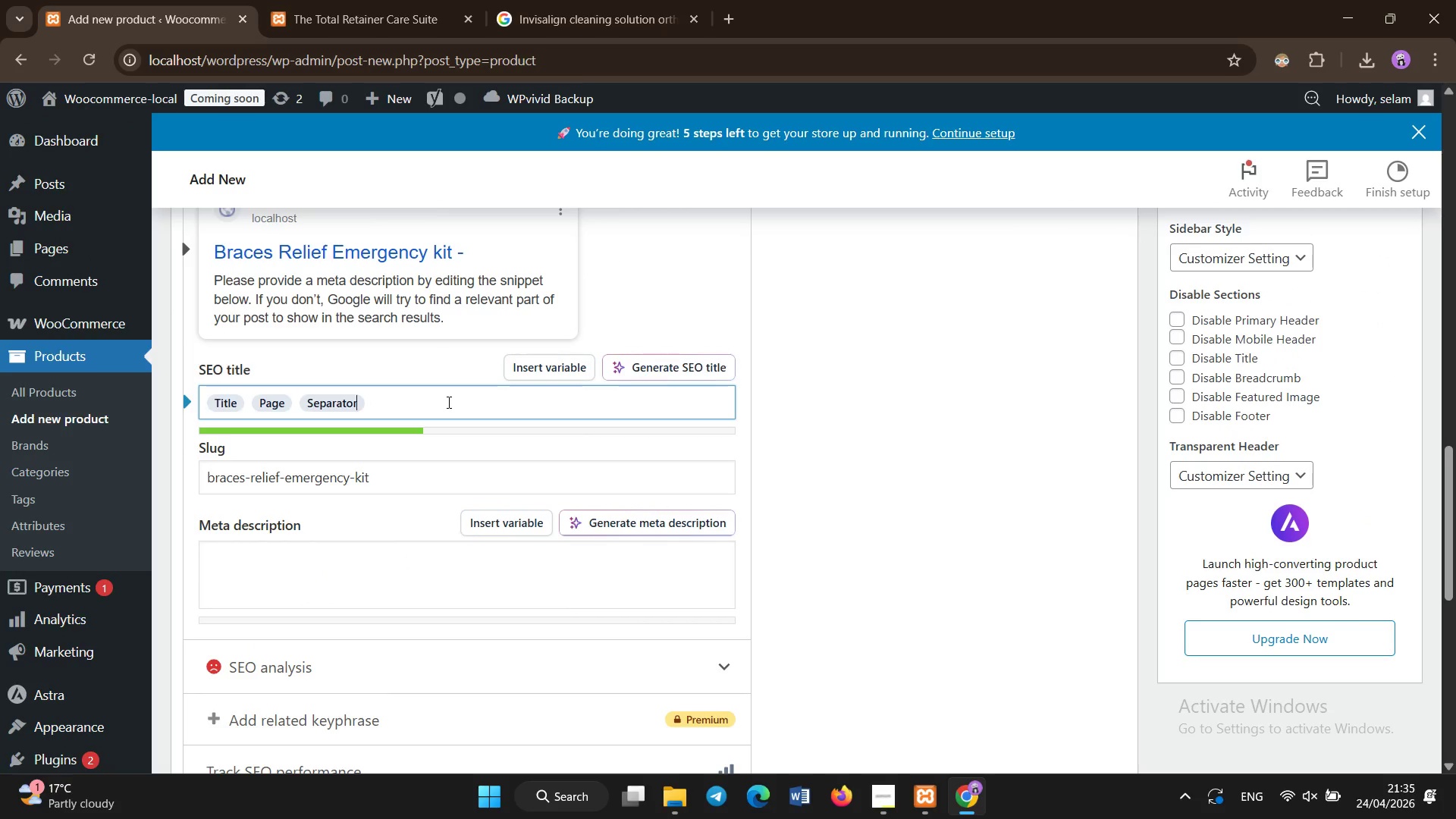 
key(Backspace)
 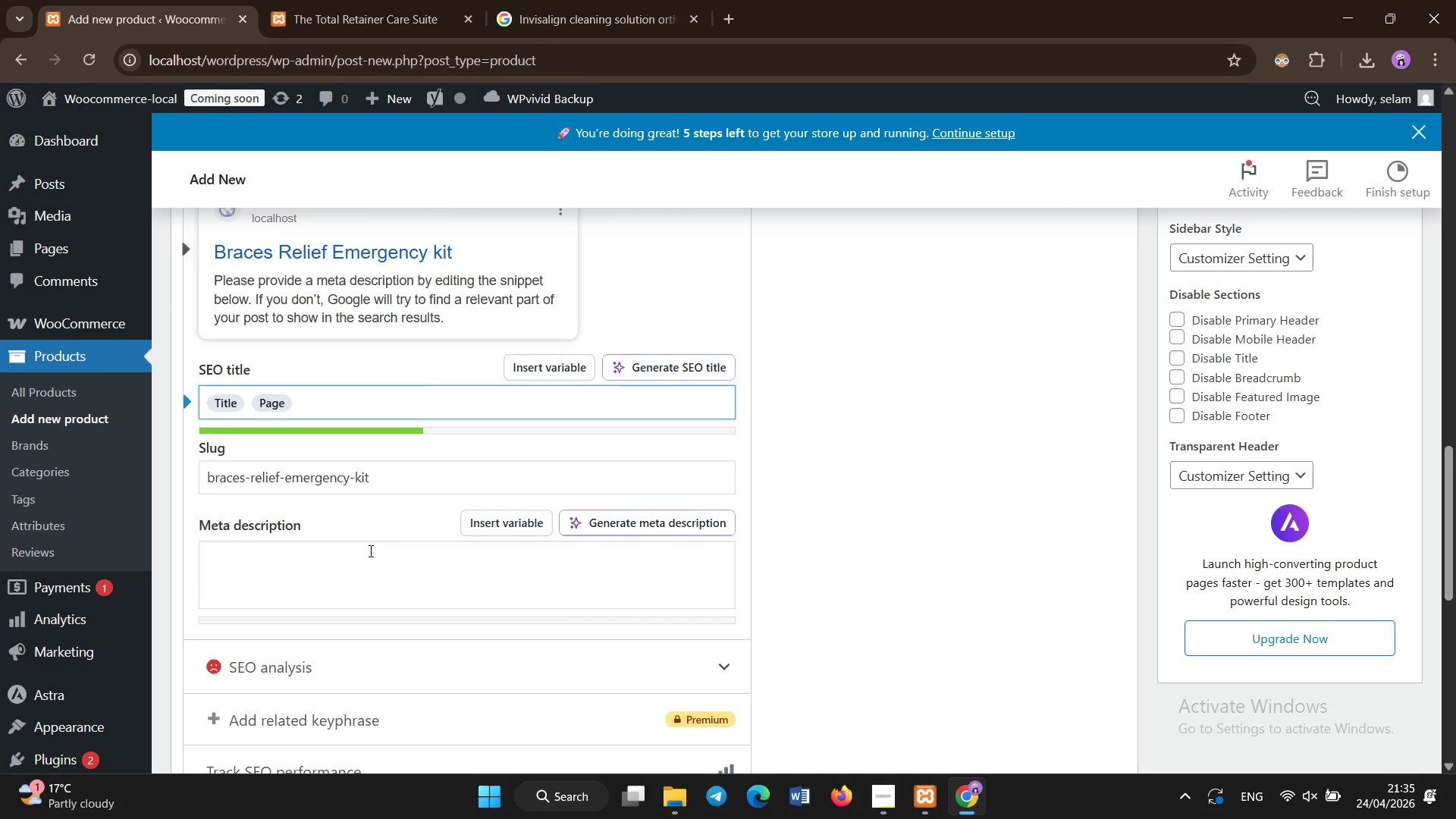 
left_click([366, 560])
 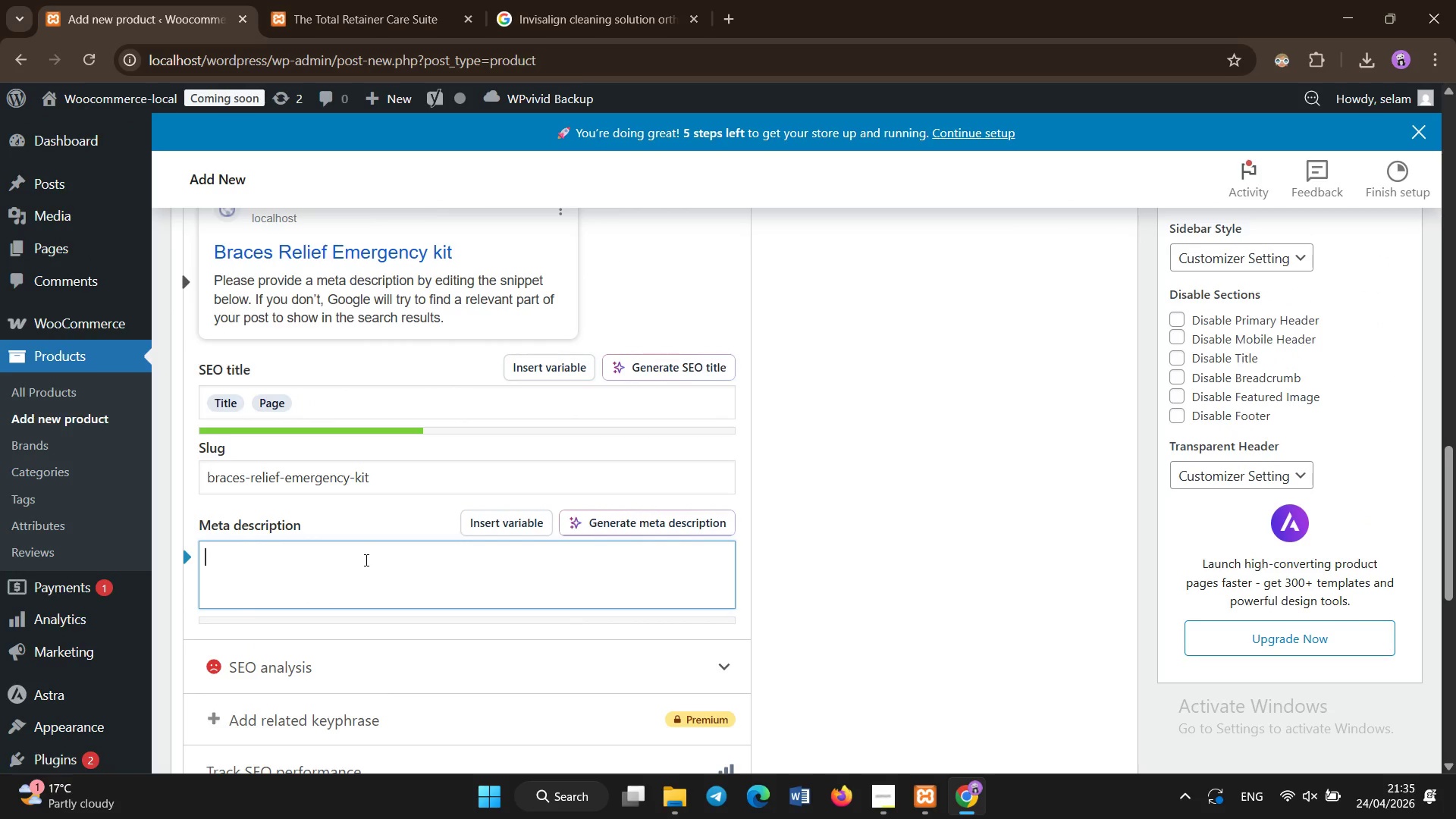 
type(Relieve )
 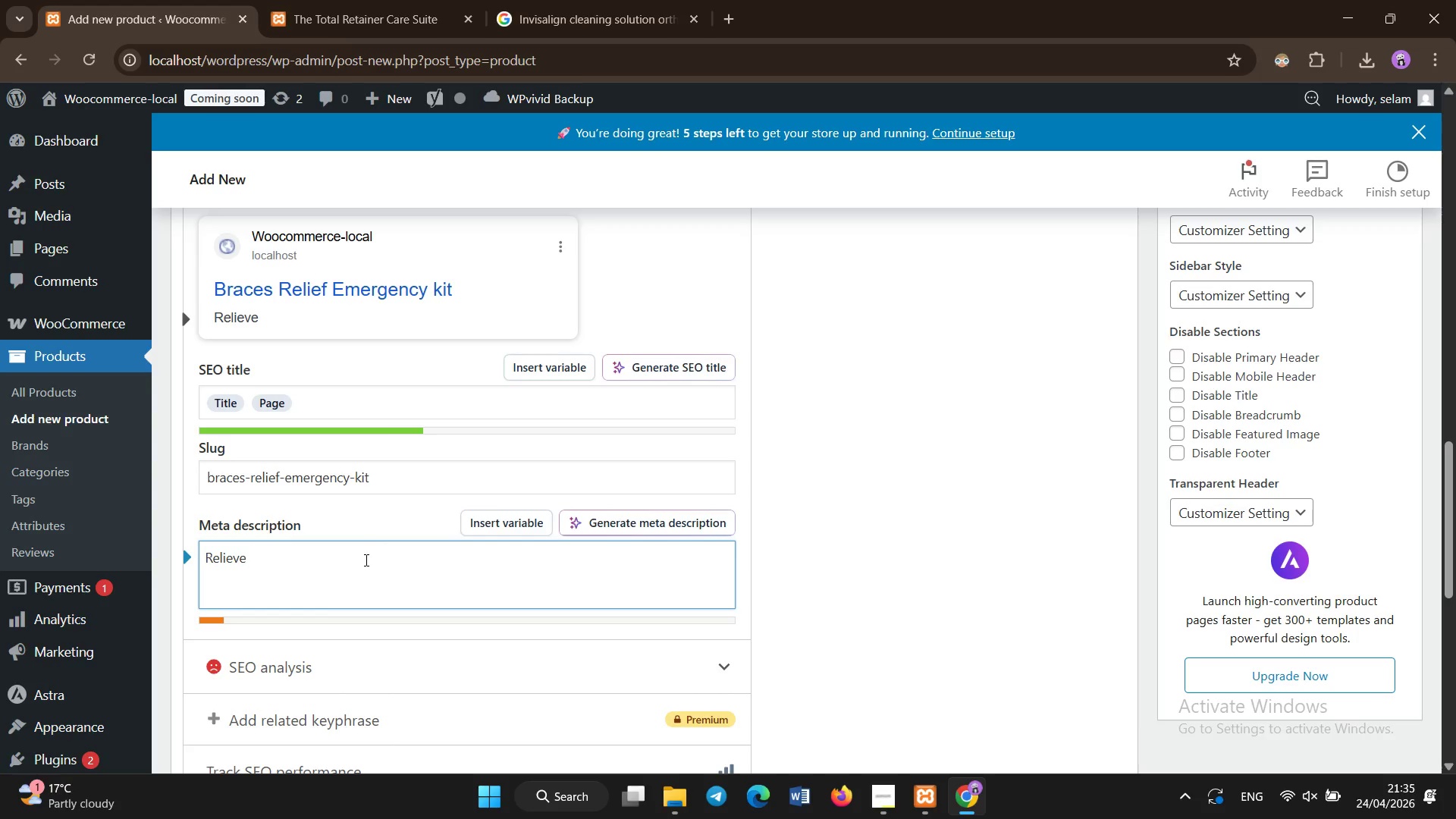 
type(braces pain instantly with orthodontic wax for sensitive gums. Stay comfortable during treatment.)
 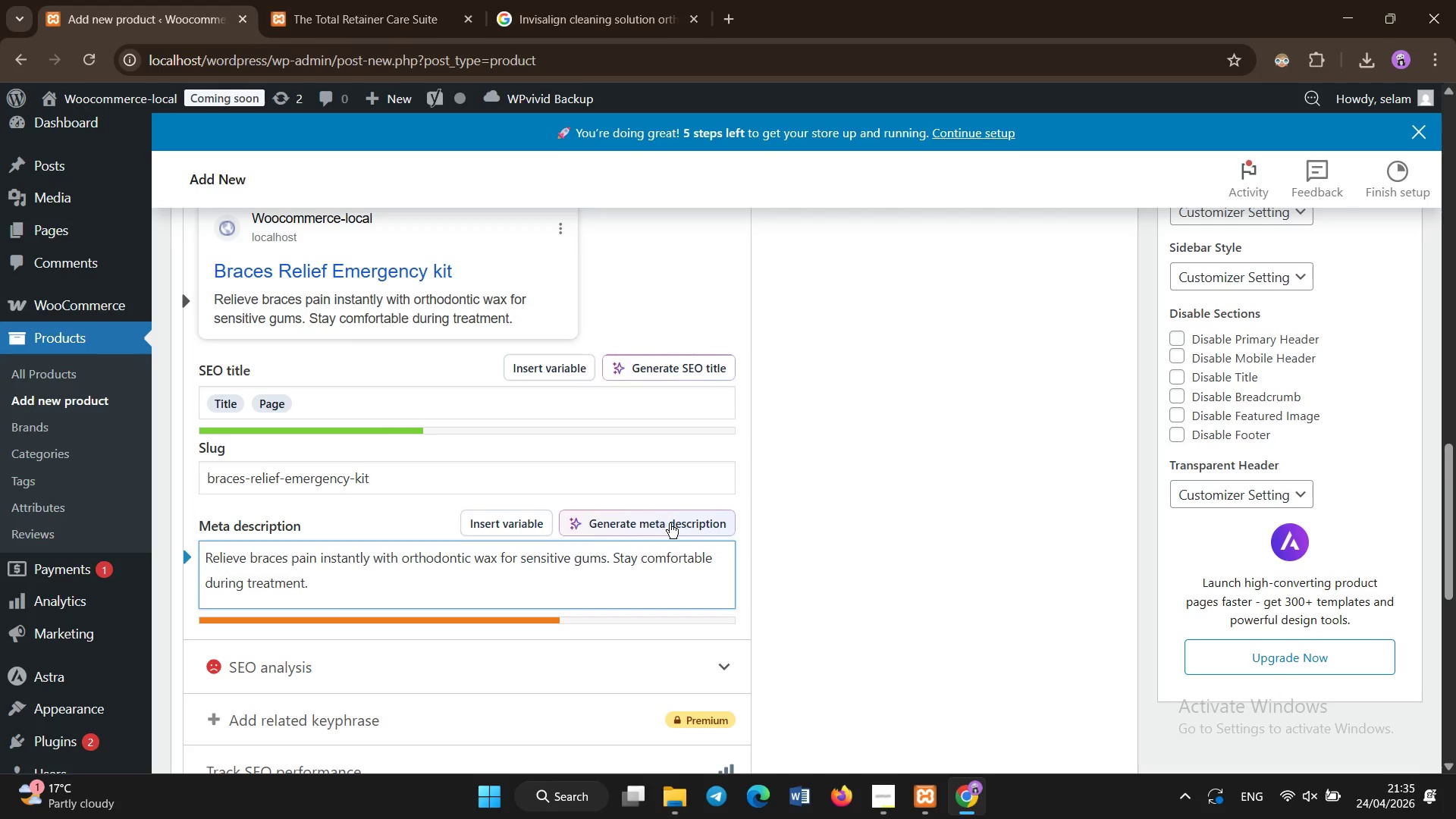 
scroll: coordinate [670, 523], scroll_direction: up, amount: 14.0
 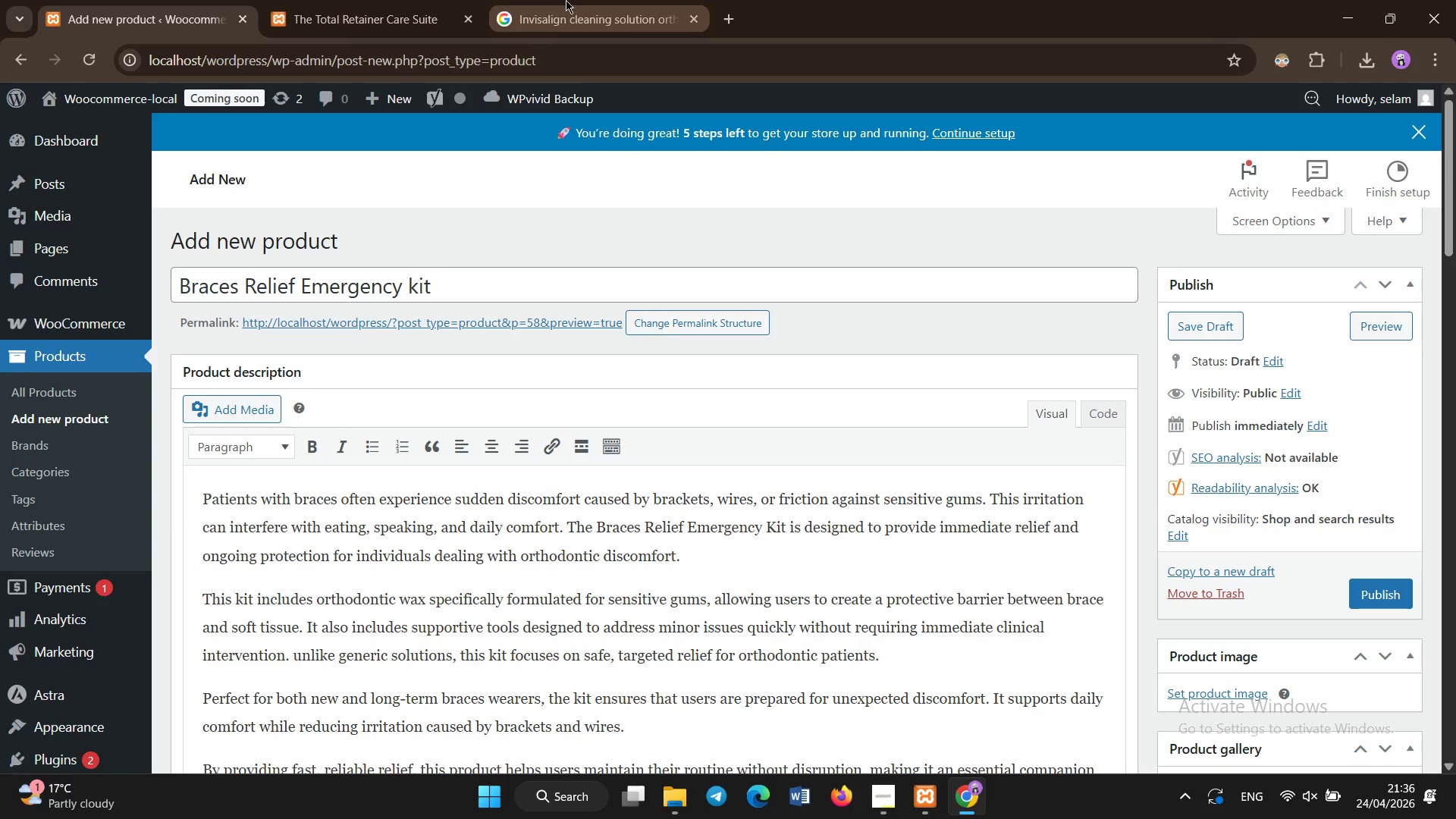 
left_click([566, 0])
 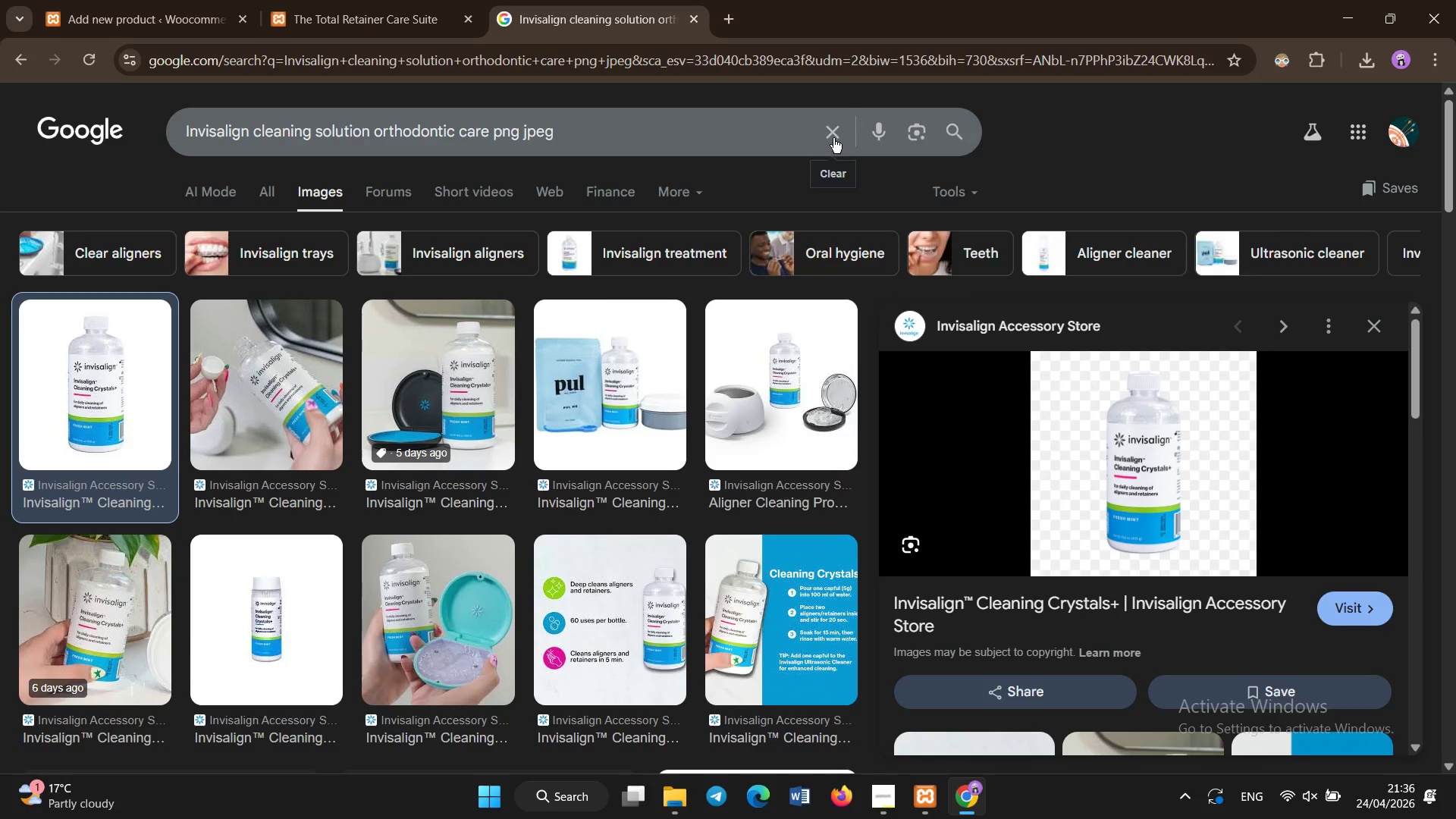 
left_click([833, 136])
 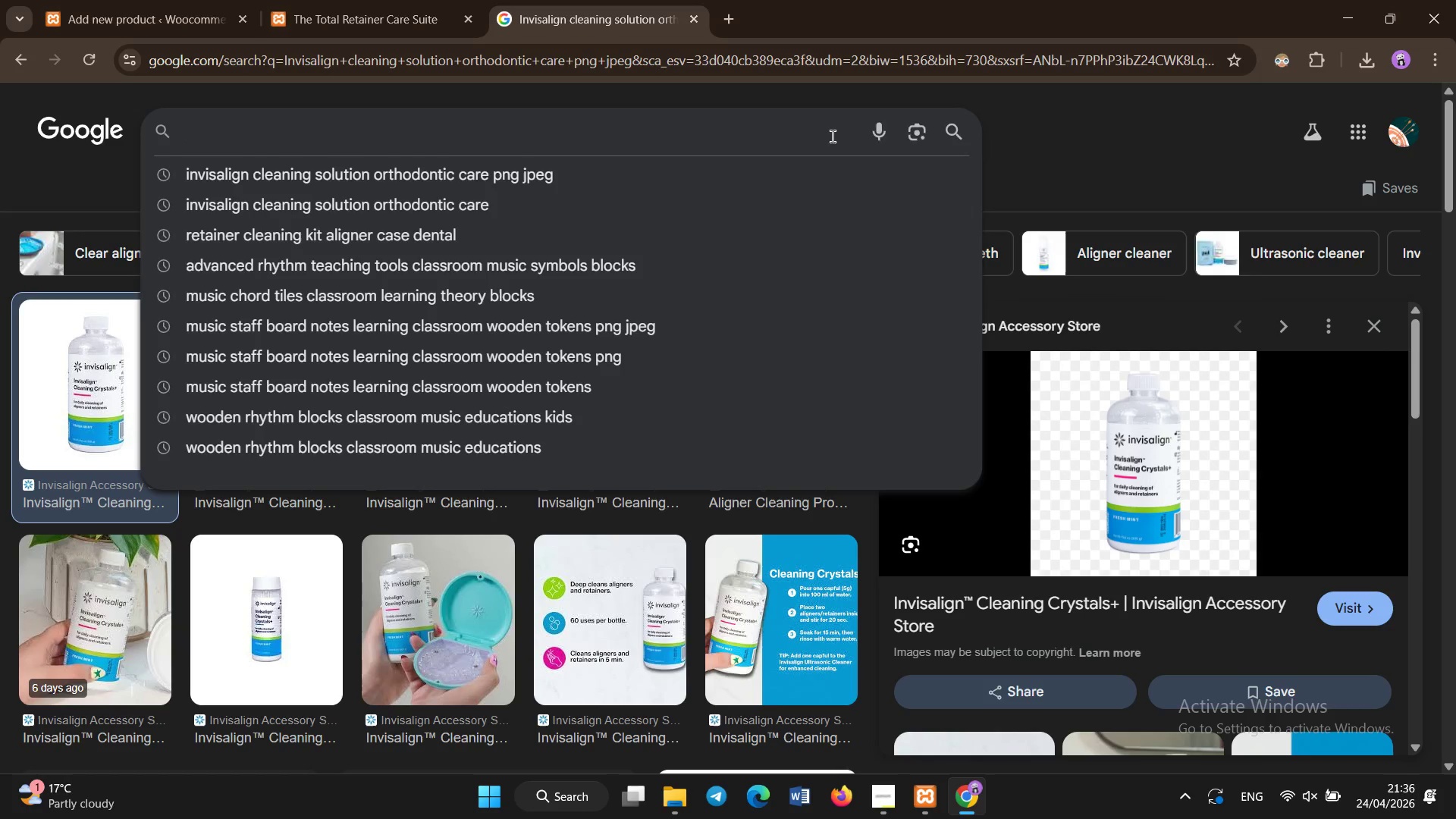 
type(orthodontic wax braces relier)
key(Backspace)
type(f gums)
 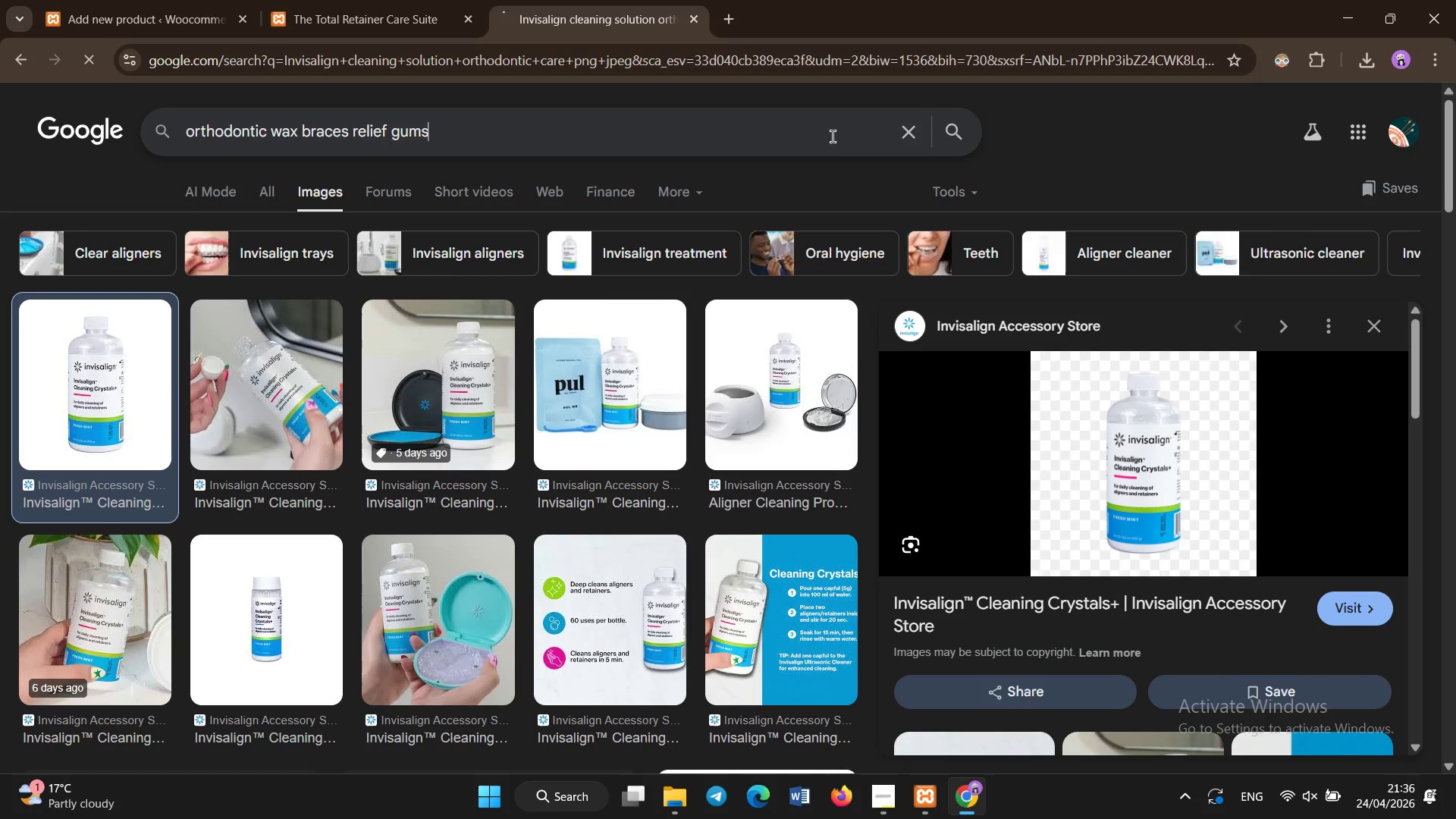 
key(Enter)
 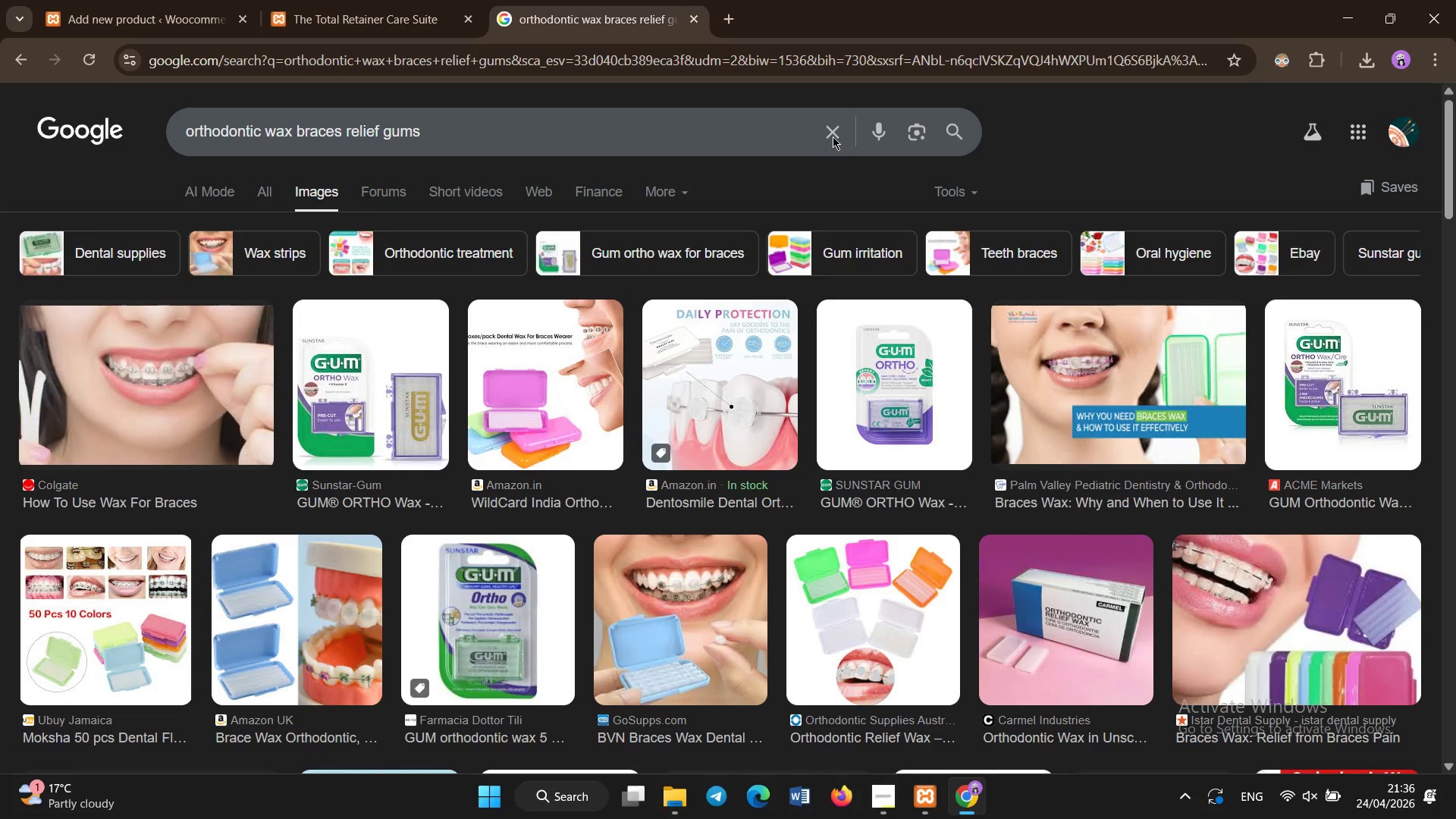 
right_click([833, 136])
 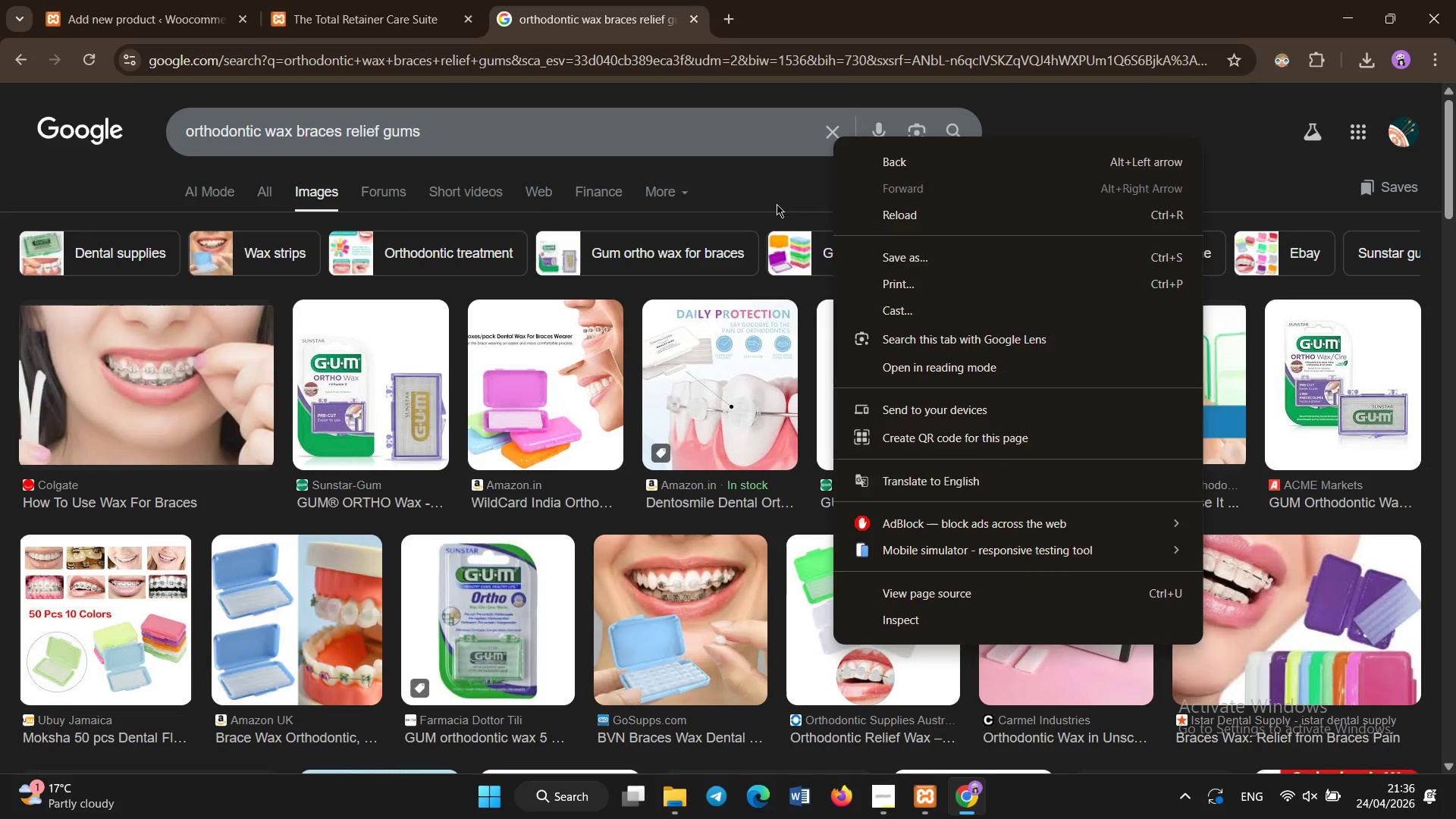 
left_click([780, 179])
 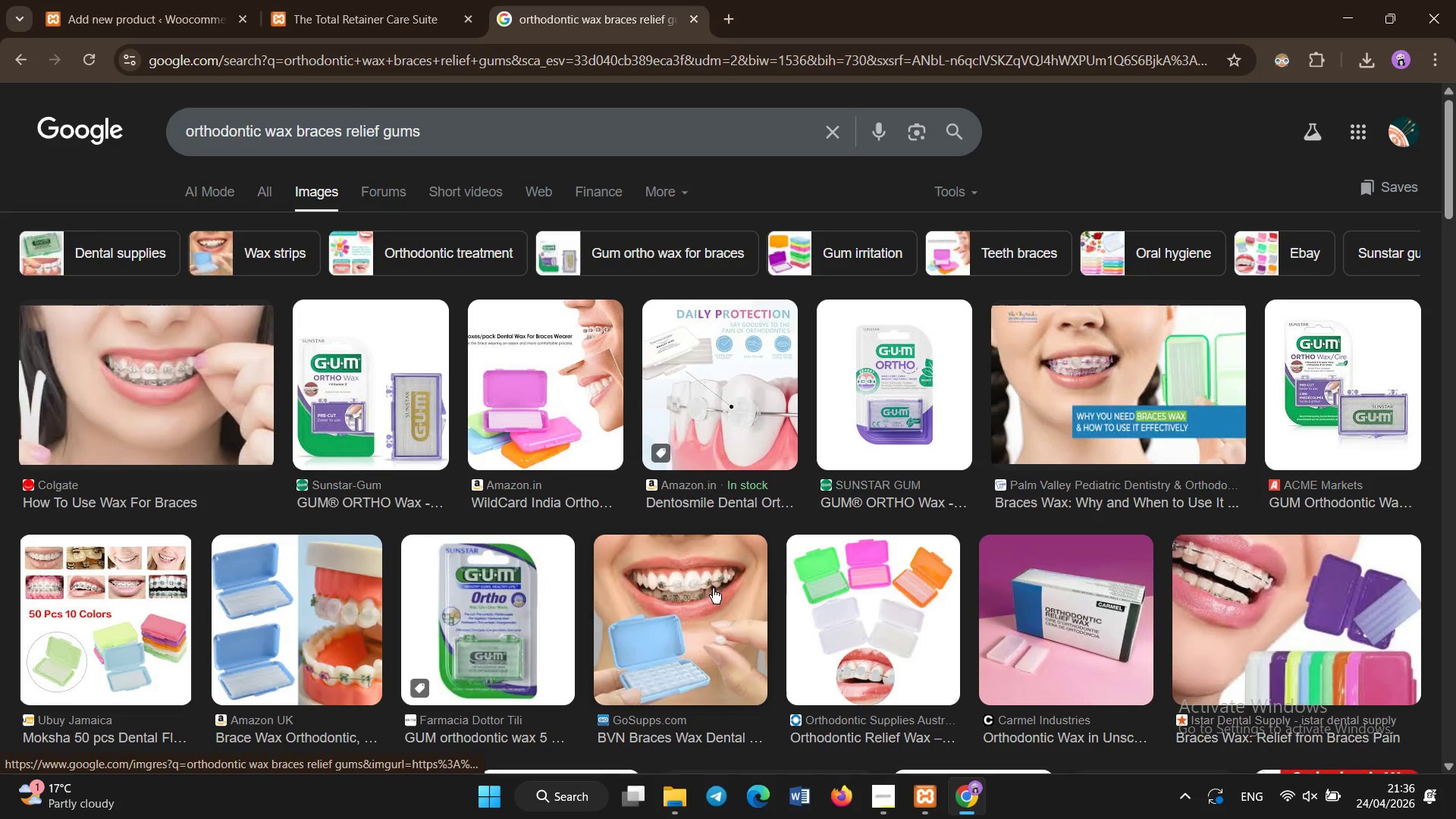 
left_click([713, 588])
 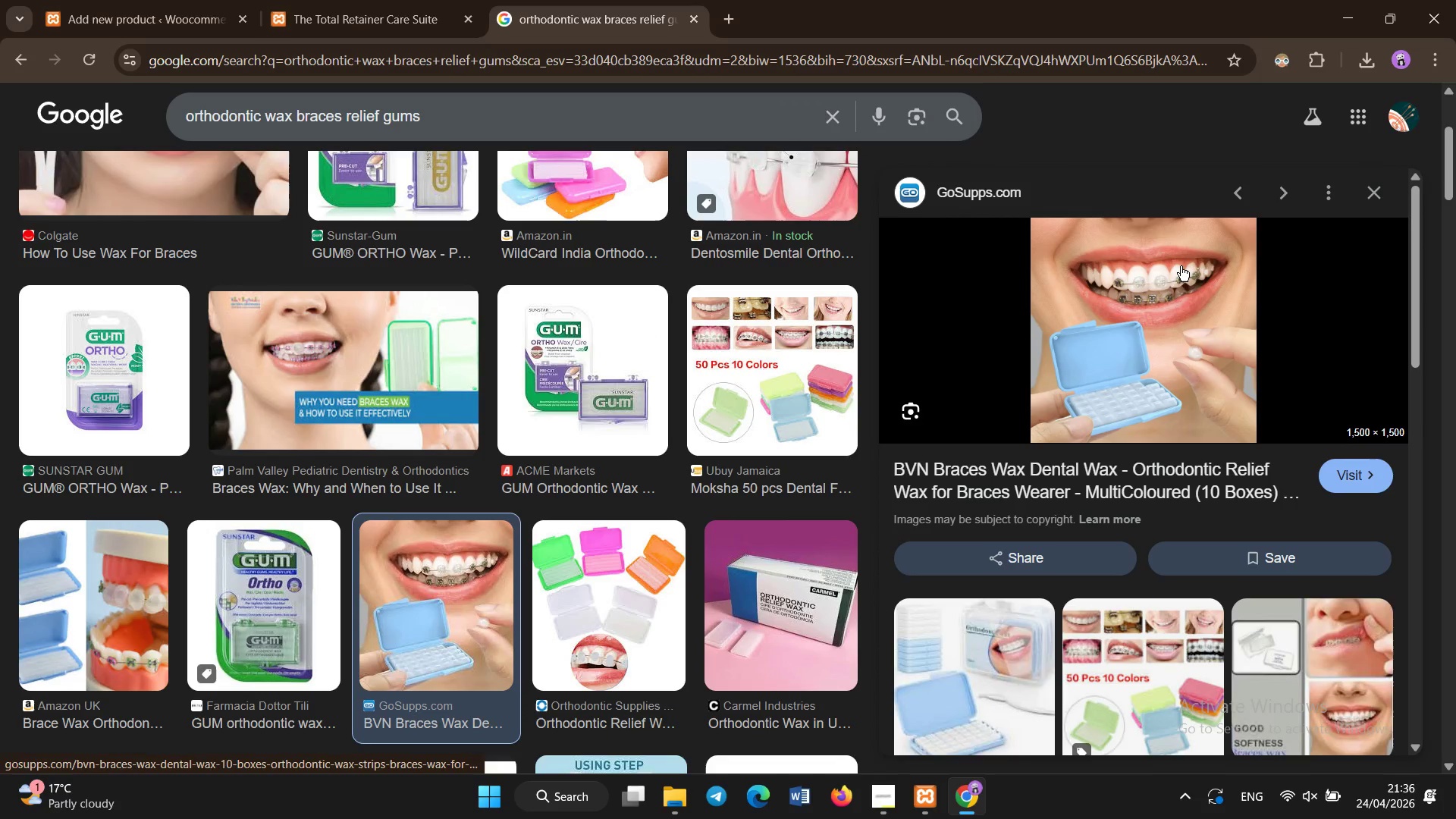 
right_click([1172, 304])
 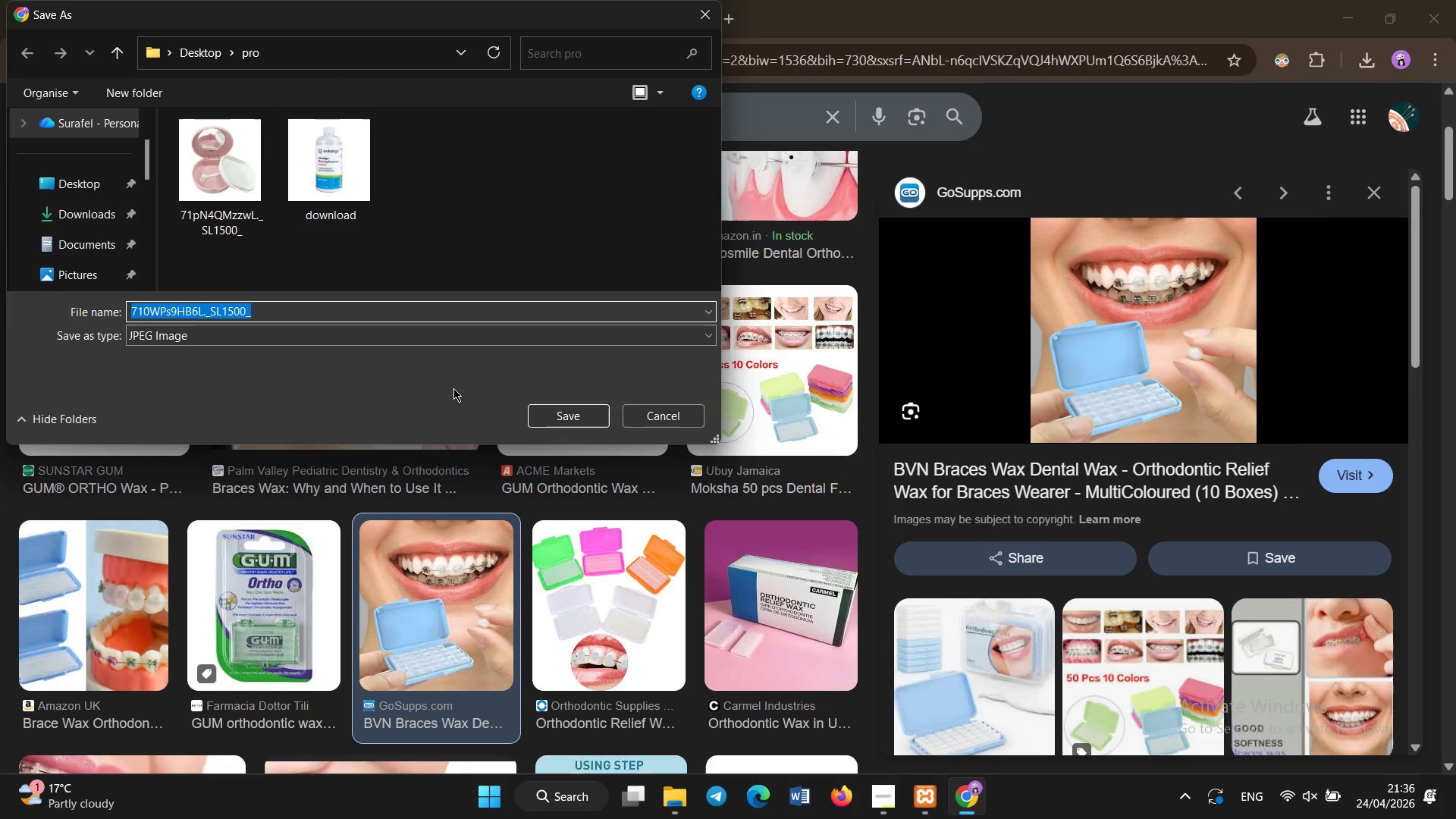 
left_click([547, 425])
 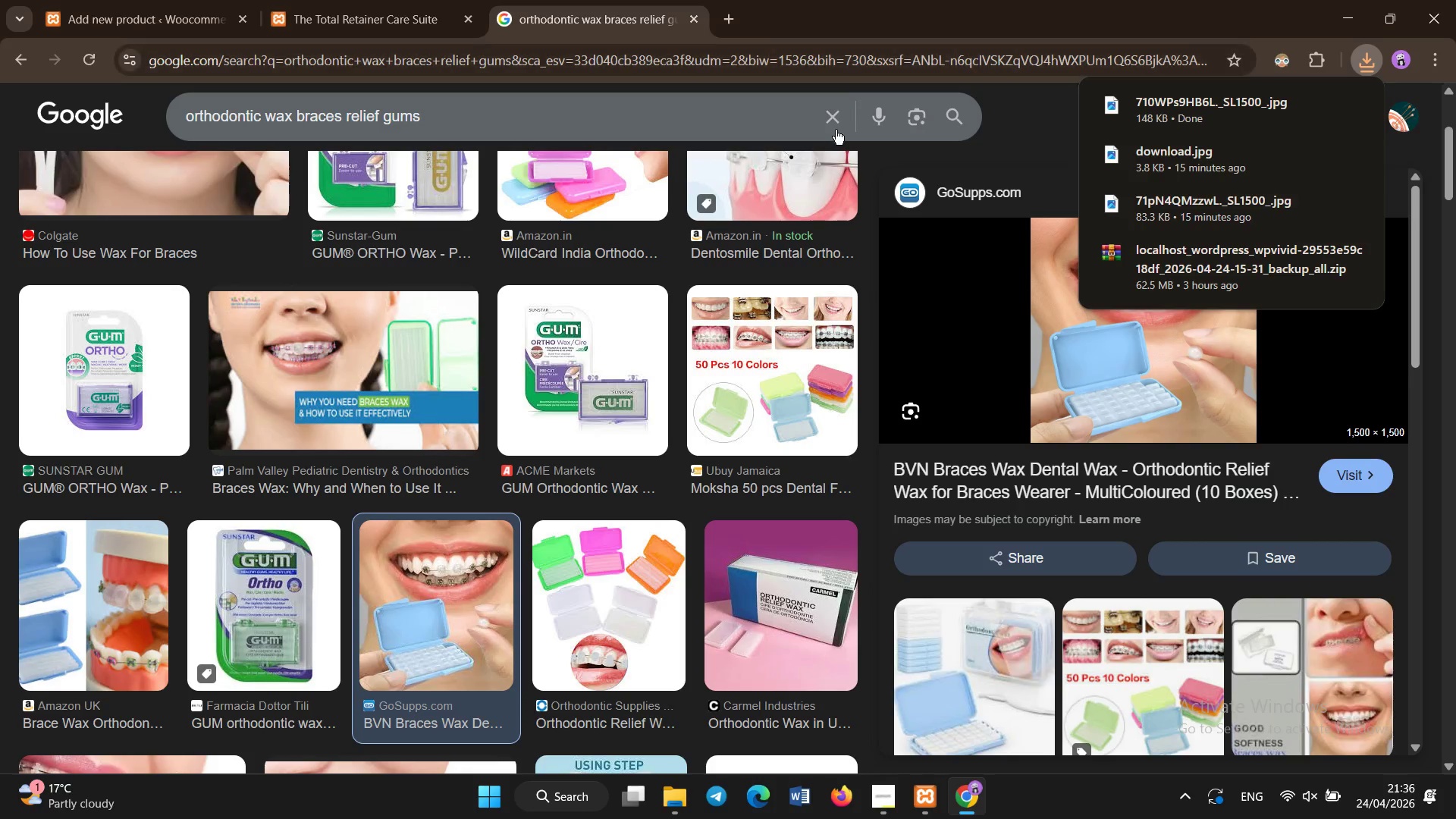 
left_click([830, 128])
 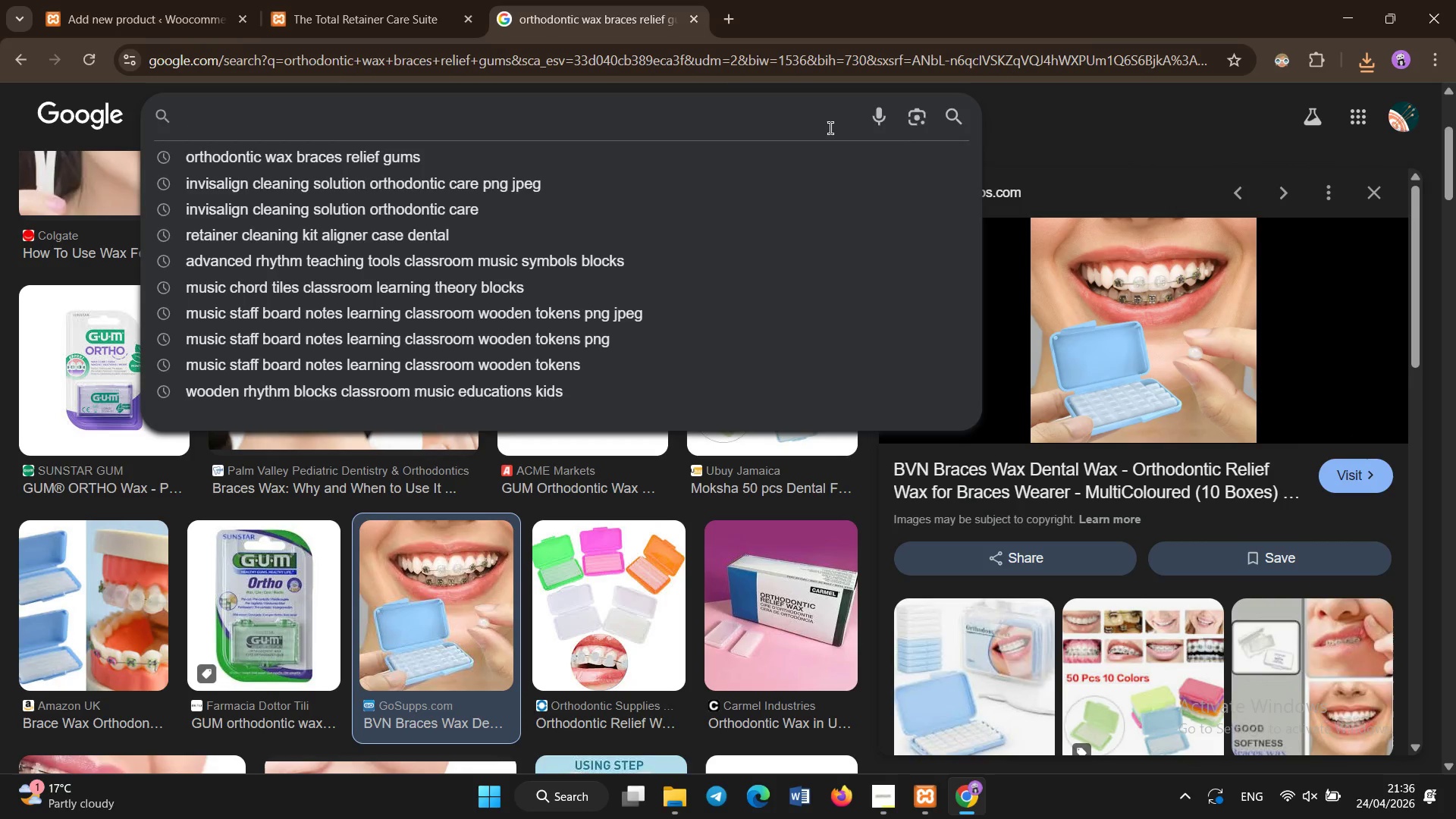 
type(braces pain relier)
key(Backspace)
type(f dental waz)
key(Backspace)
type(x kit)
 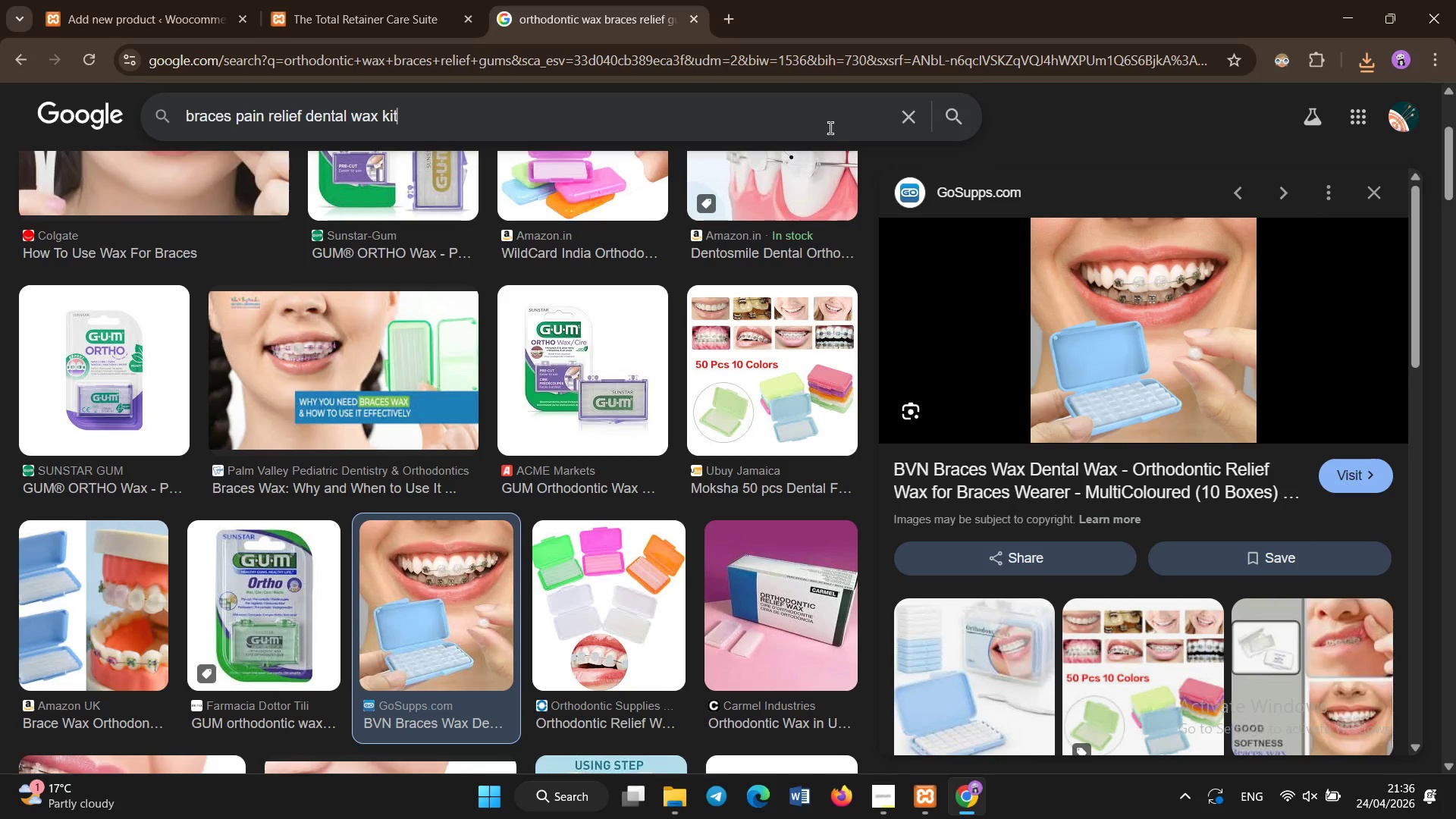 
key(Enter)
 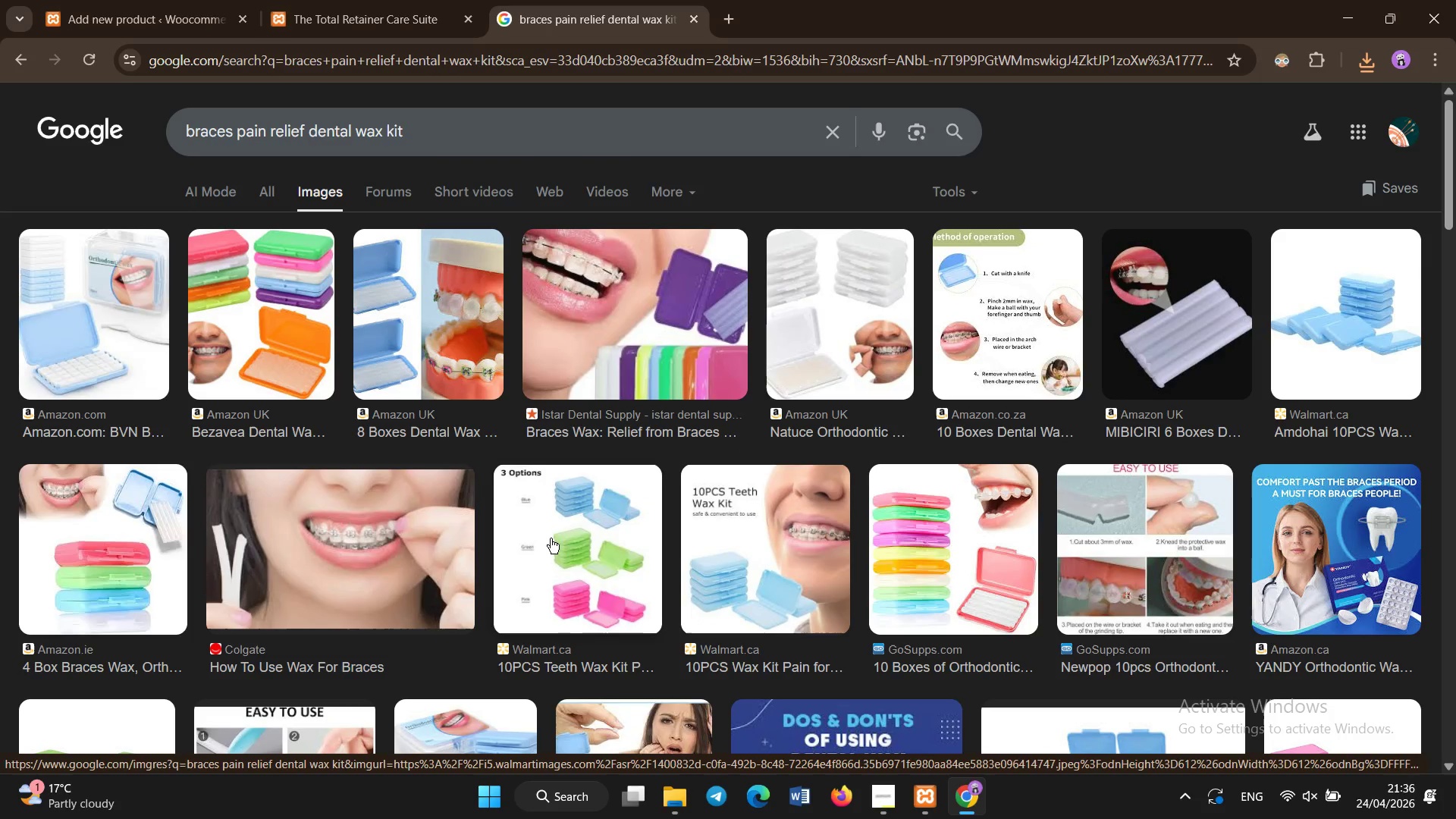 
wait(5.97)
 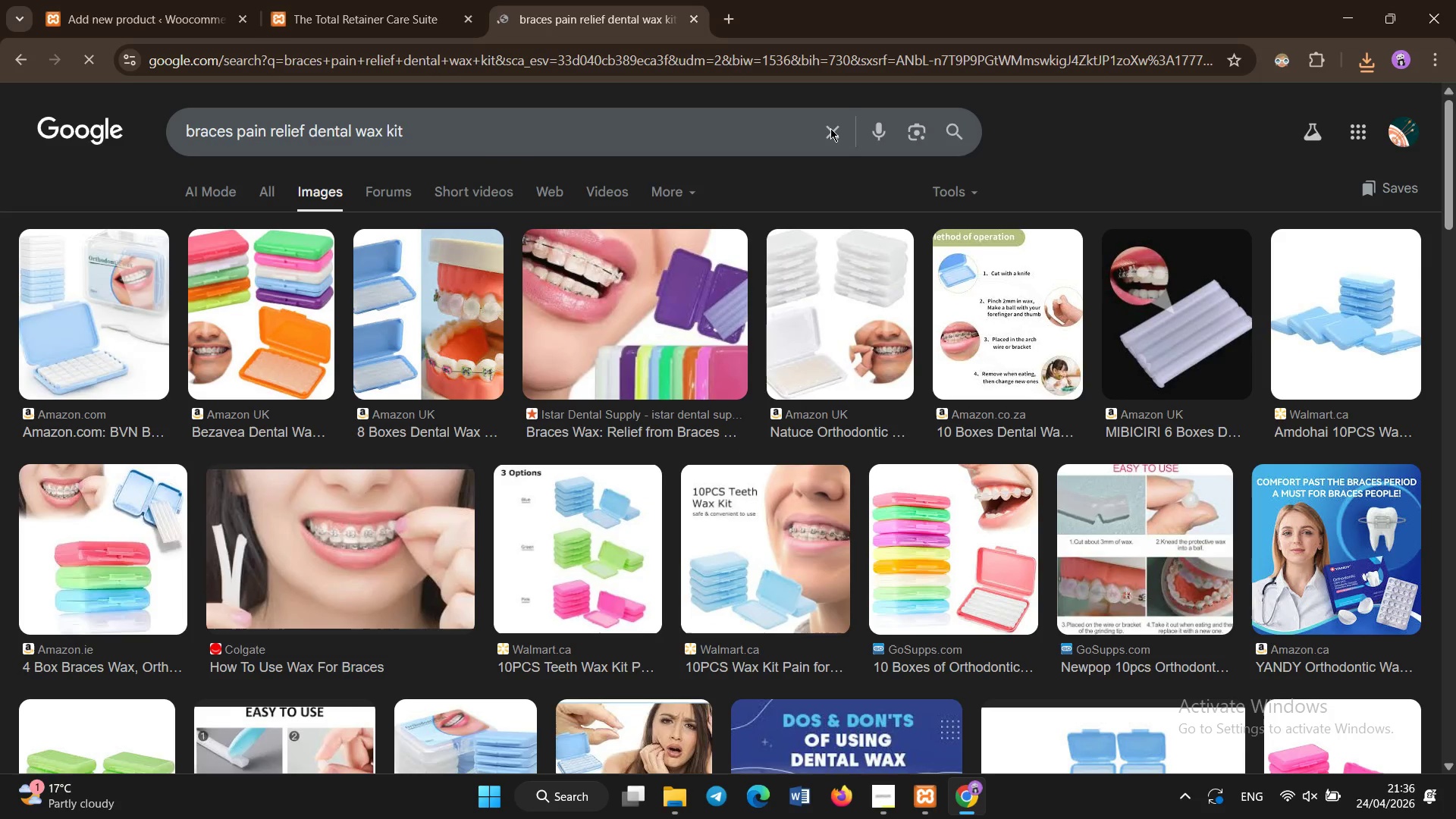 
left_click([96, 516])
 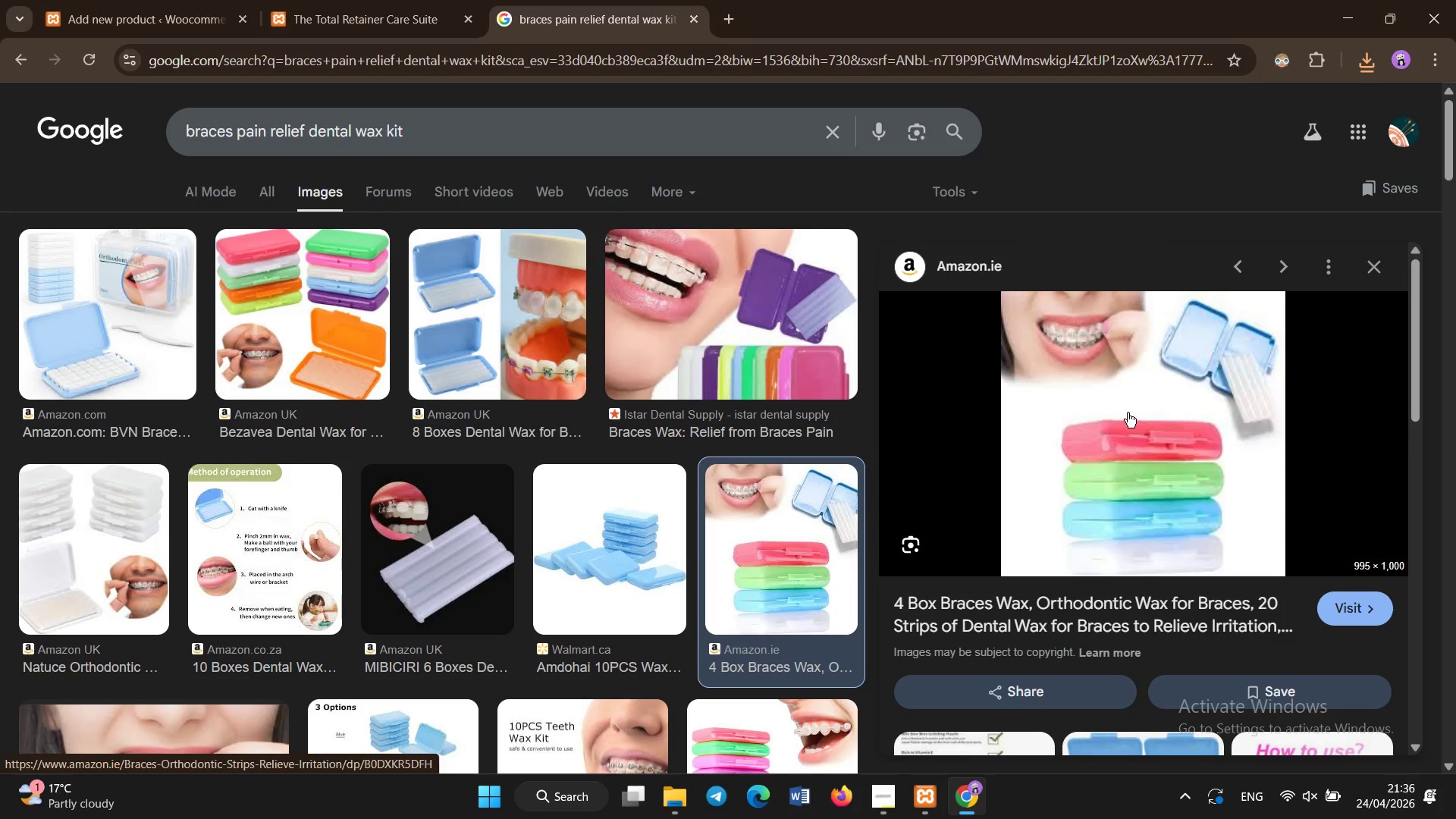 
right_click([1106, 388])
 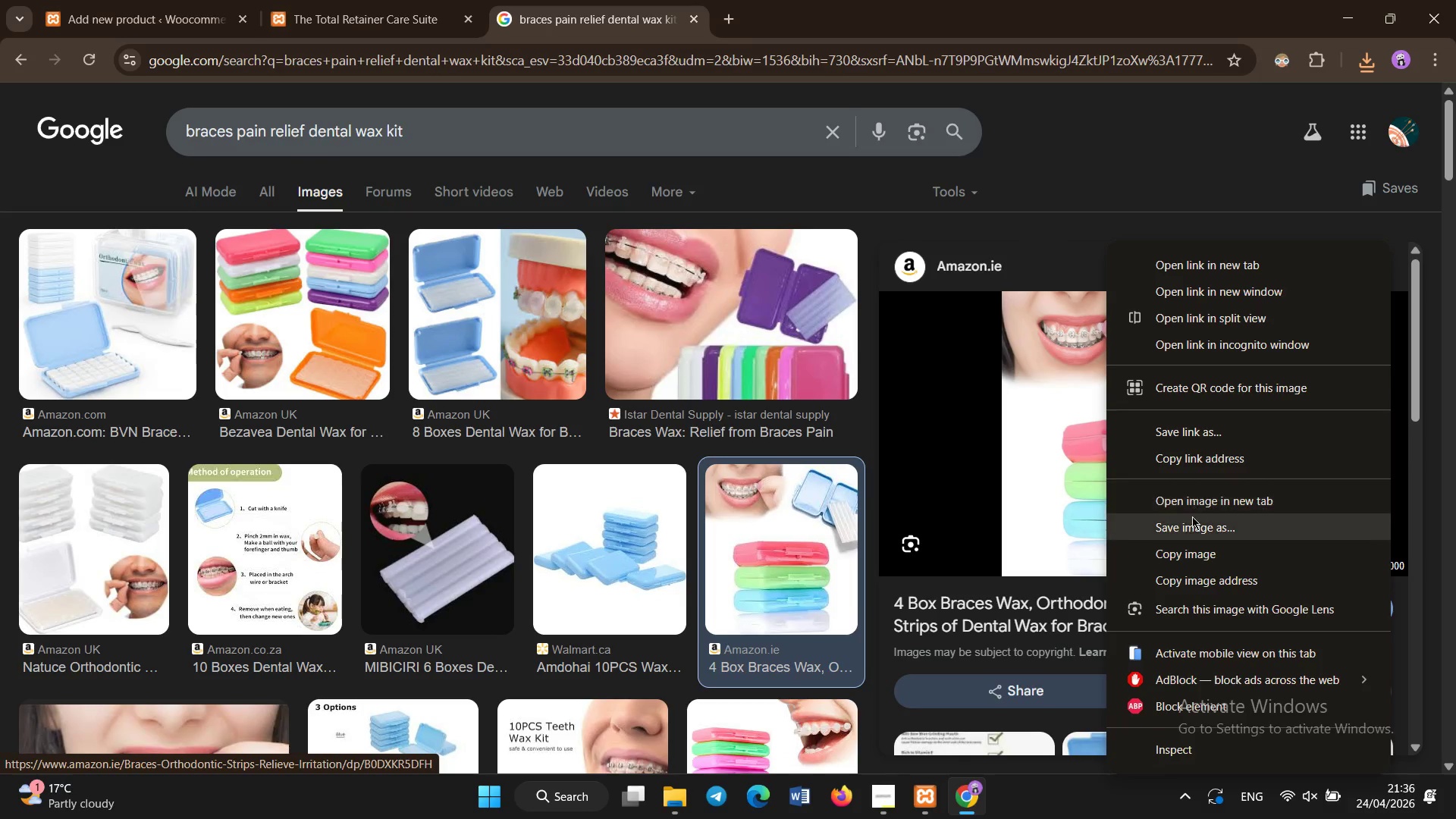 
left_click([1192, 526])
 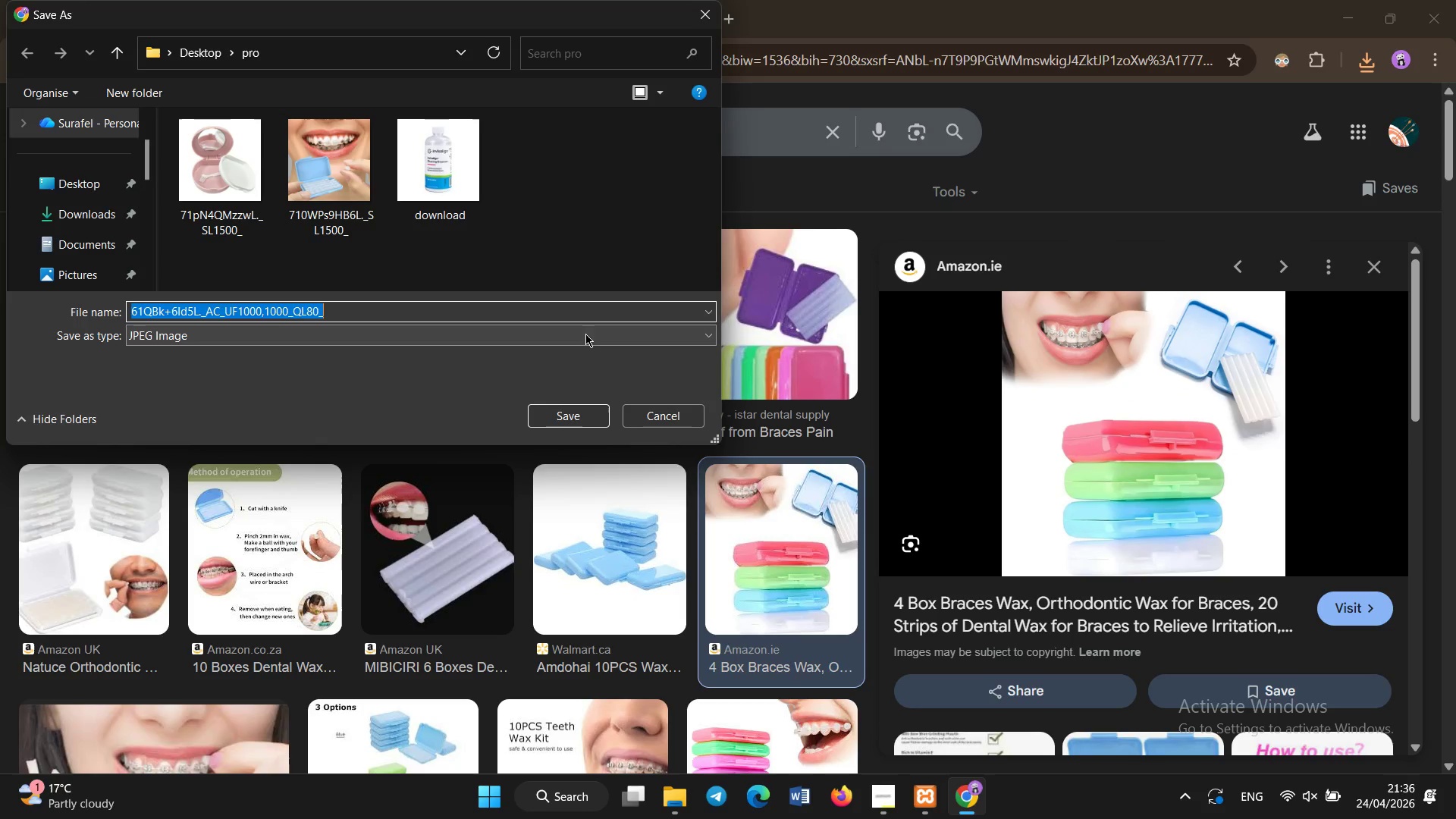 
left_click([585, 413])
 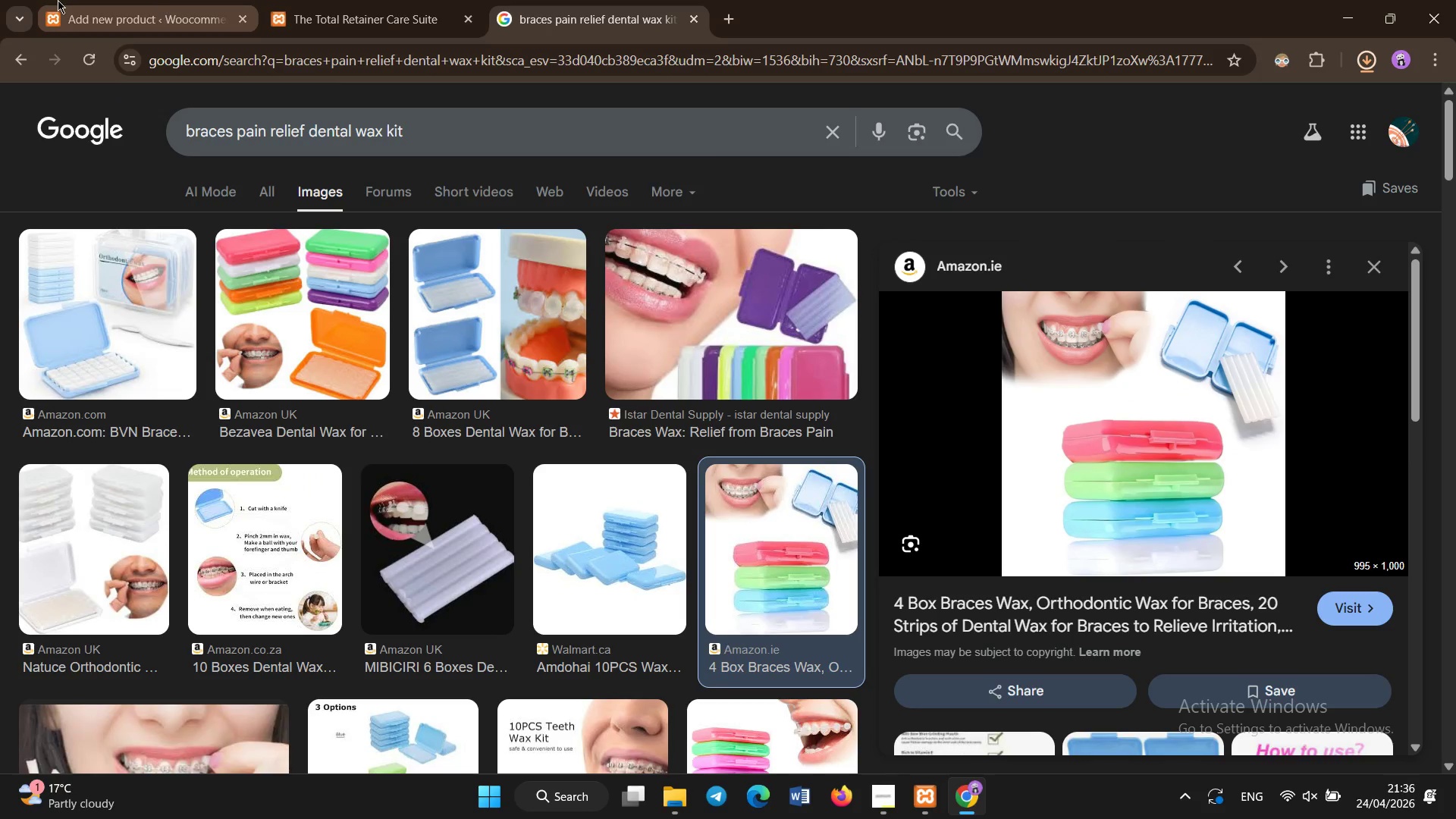 
left_click([58, 0])
 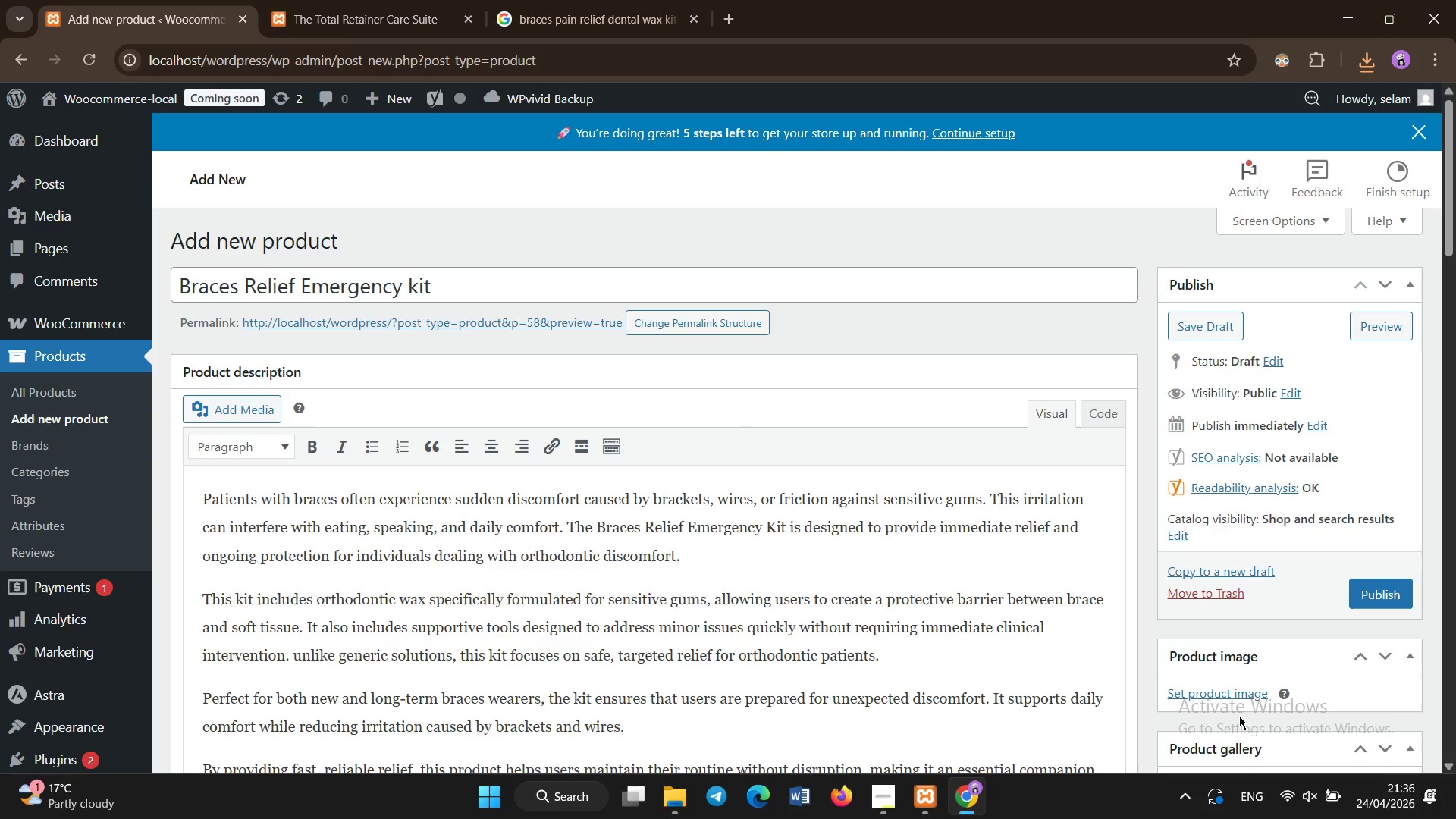 
left_click([1236, 692])
 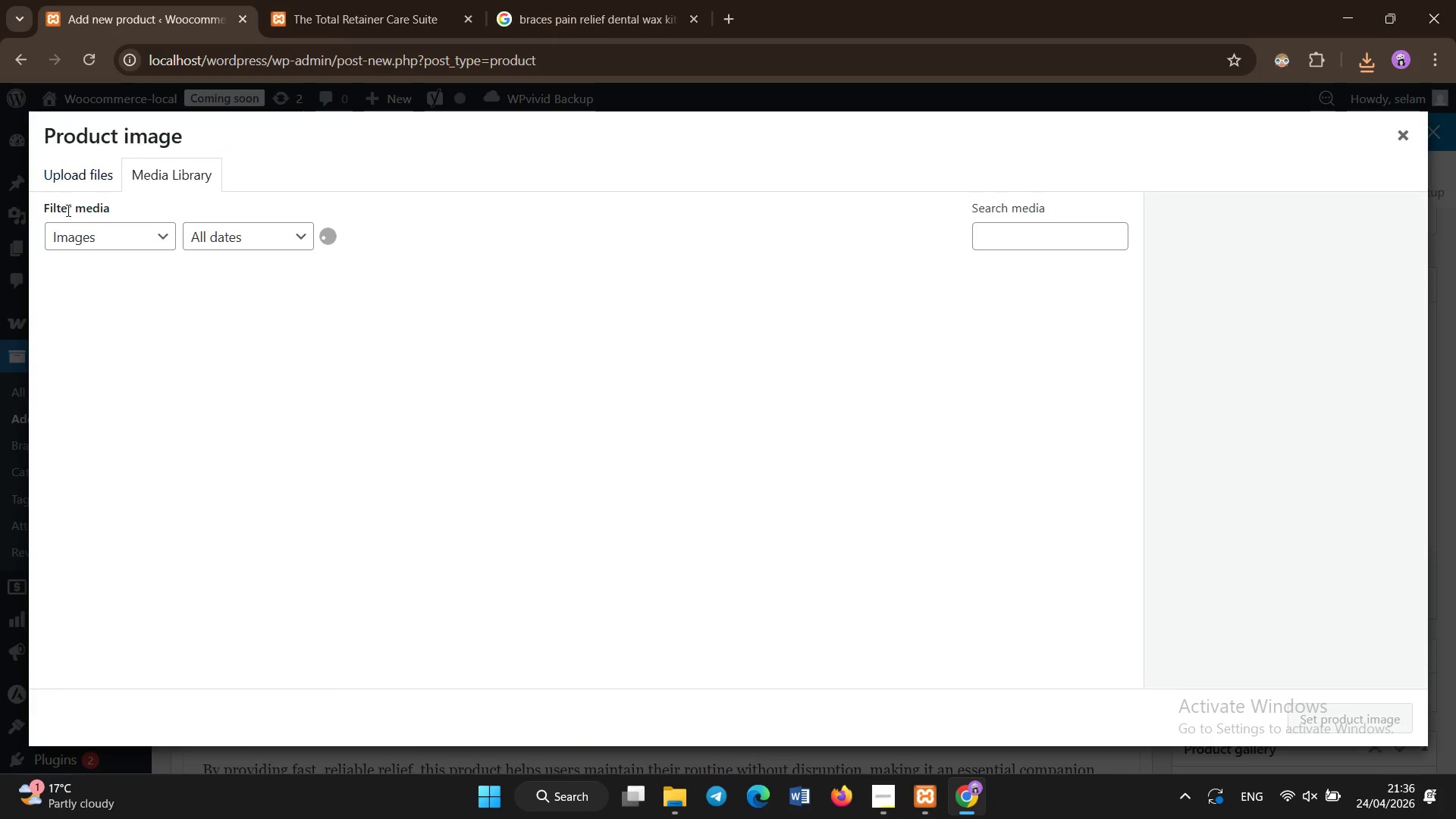 
left_click([90, 174])
 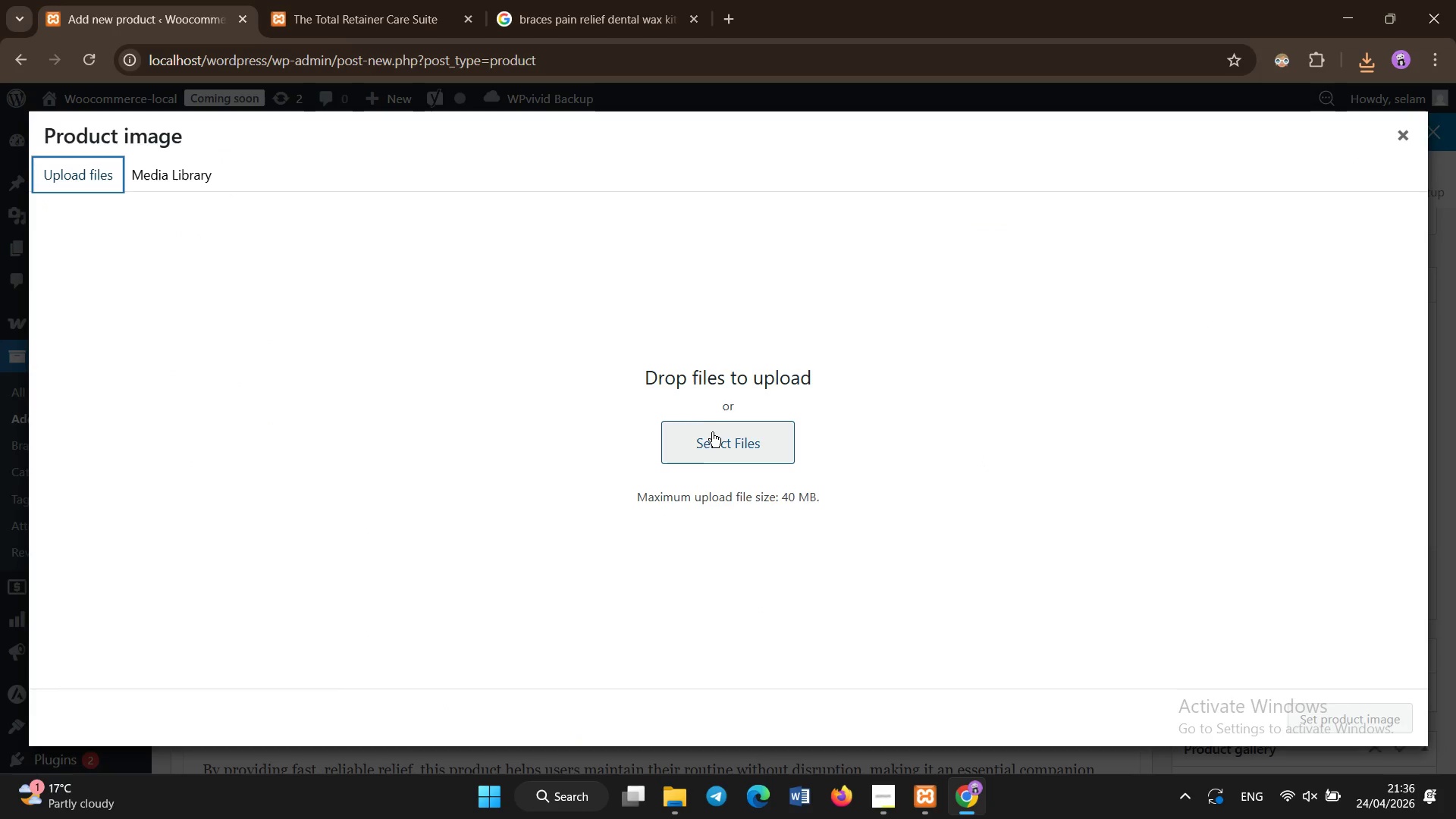 
left_click([713, 440])
 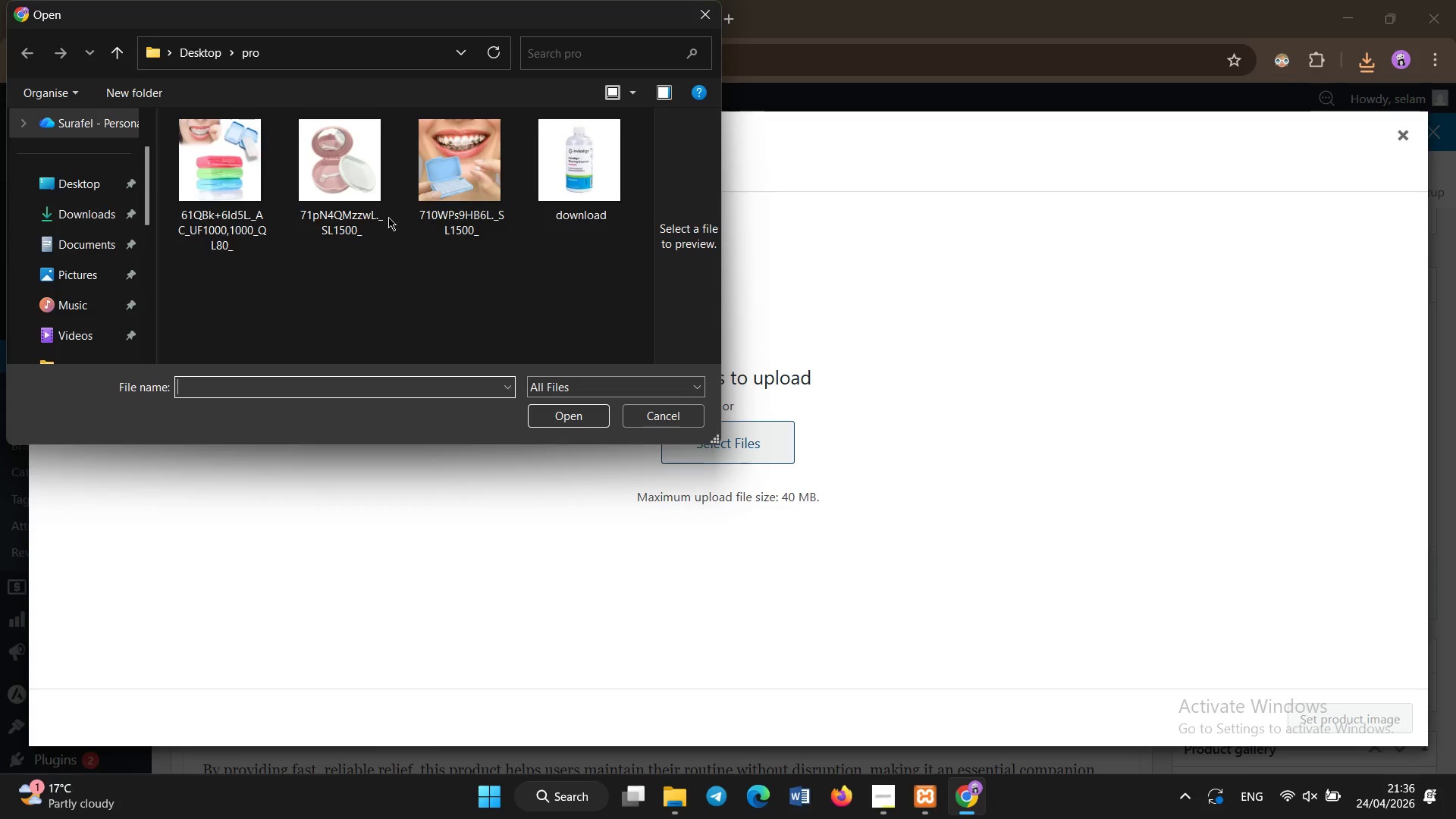 
left_click([476, 155])
 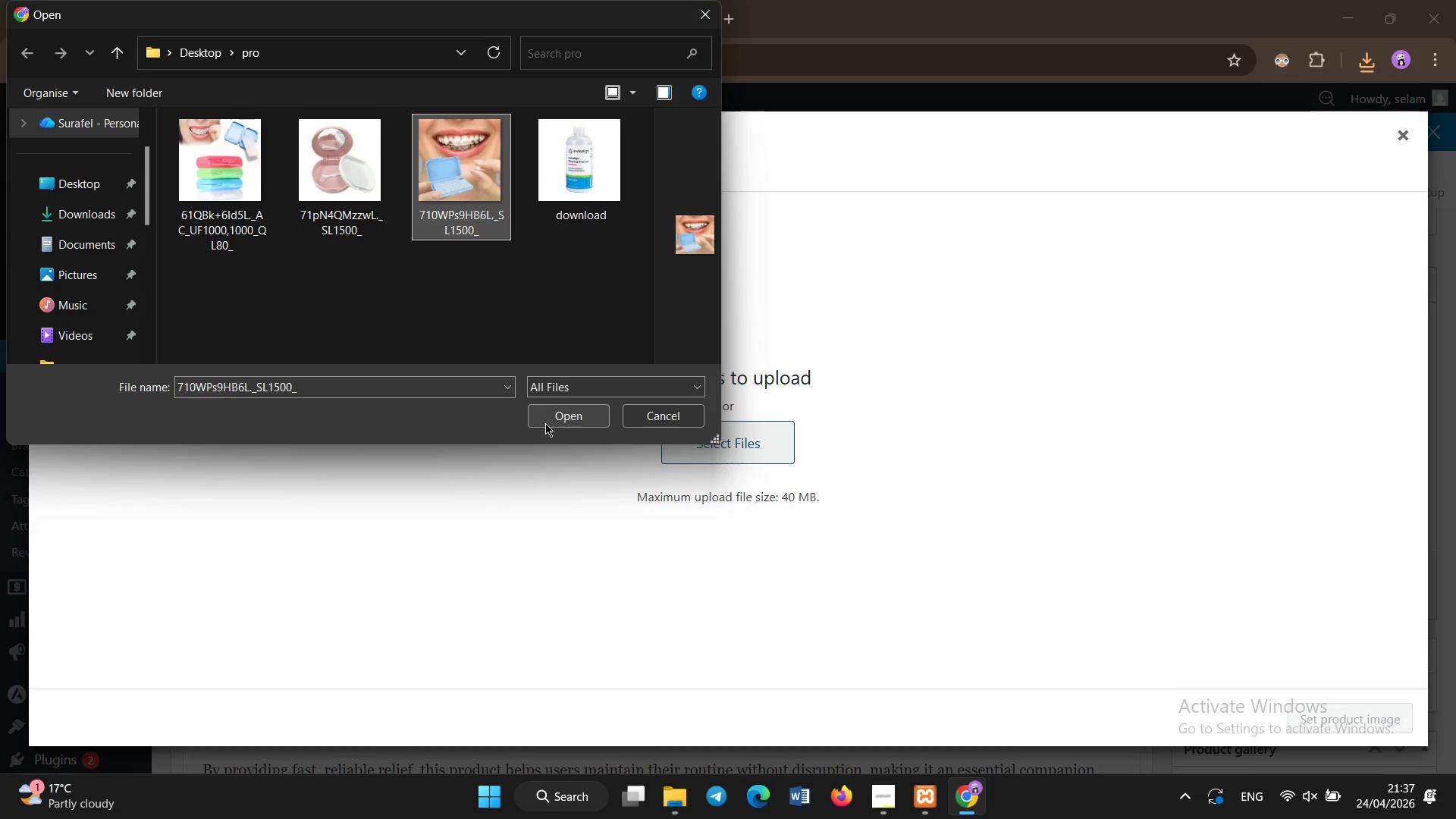 
left_click([545, 423])
 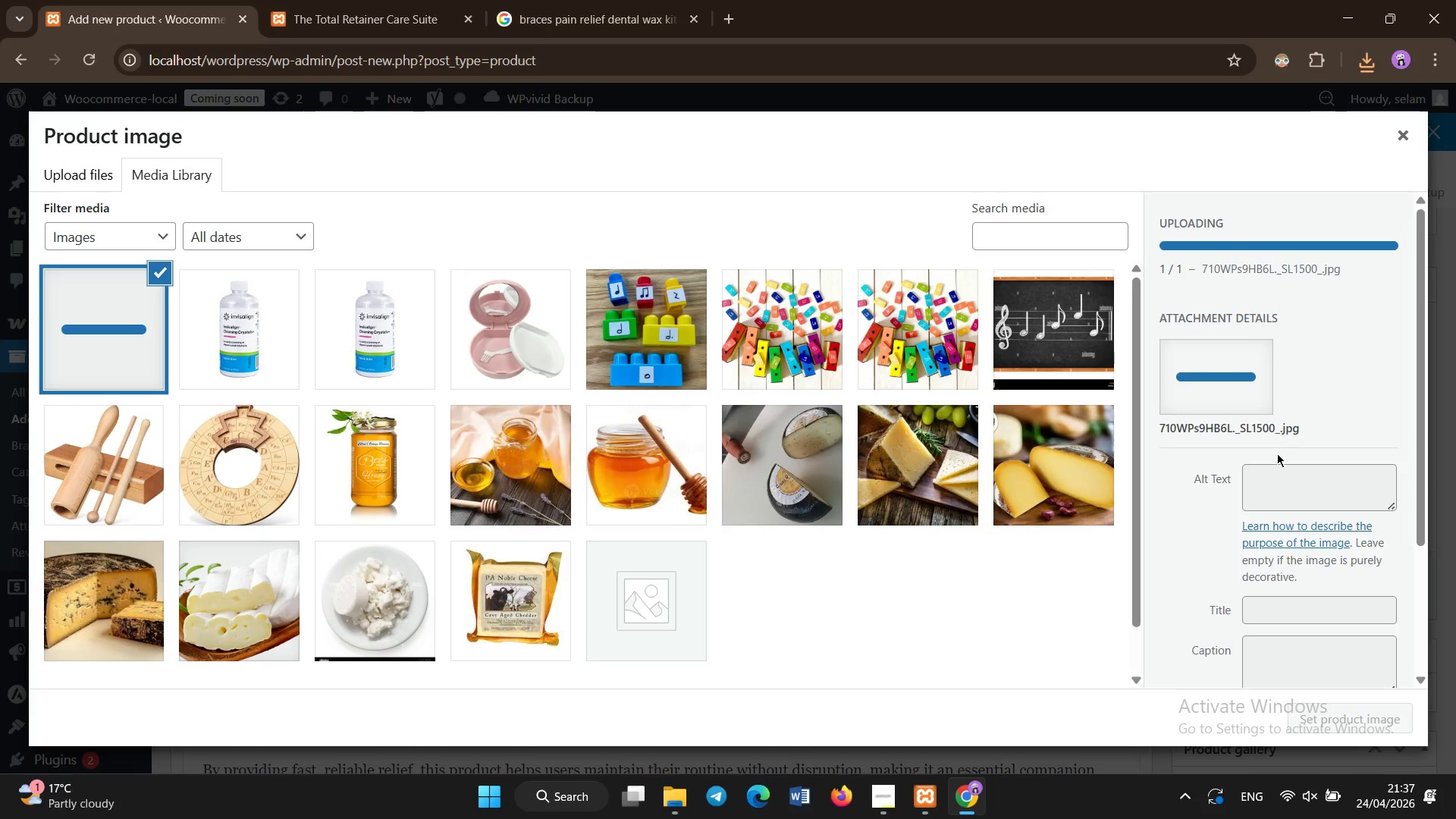 
left_click([1283, 482])
 